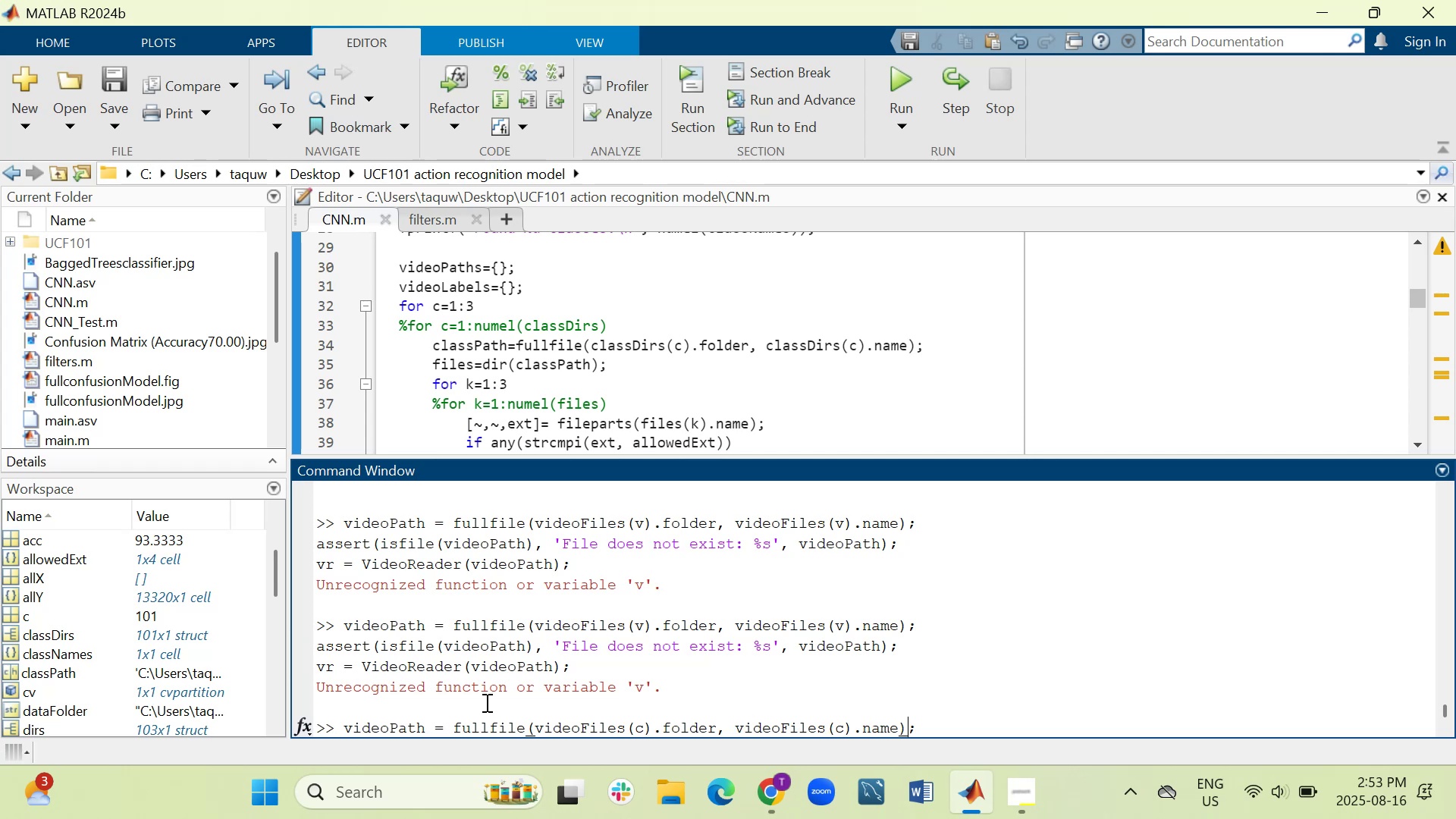 
key(ArrowRight)
 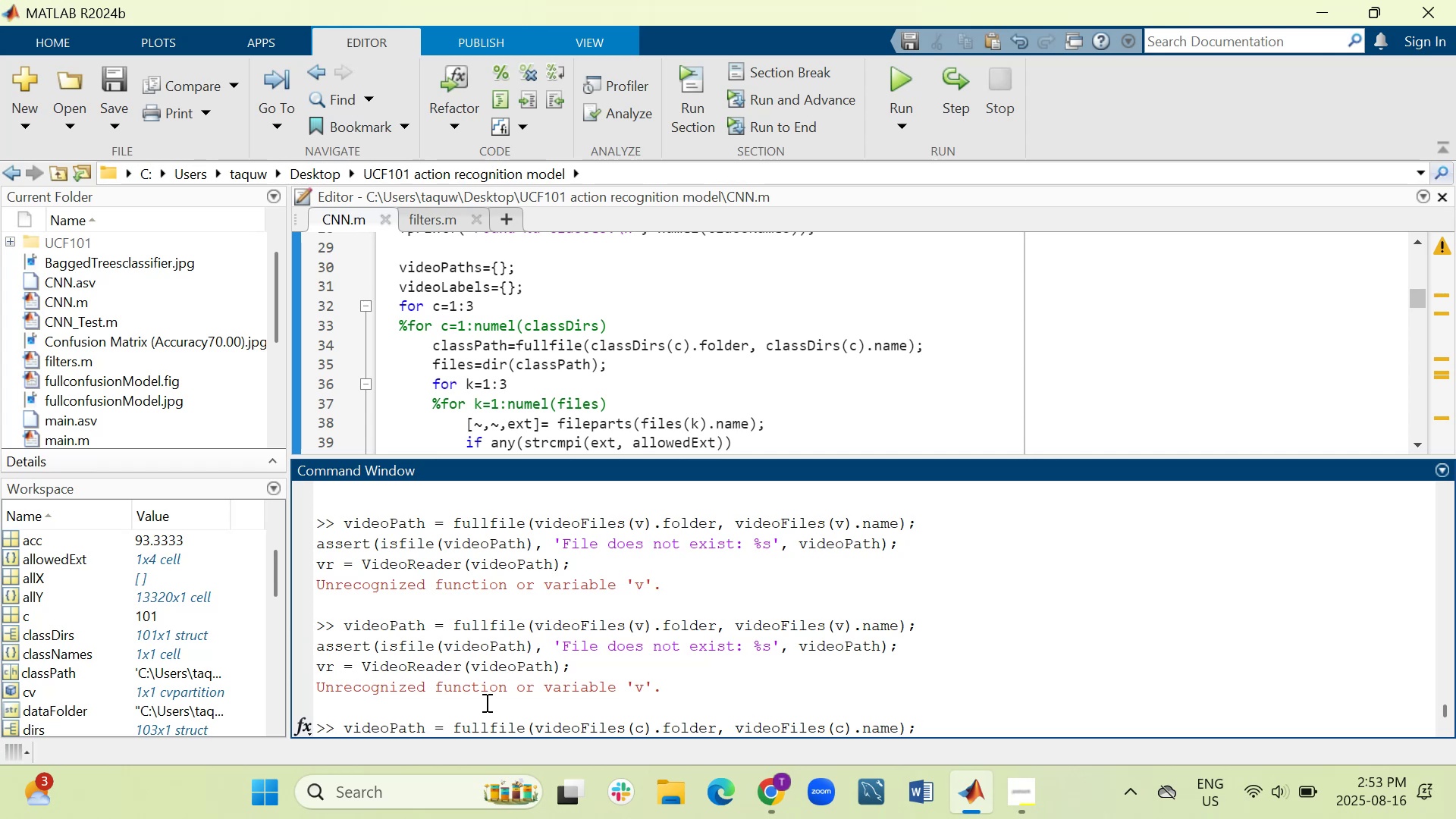 
key(Enter)
 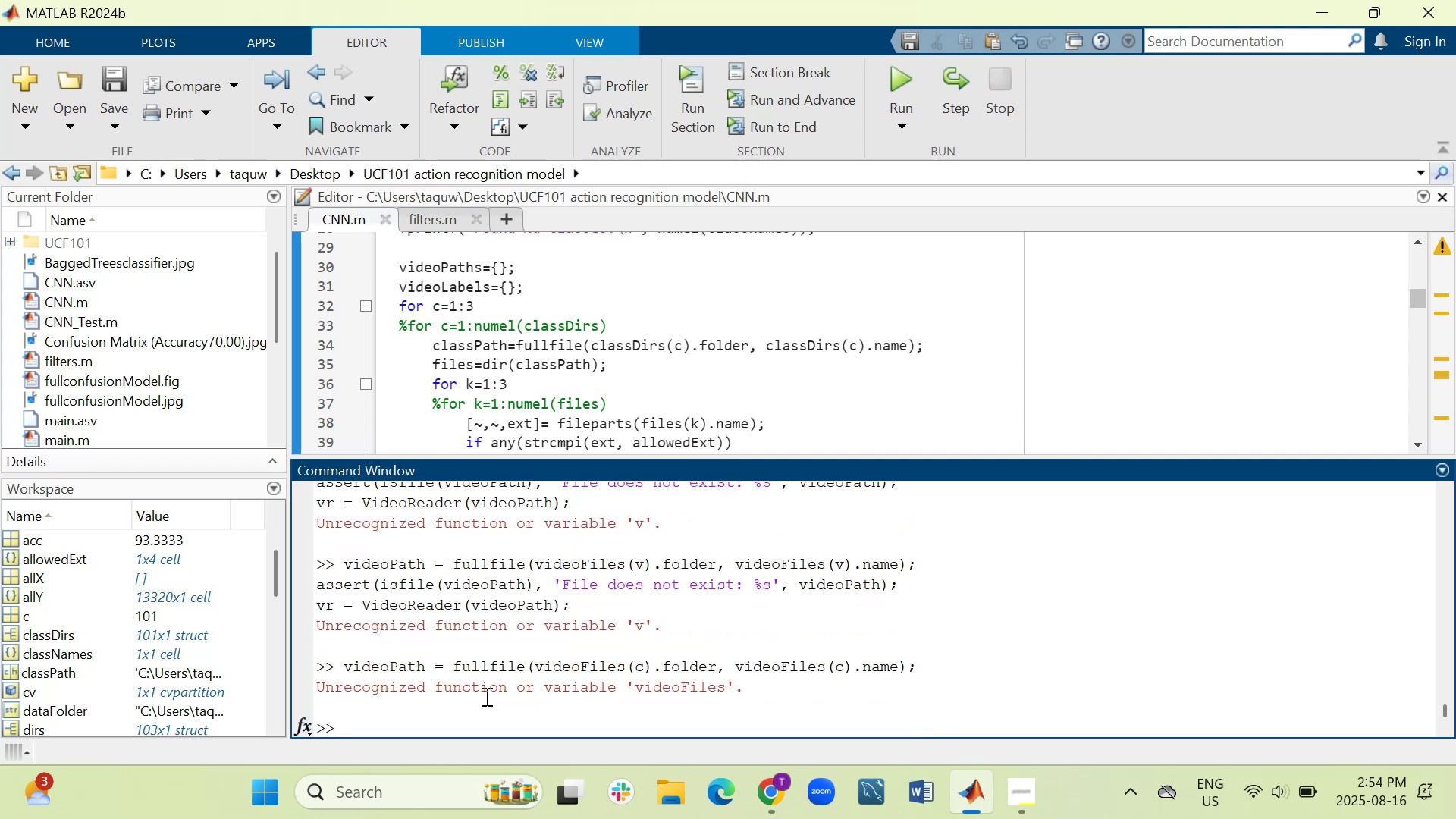 
wait(5.1)
 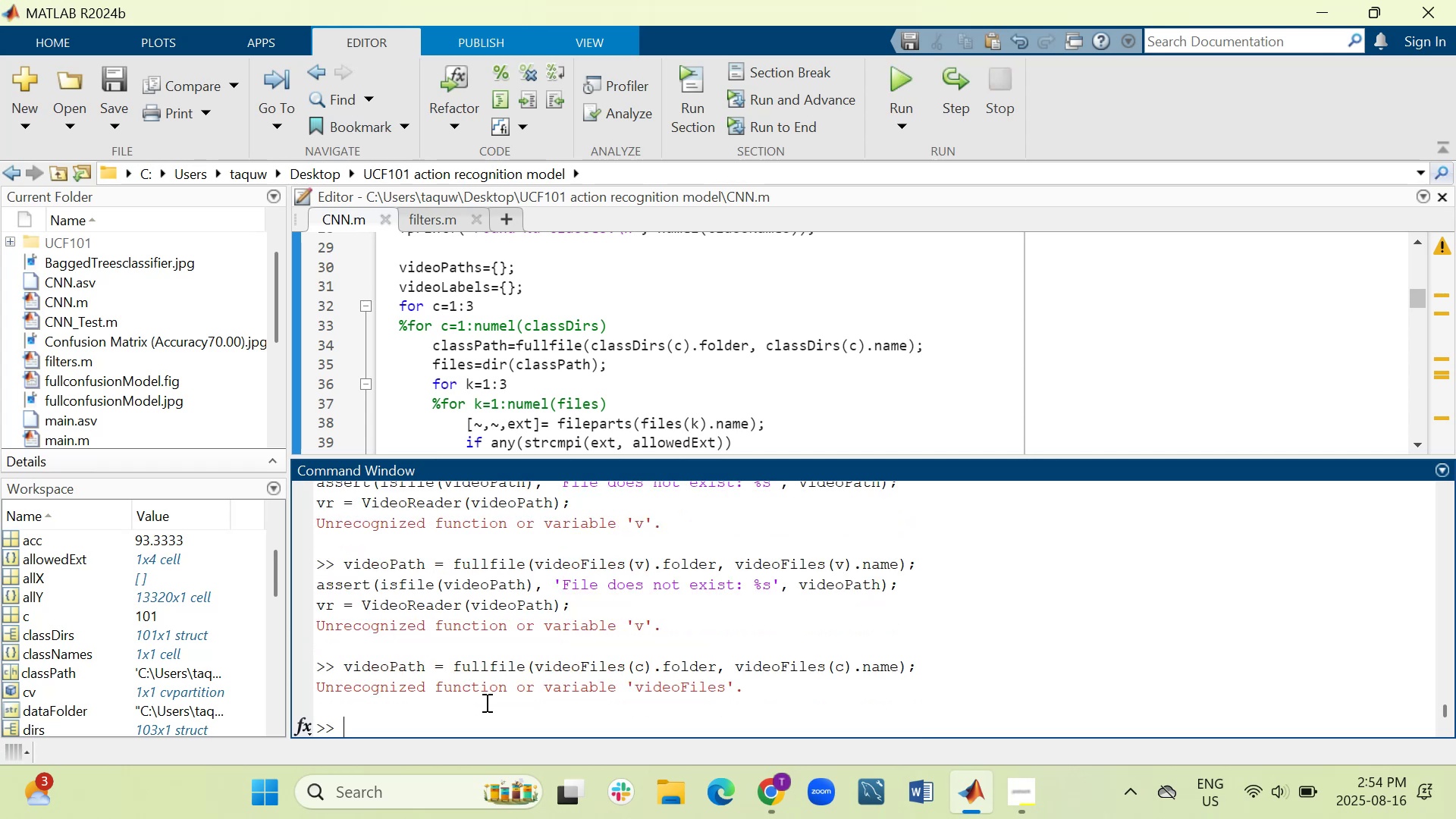 
scroll: coordinate [622, 375], scroll_direction: up, amount: 3.0
 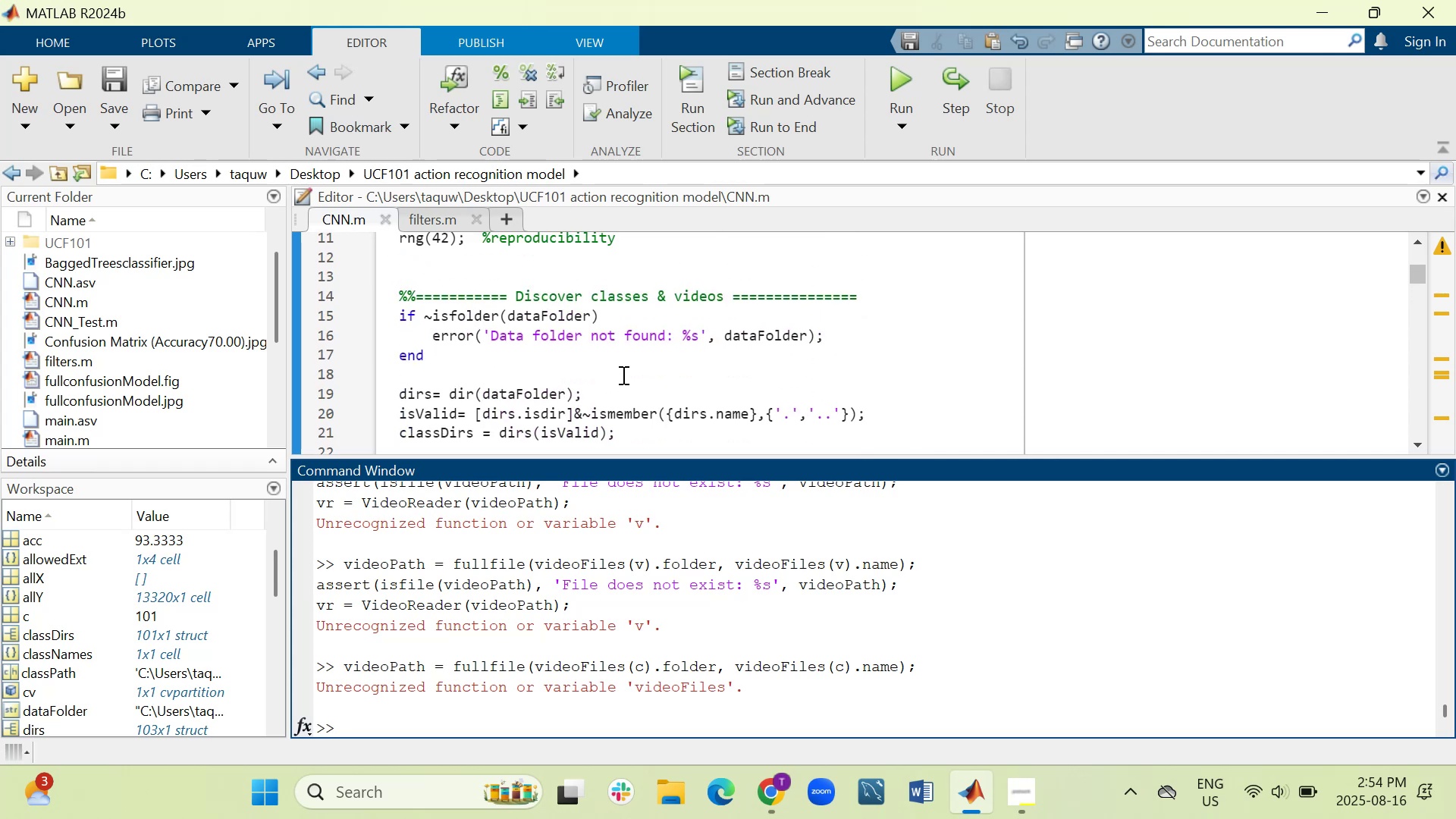 
scroll: coordinate [622, 374], scroll_direction: down, amount: 5.0
 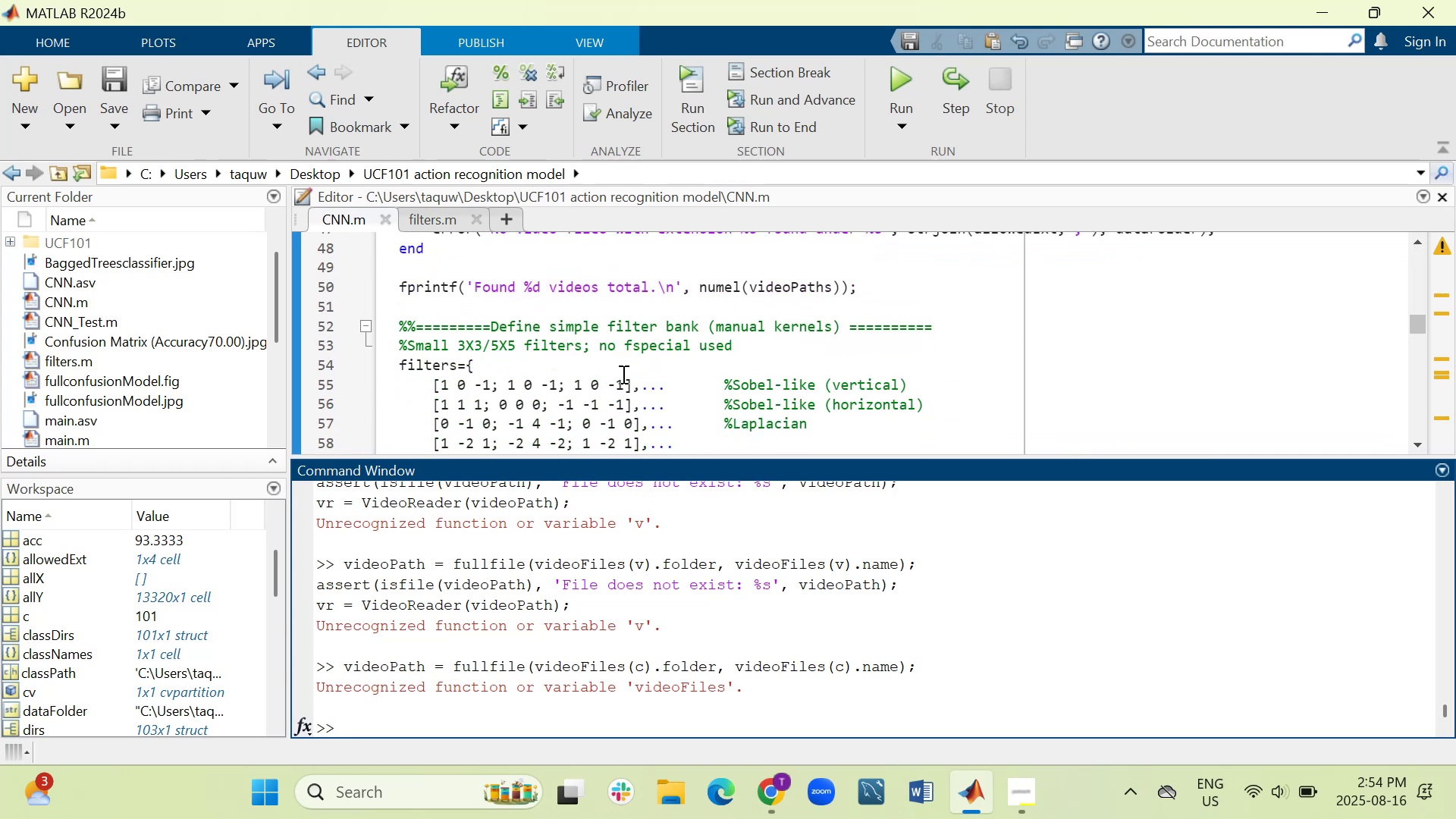 
scroll: coordinate [164, 566], scroll_direction: up, amount: 13.0
 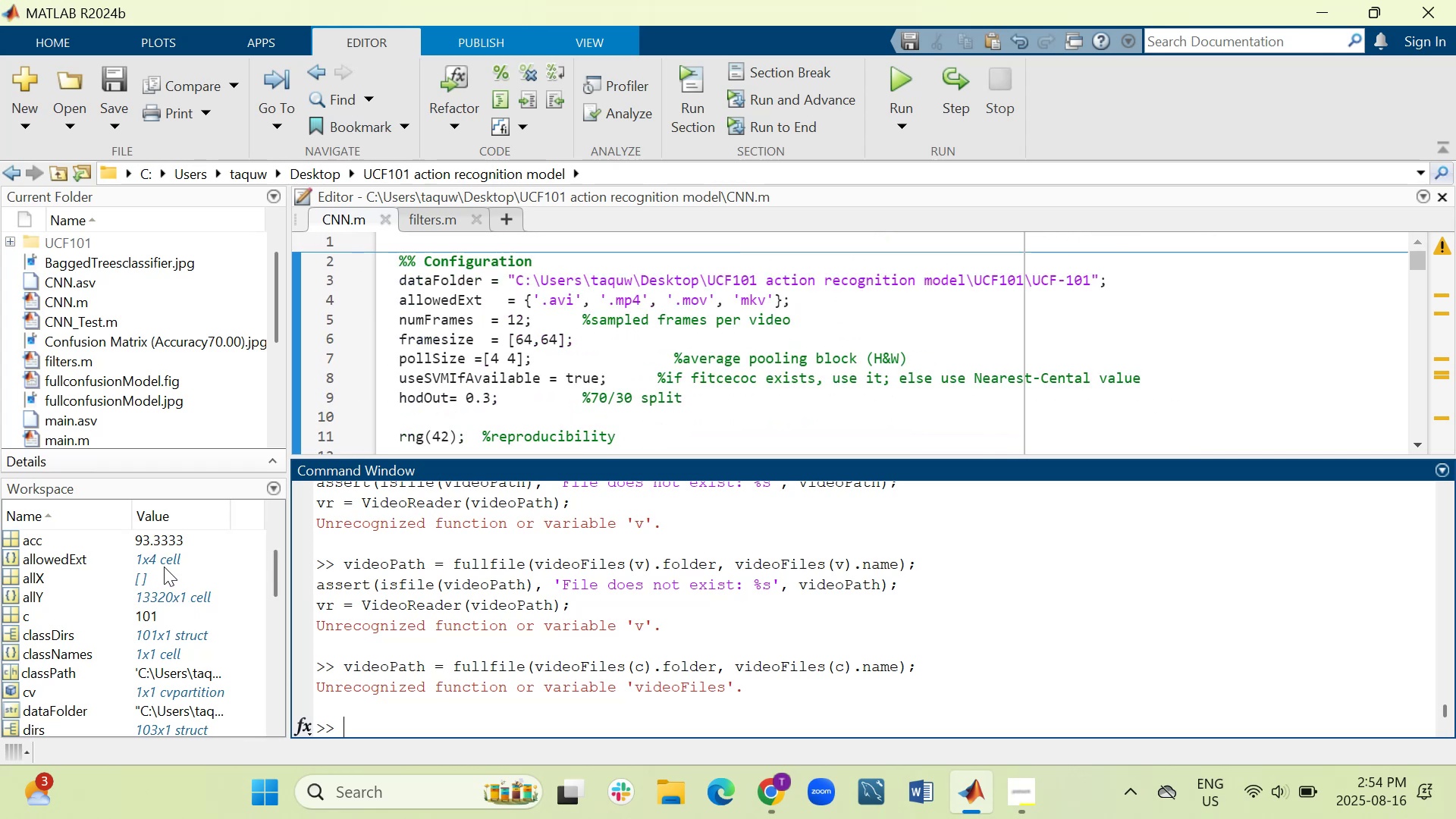 
scroll: coordinate [127, 584], scroll_direction: down, amount: 5.0
 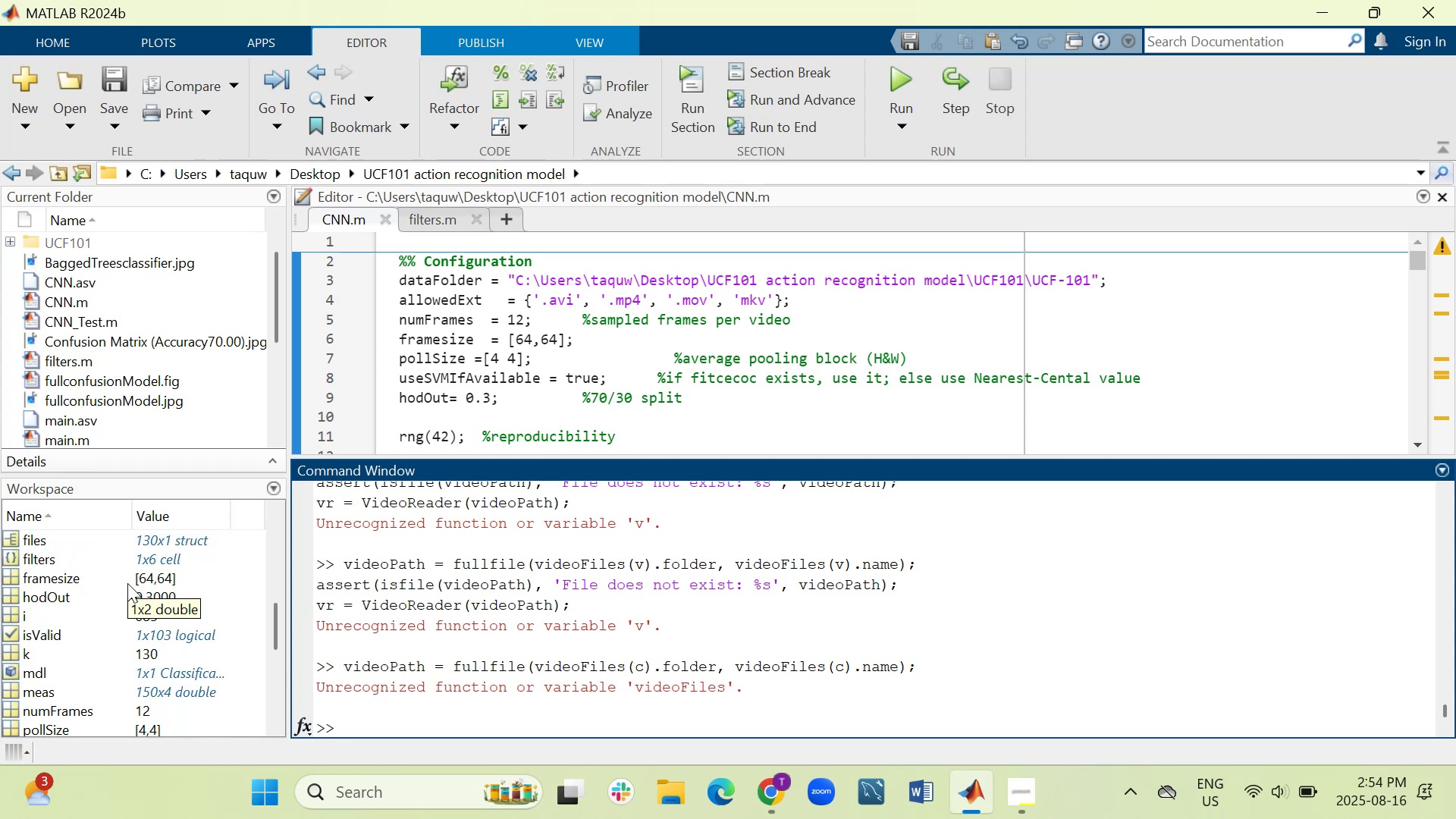 
scroll: coordinate [127, 583], scroll_direction: down, amount: 3.0
 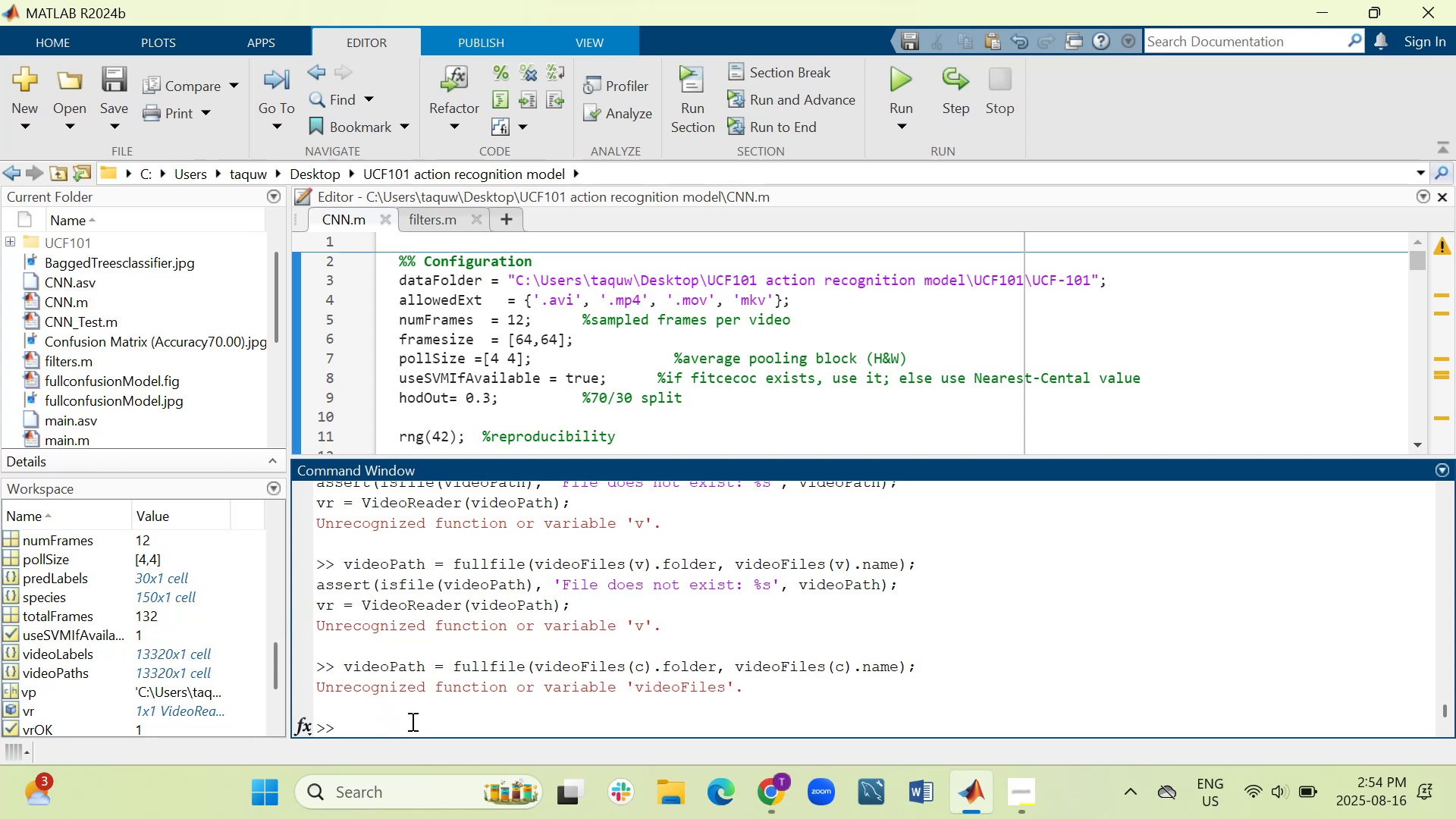 
wait(13.18)
 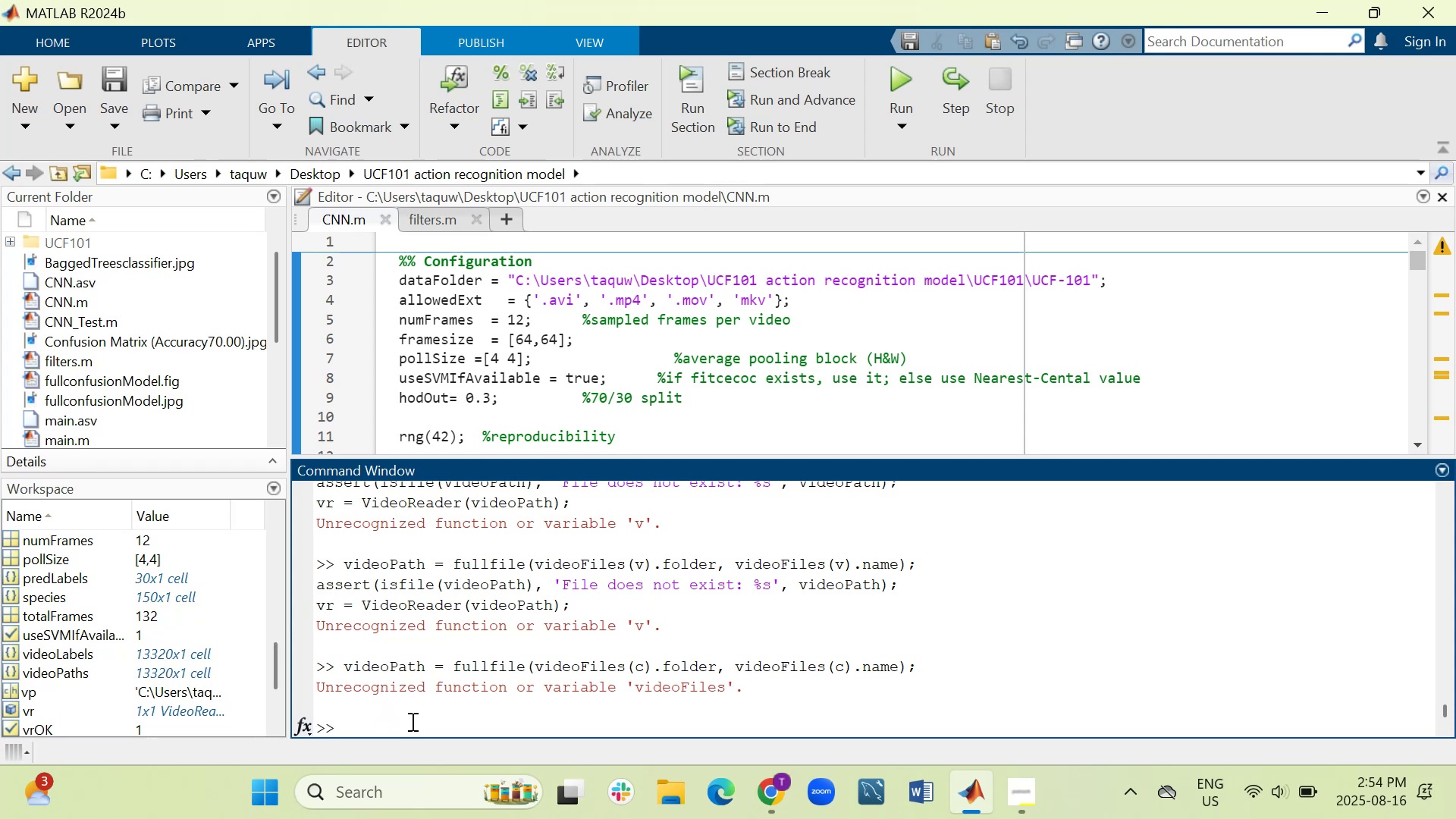 
scroll: coordinate [587, 337], scroll_direction: up, amount: 5.0
 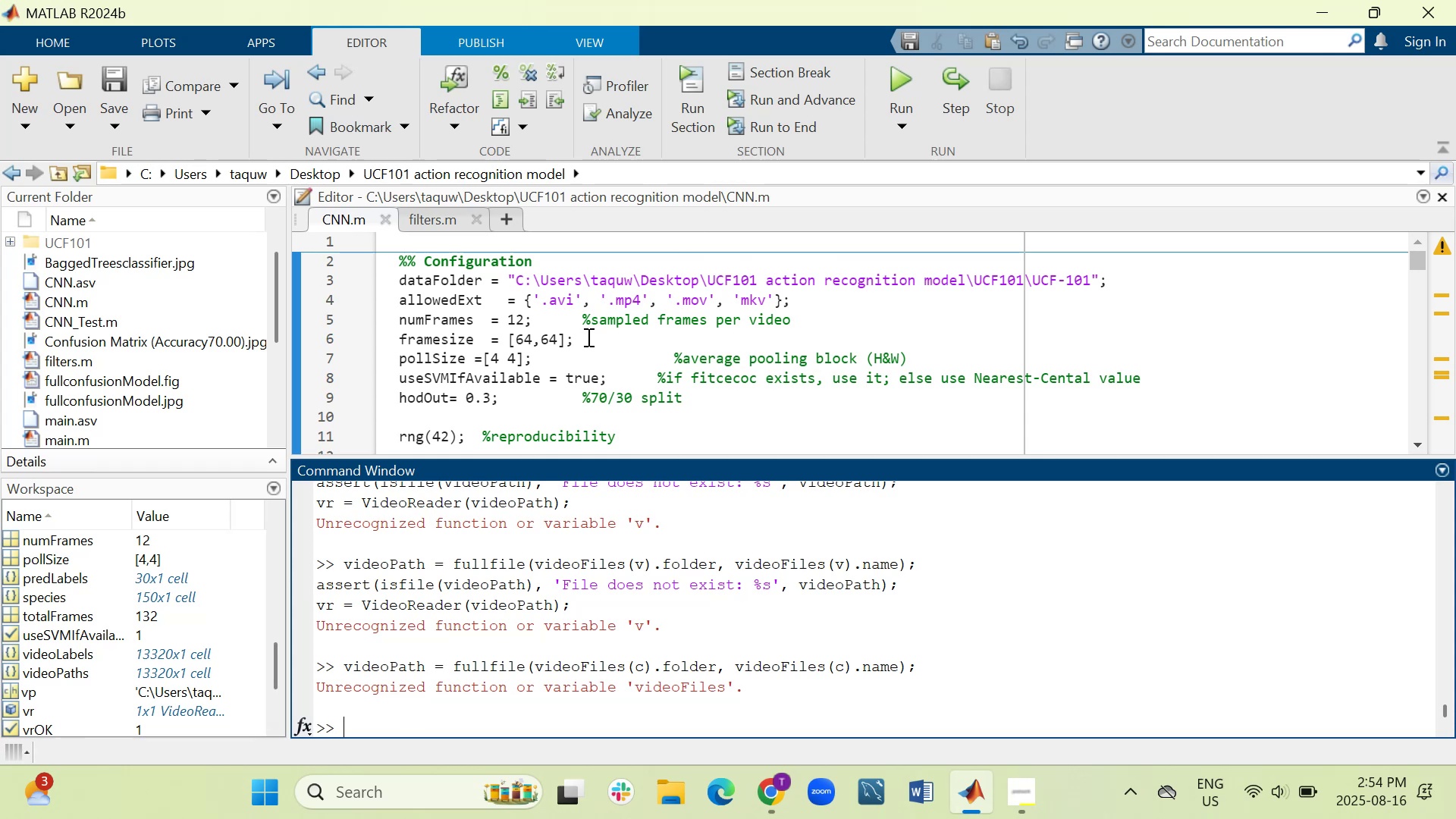 
left_click([587, 337])
 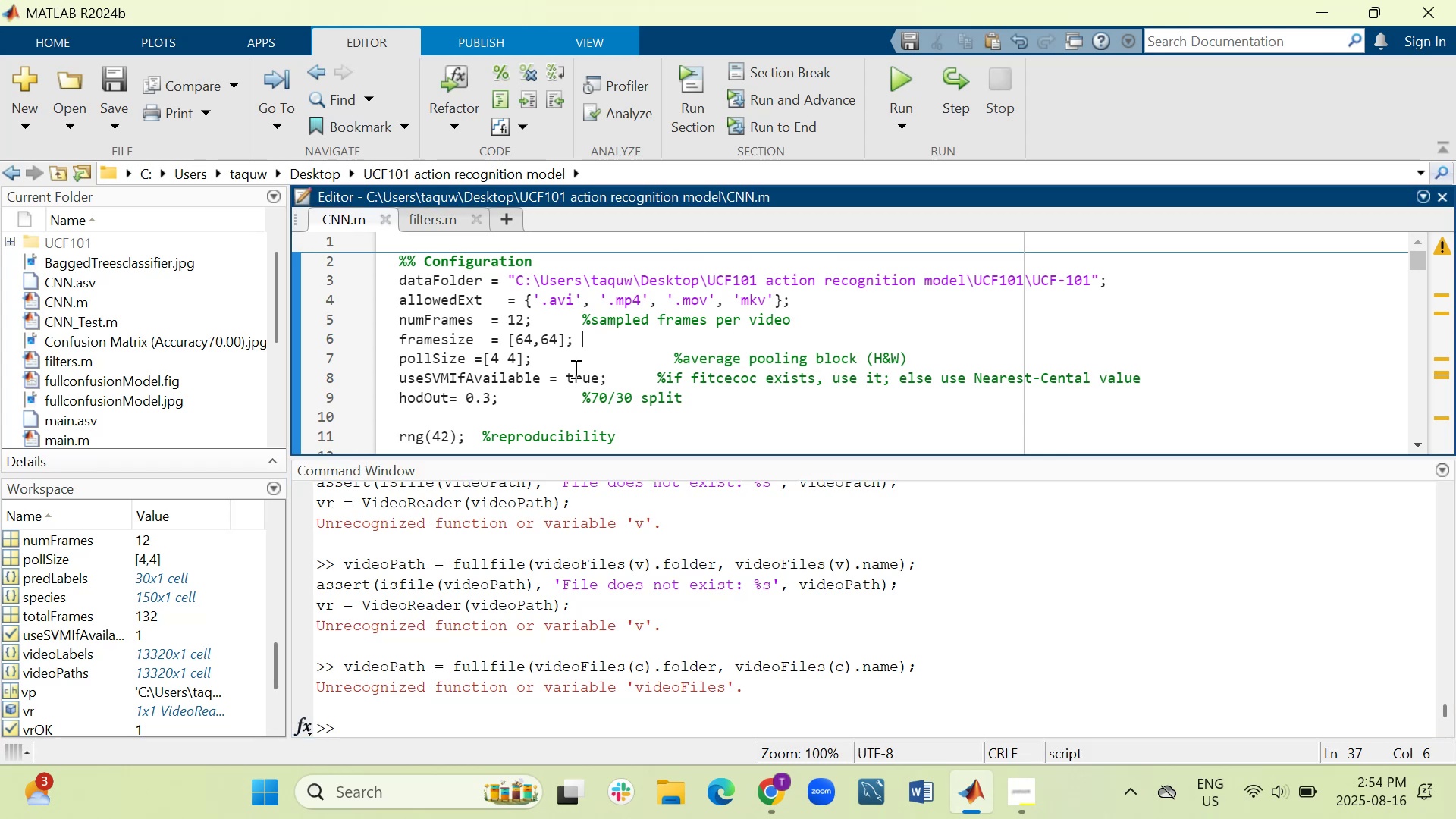 
scroll: coordinate [575, 381], scroll_direction: up, amount: 2.0
 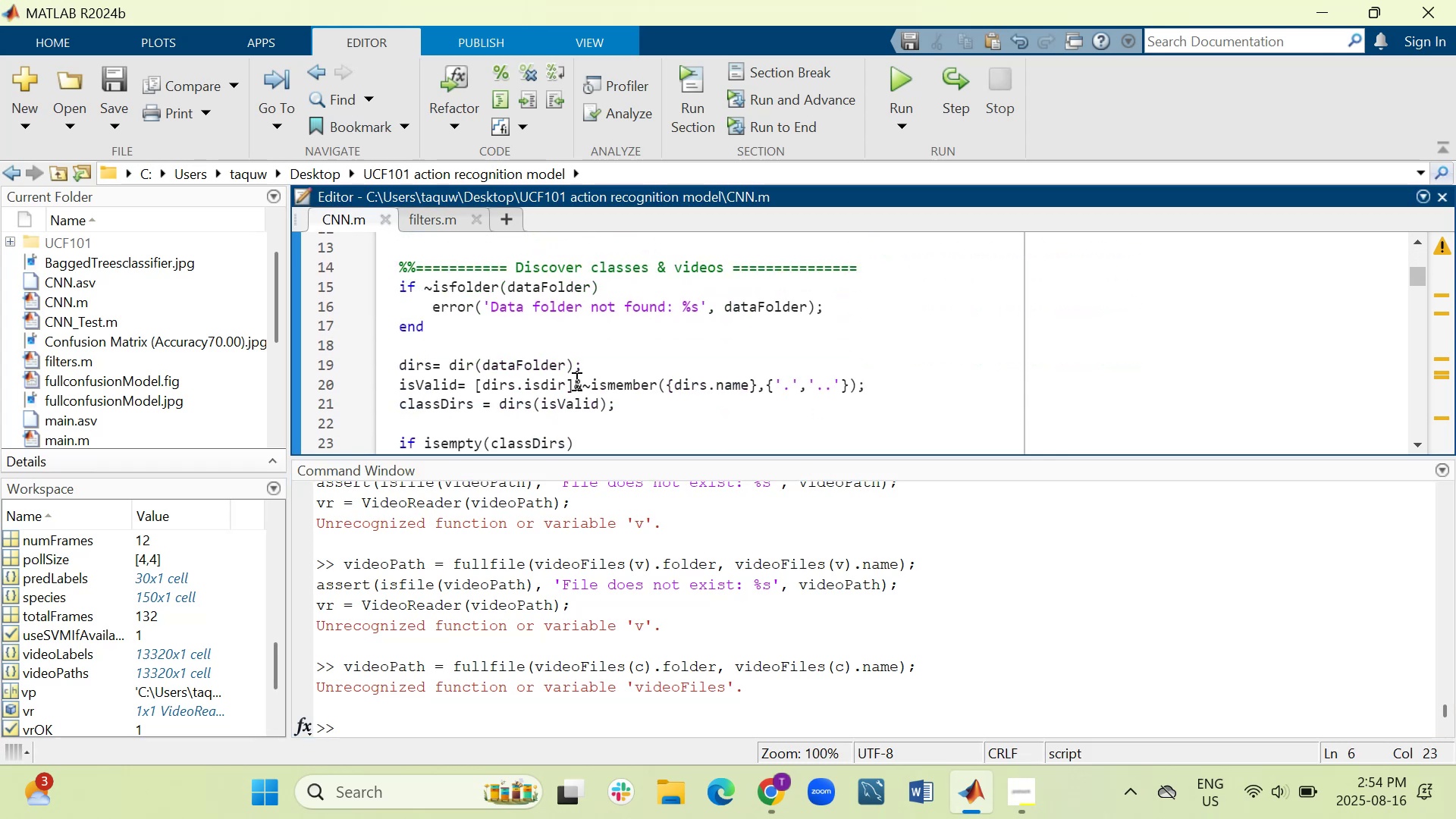 
scroll: coordinate [575, 379], scroll_direction: down, amount: 3.0
 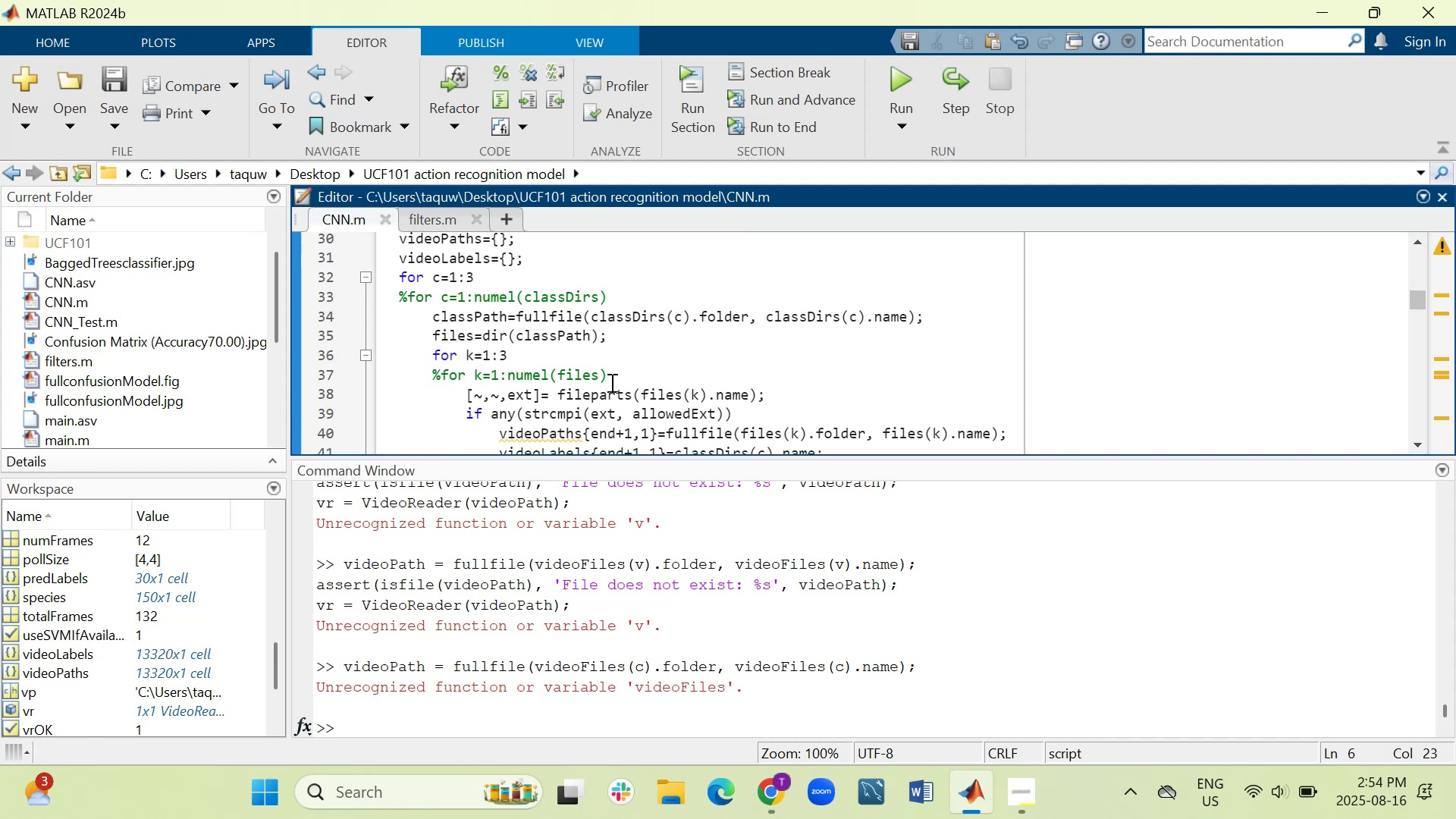 
key(Control+ControlLeft)
 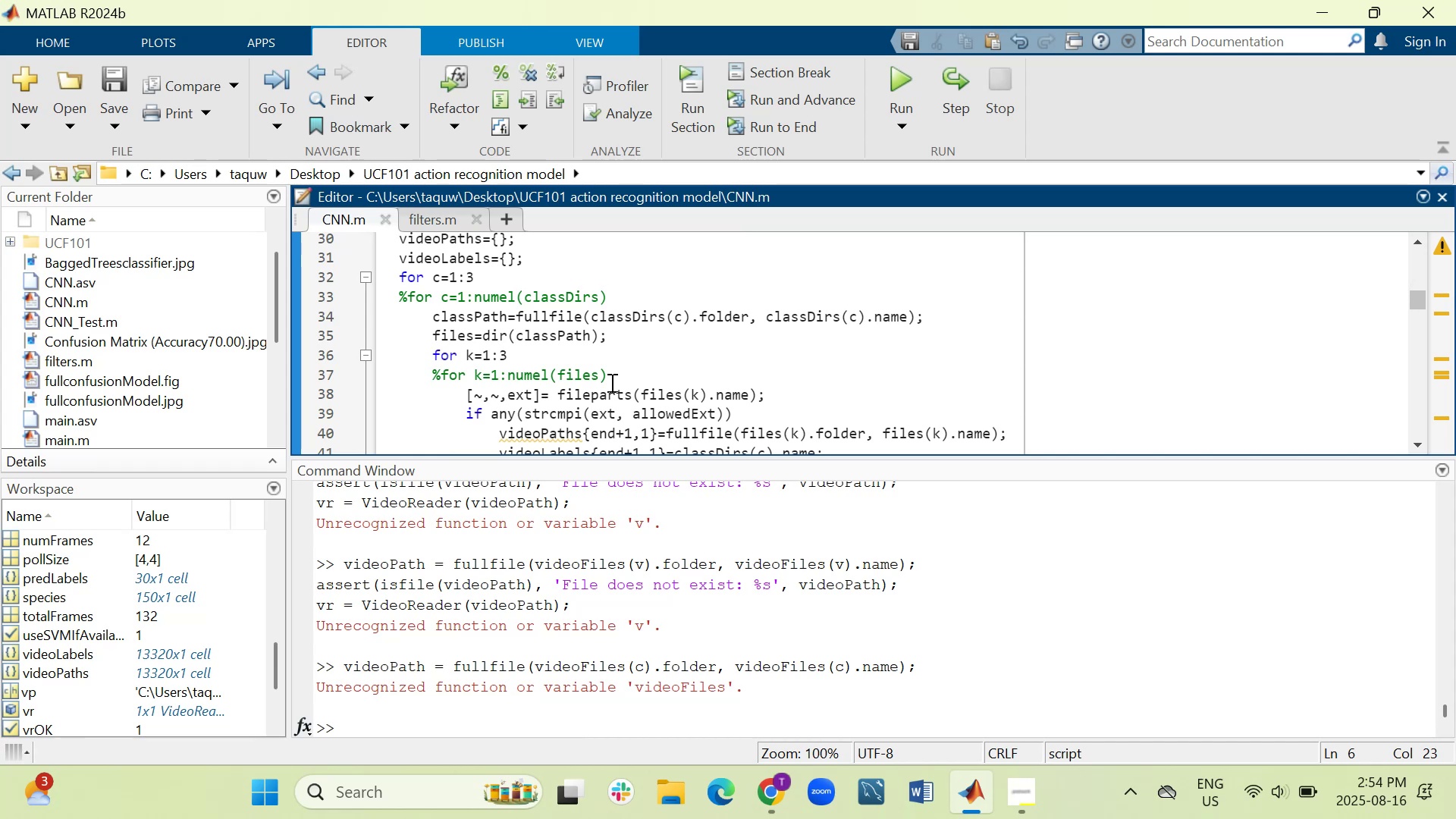 
key(Control+F)
 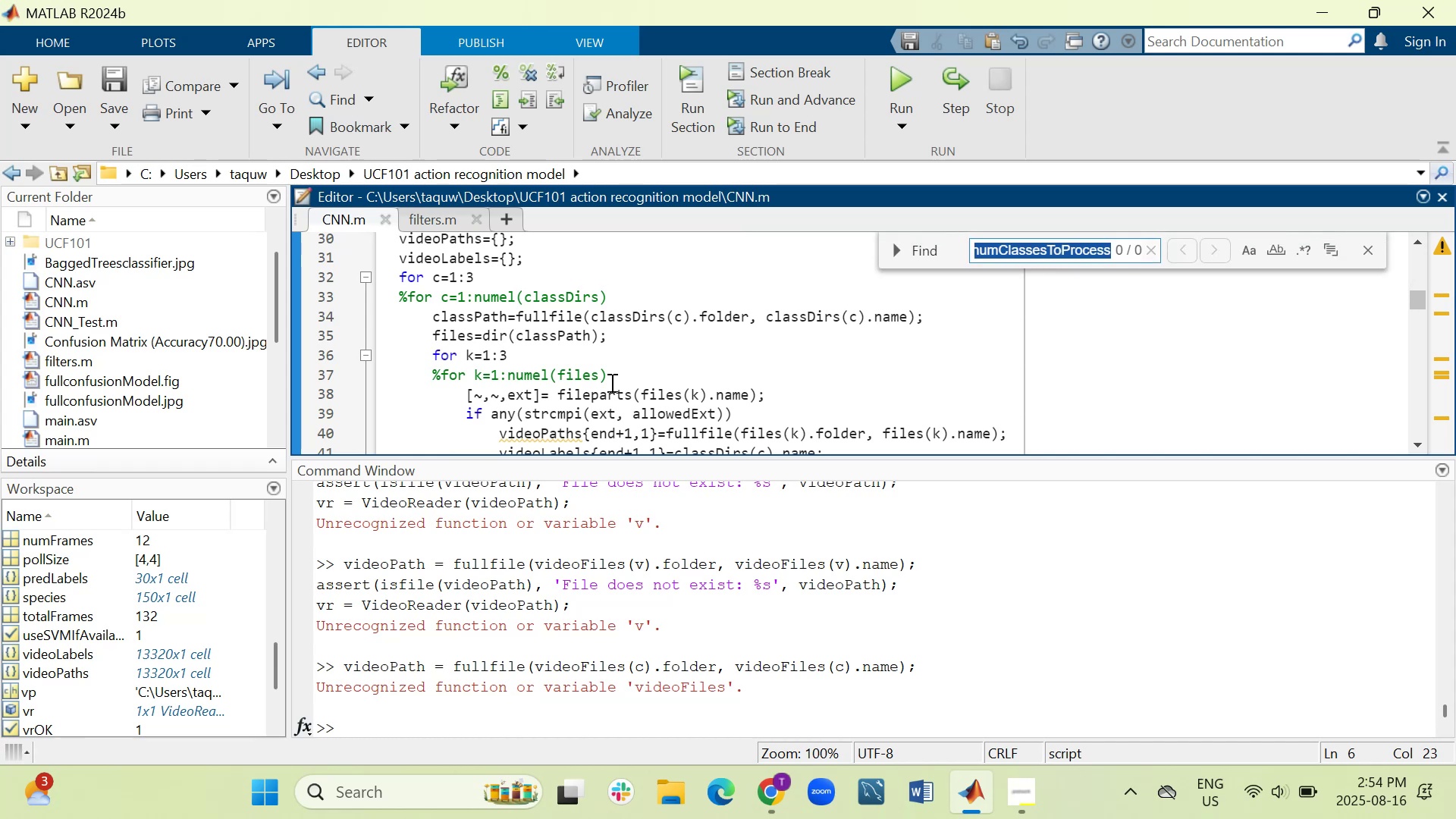 
type(videoOaths)
key(Backspace)
key(Backspace)
key(Backspace)
key(Backspace)
key(Backspace)
type(Paths)
 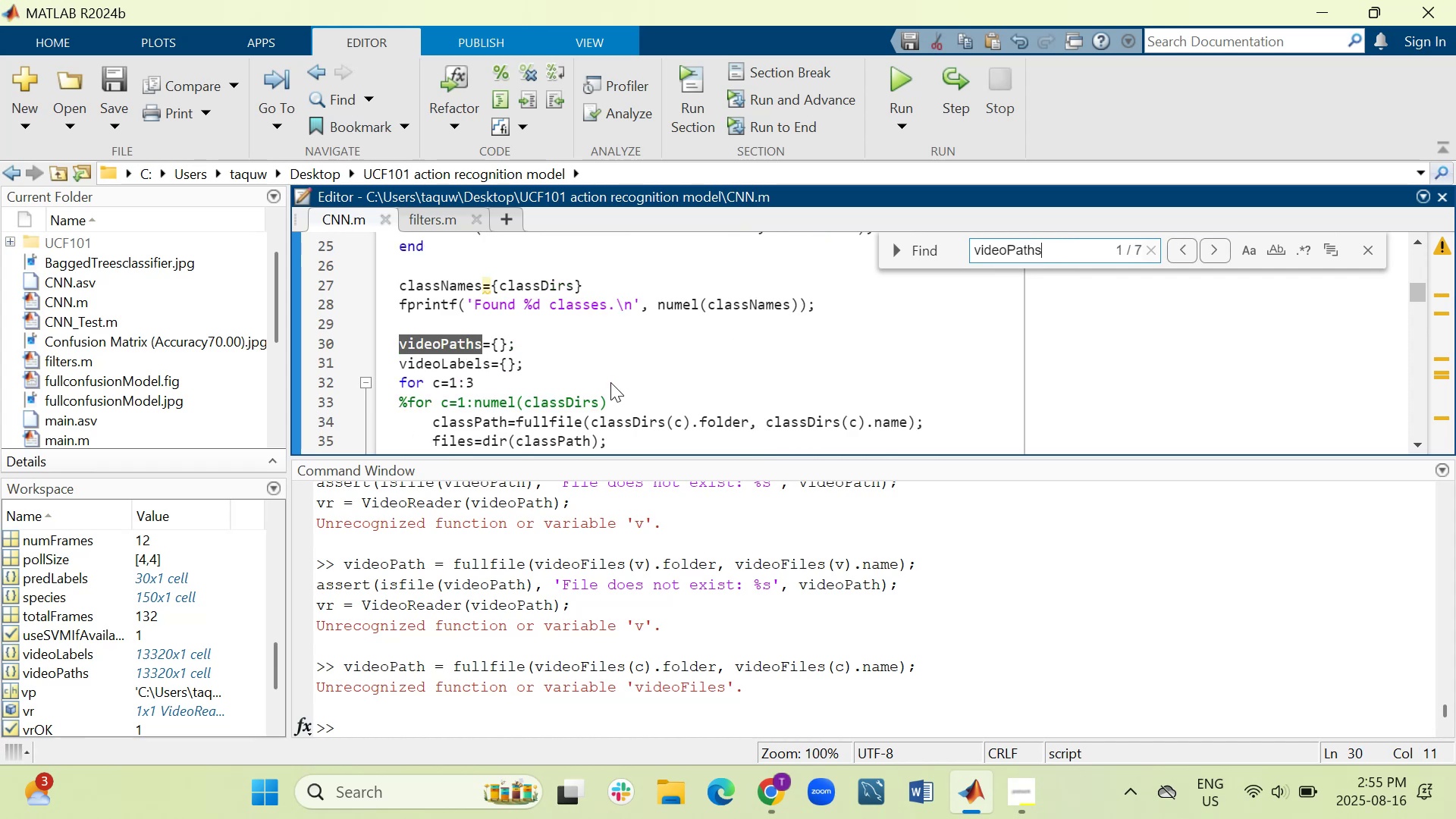 
left_click([1217, 246])
 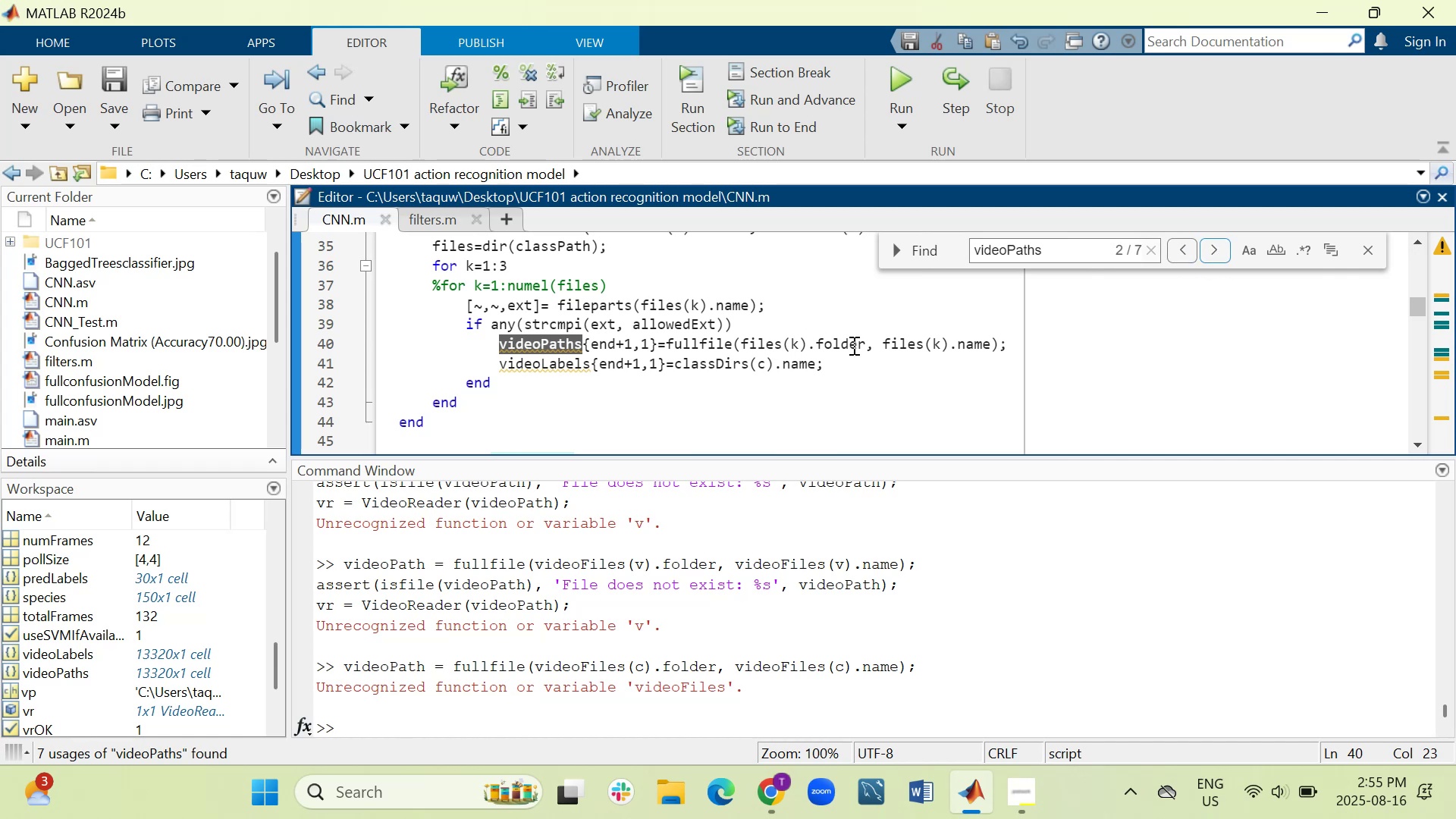 
wait(9.11)
 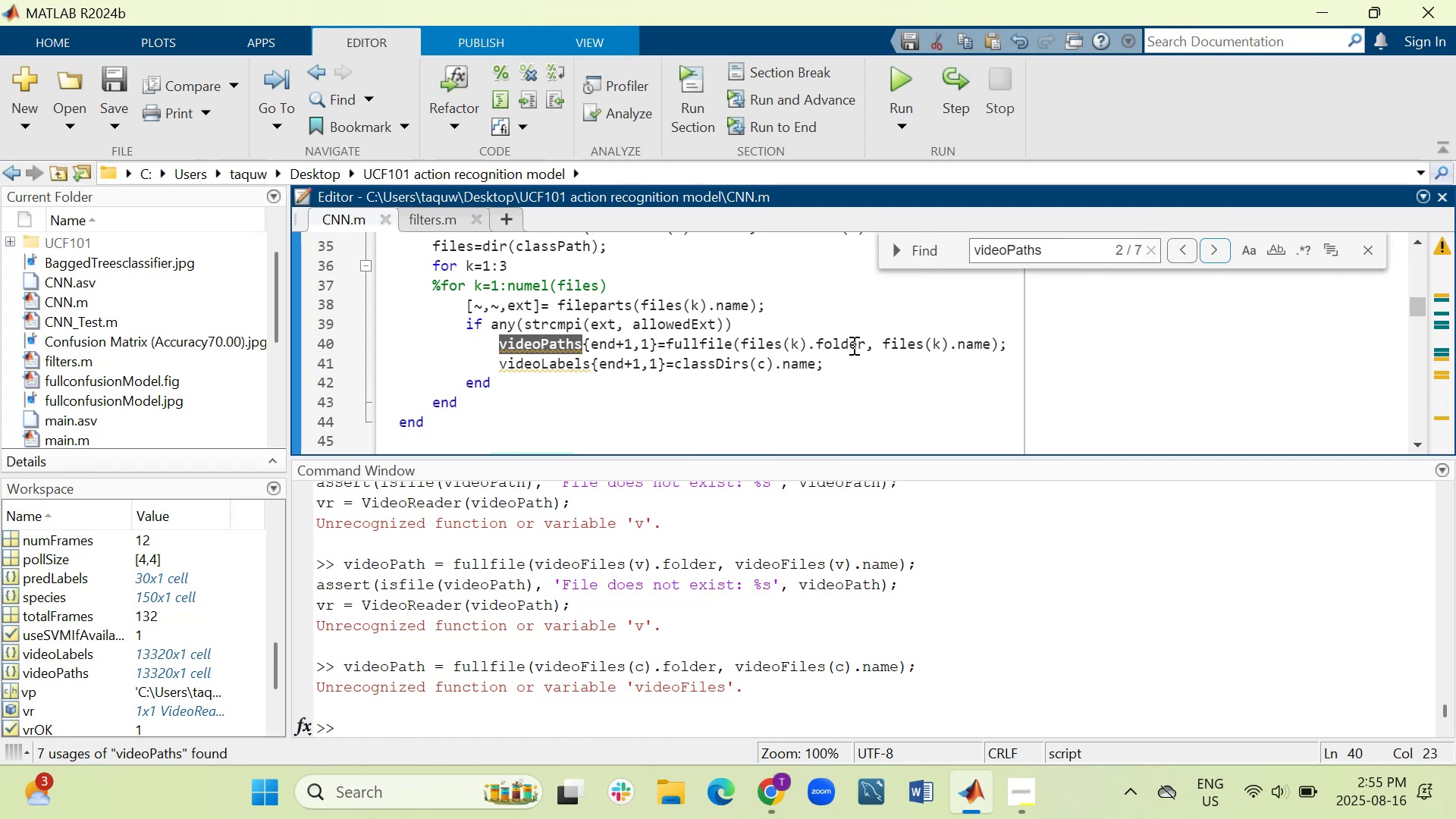 
left_click([734, 722])
 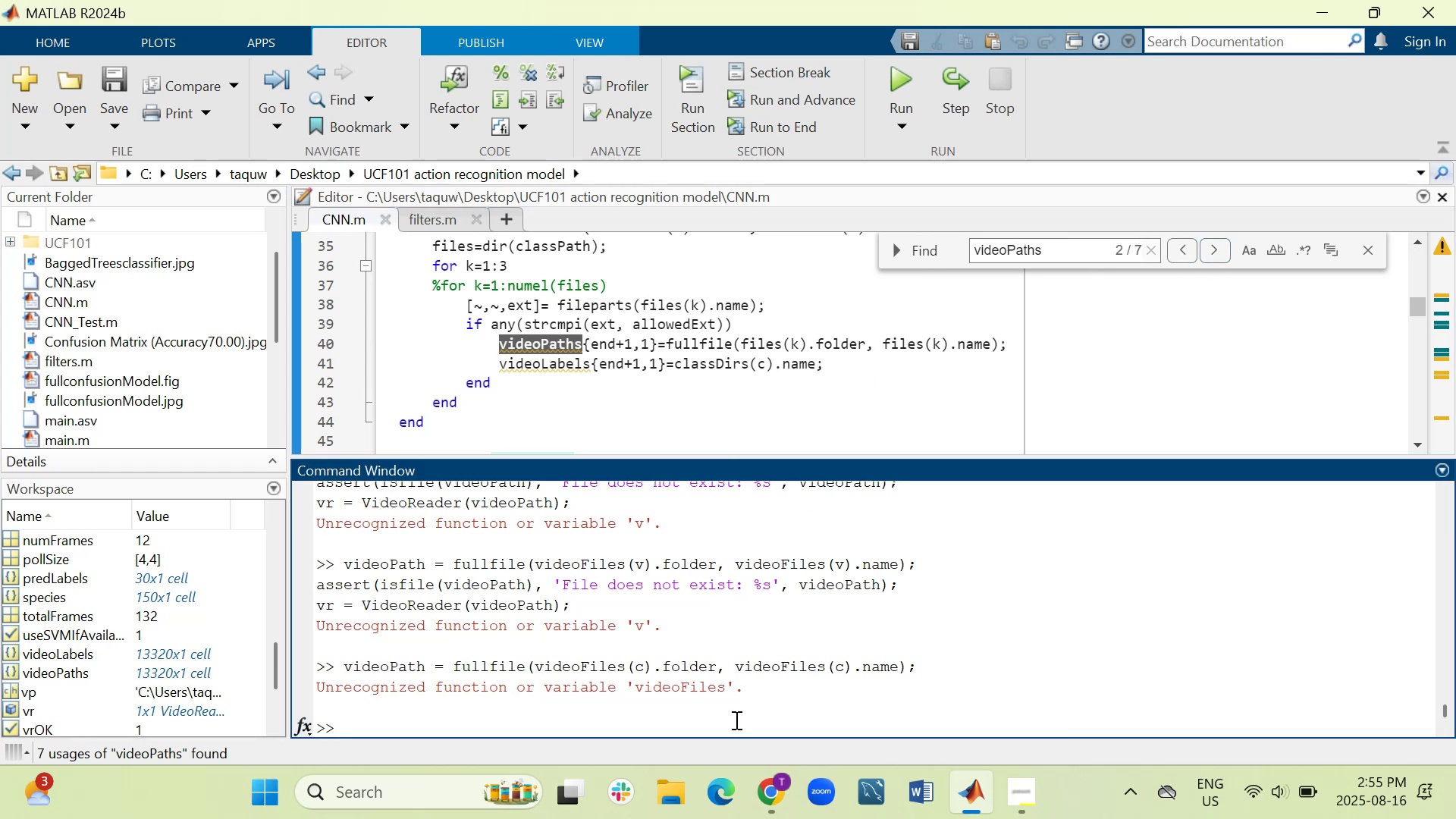 
key(ArrowUp)
 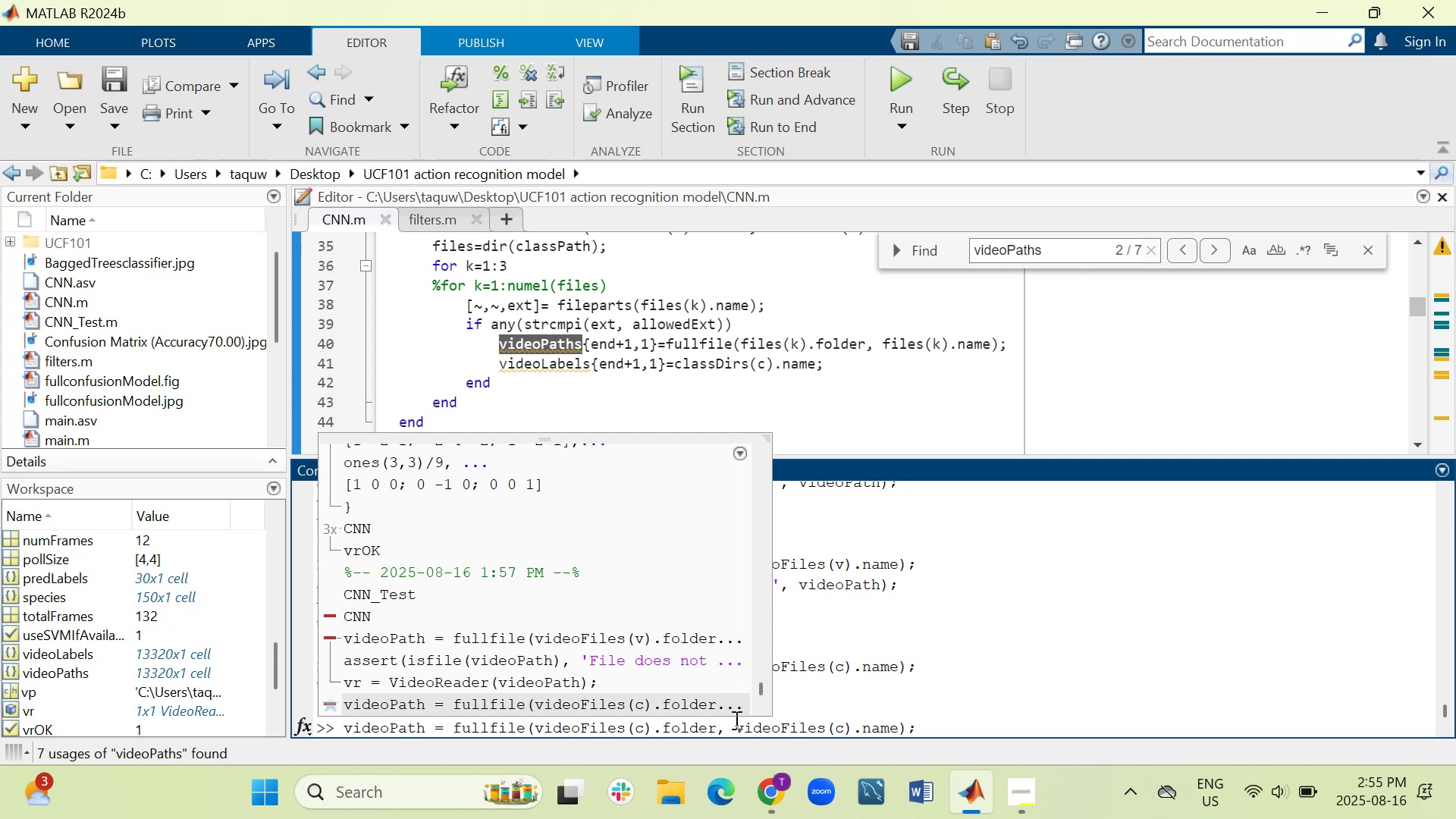 
key(ArrowLeft)
 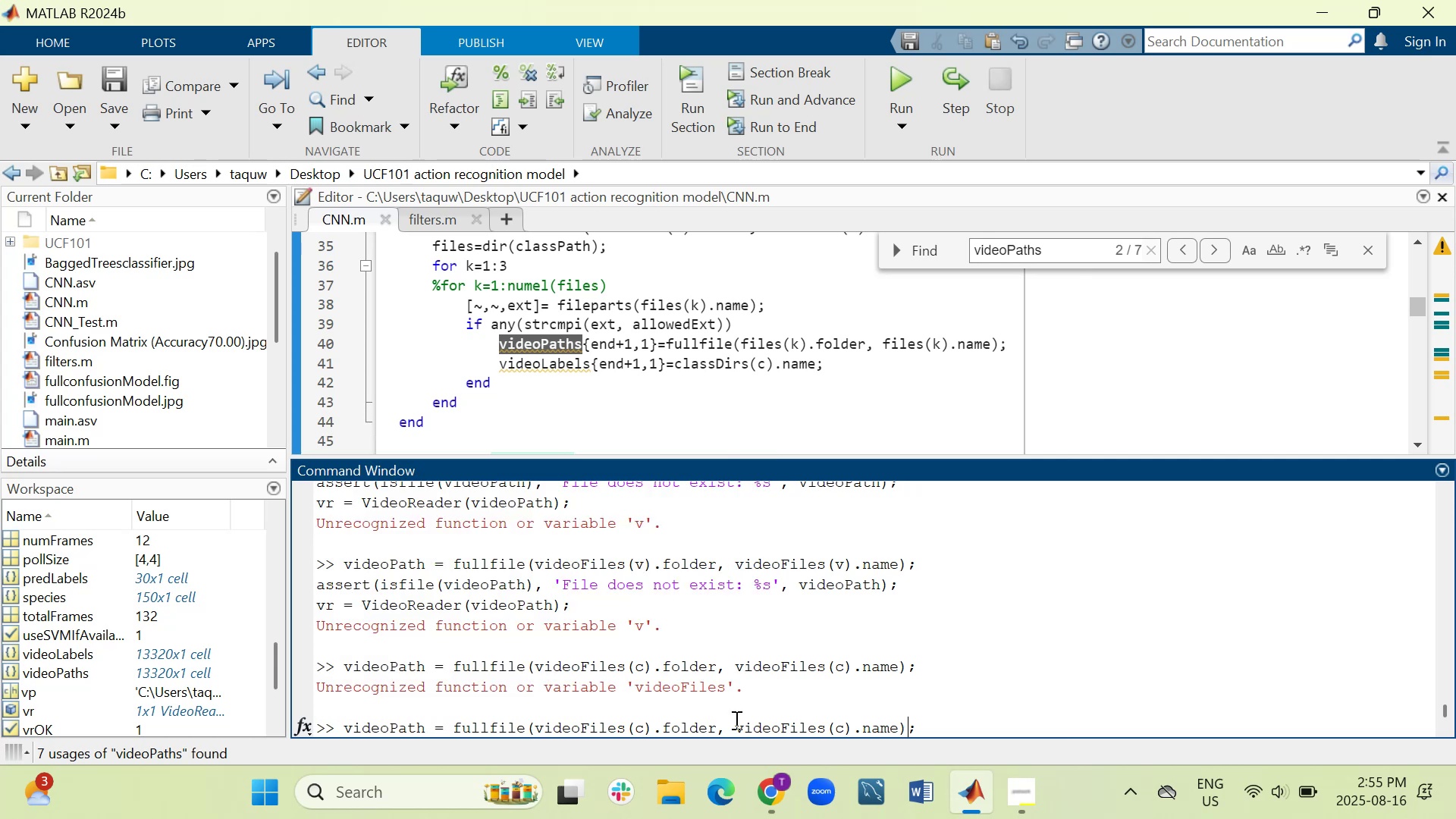 
key(ArrowLeft)
 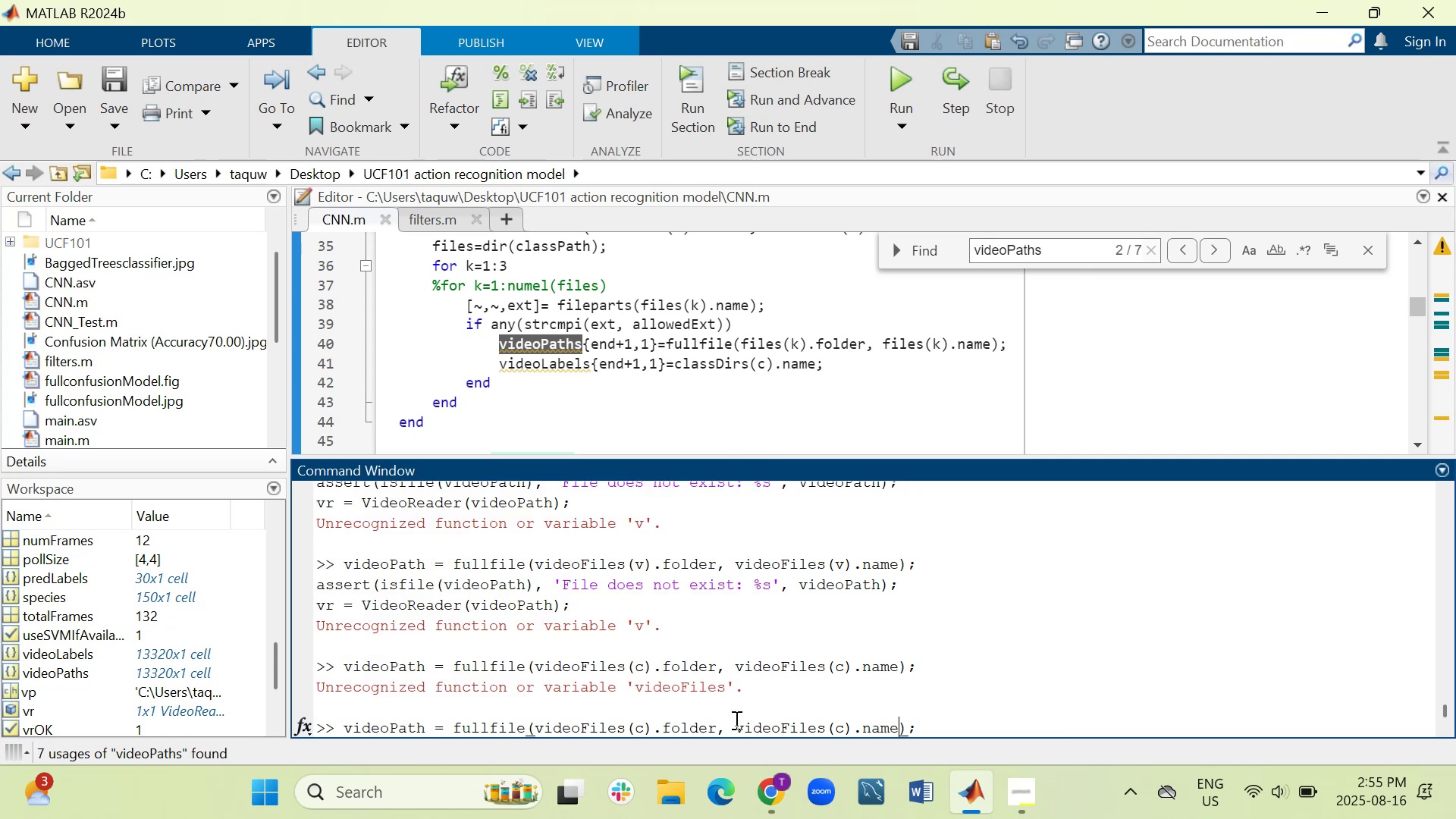 
key(ArrowLeft)
 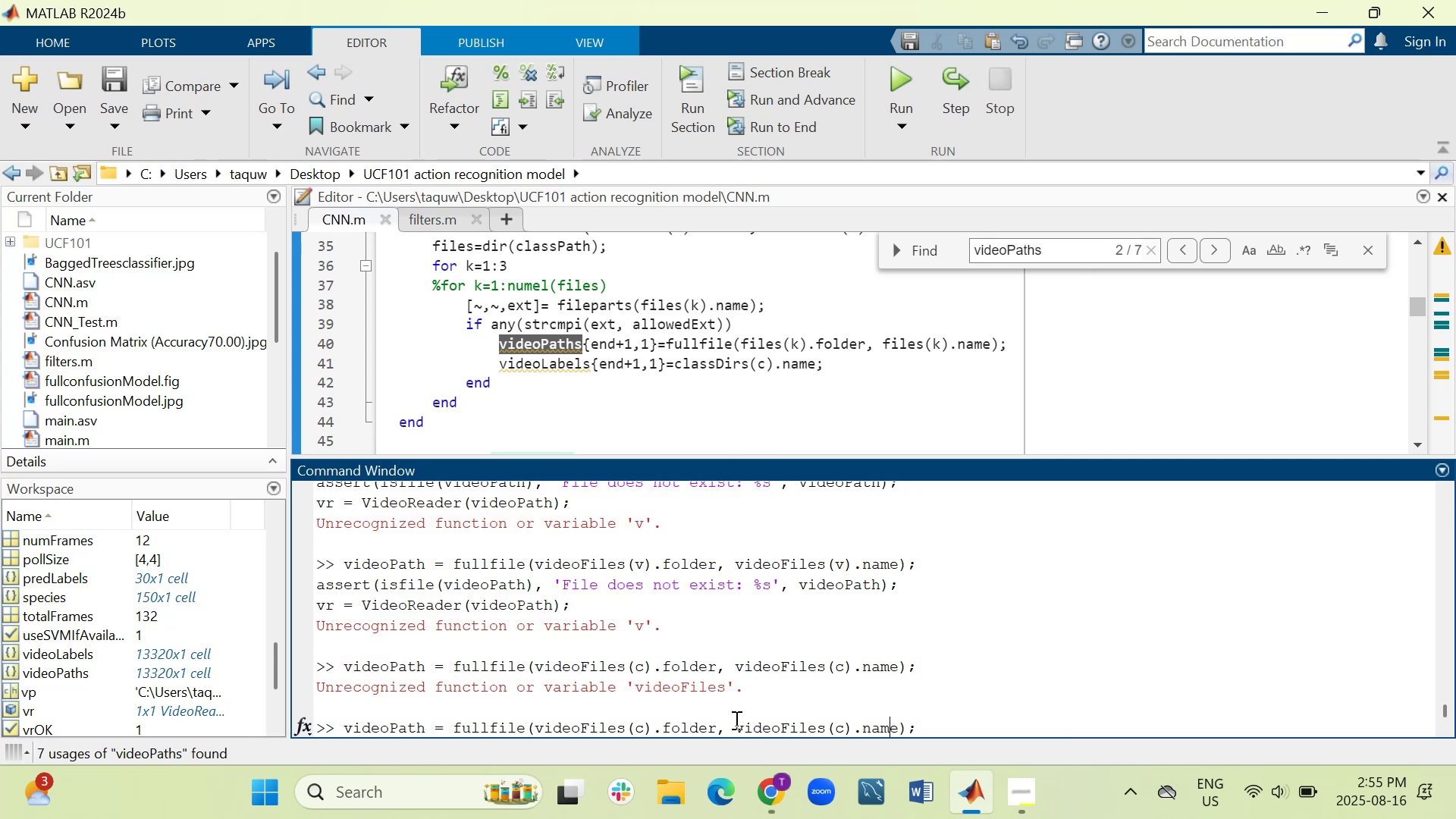 
key(ArrowLeft)
 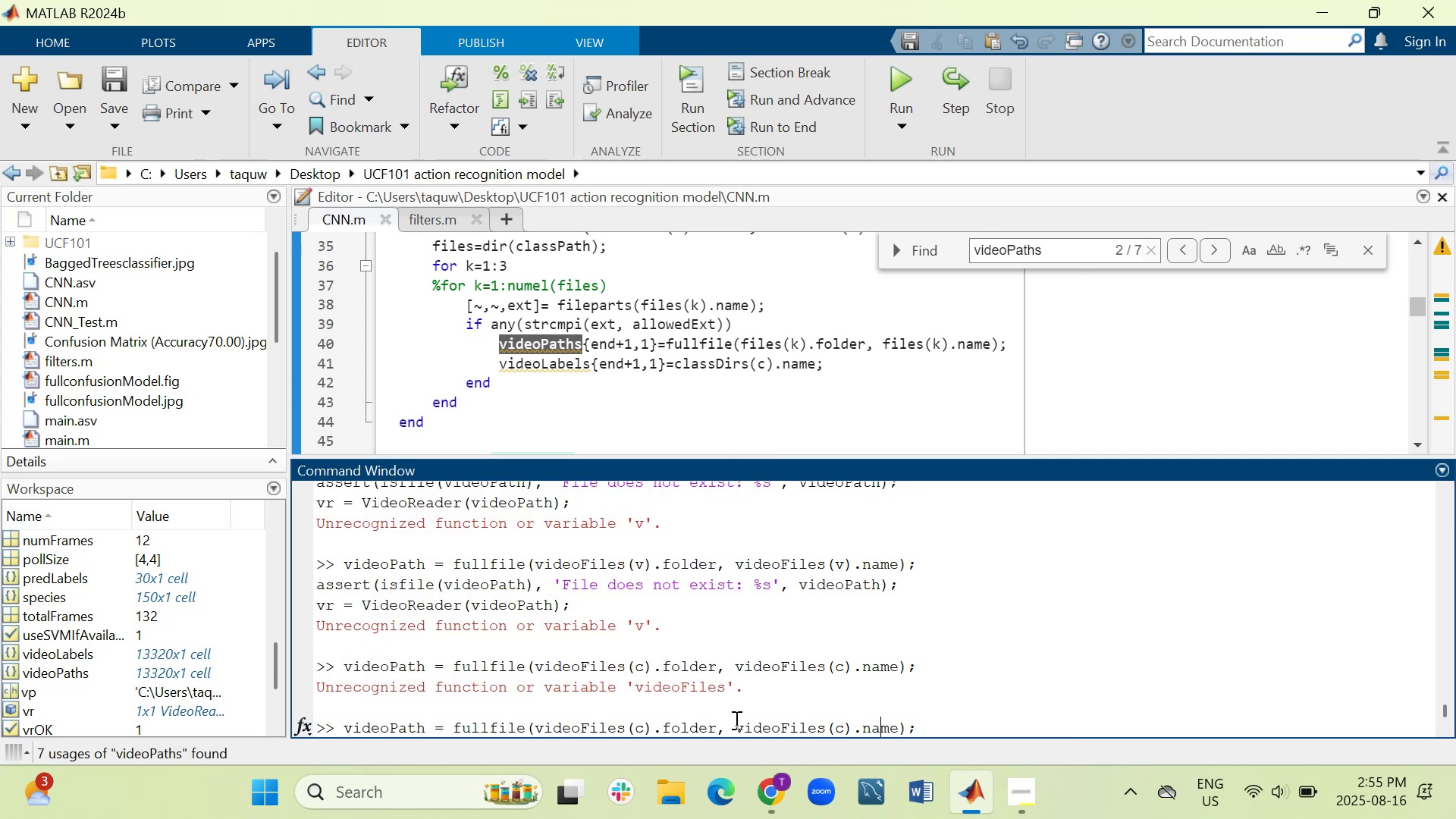 
key(ArrowLeft)
 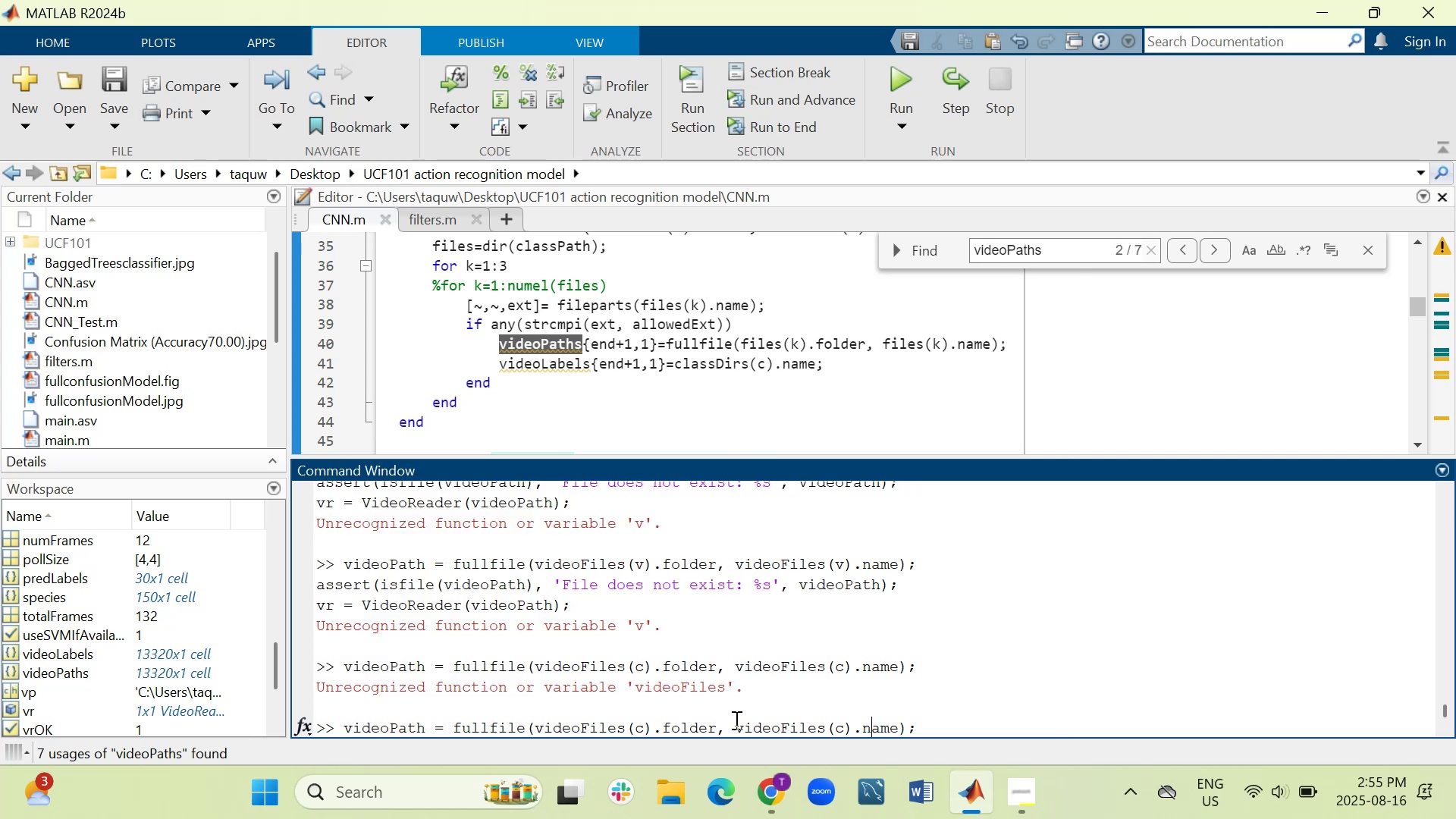 
key(ArrowLeft)
 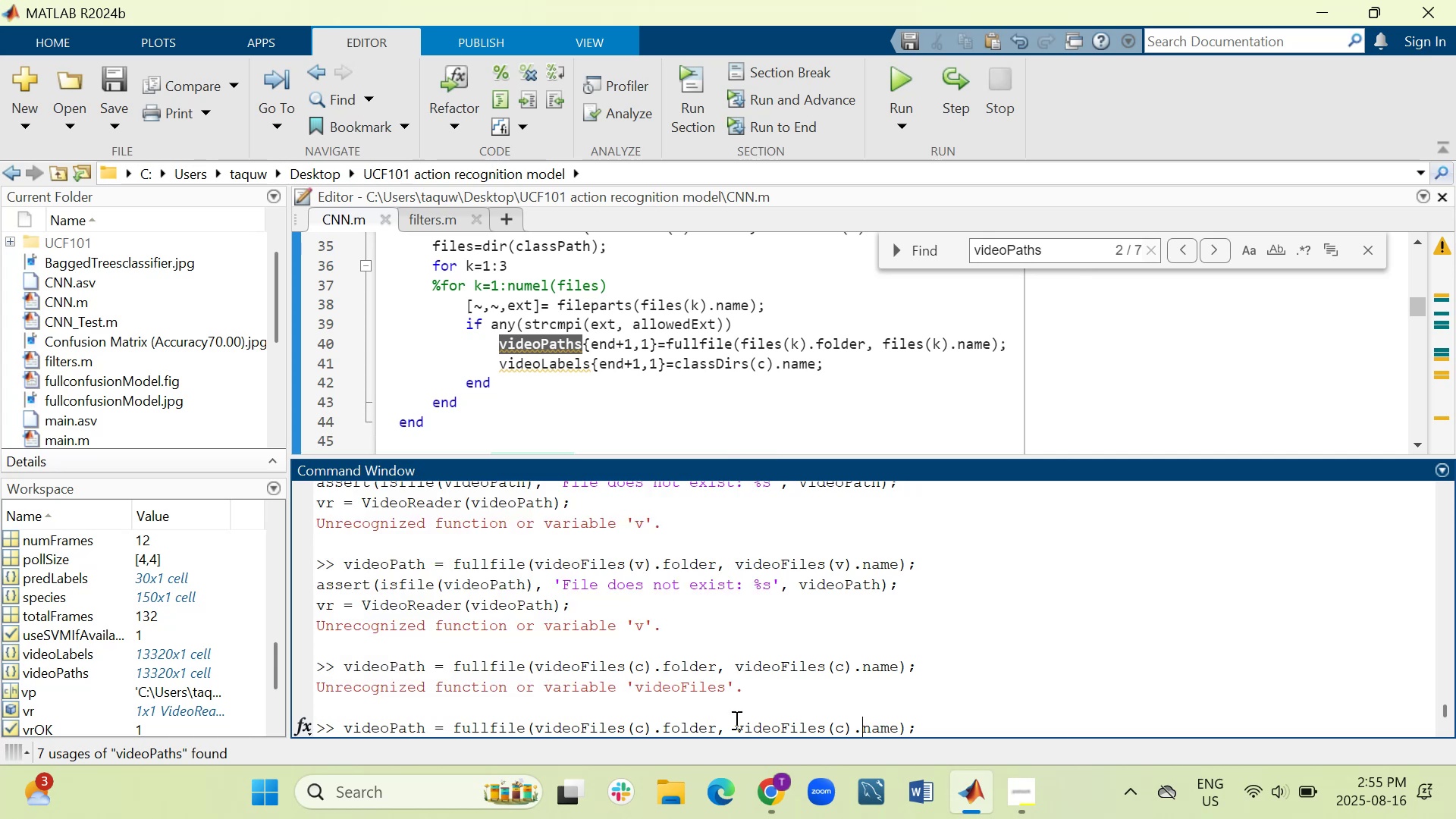 
key(ArrowLeft)
 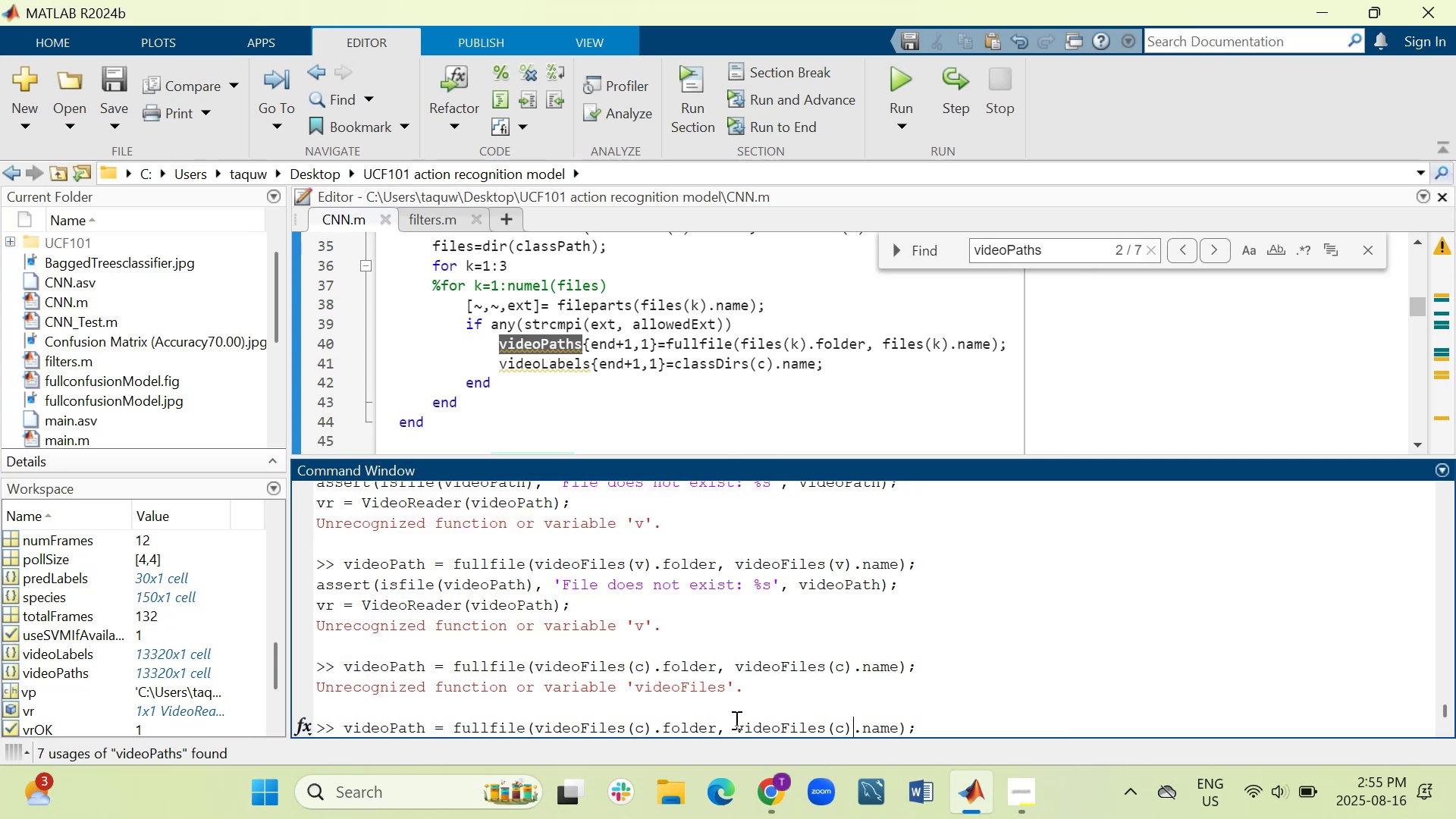 
key(ArrowLeft)
 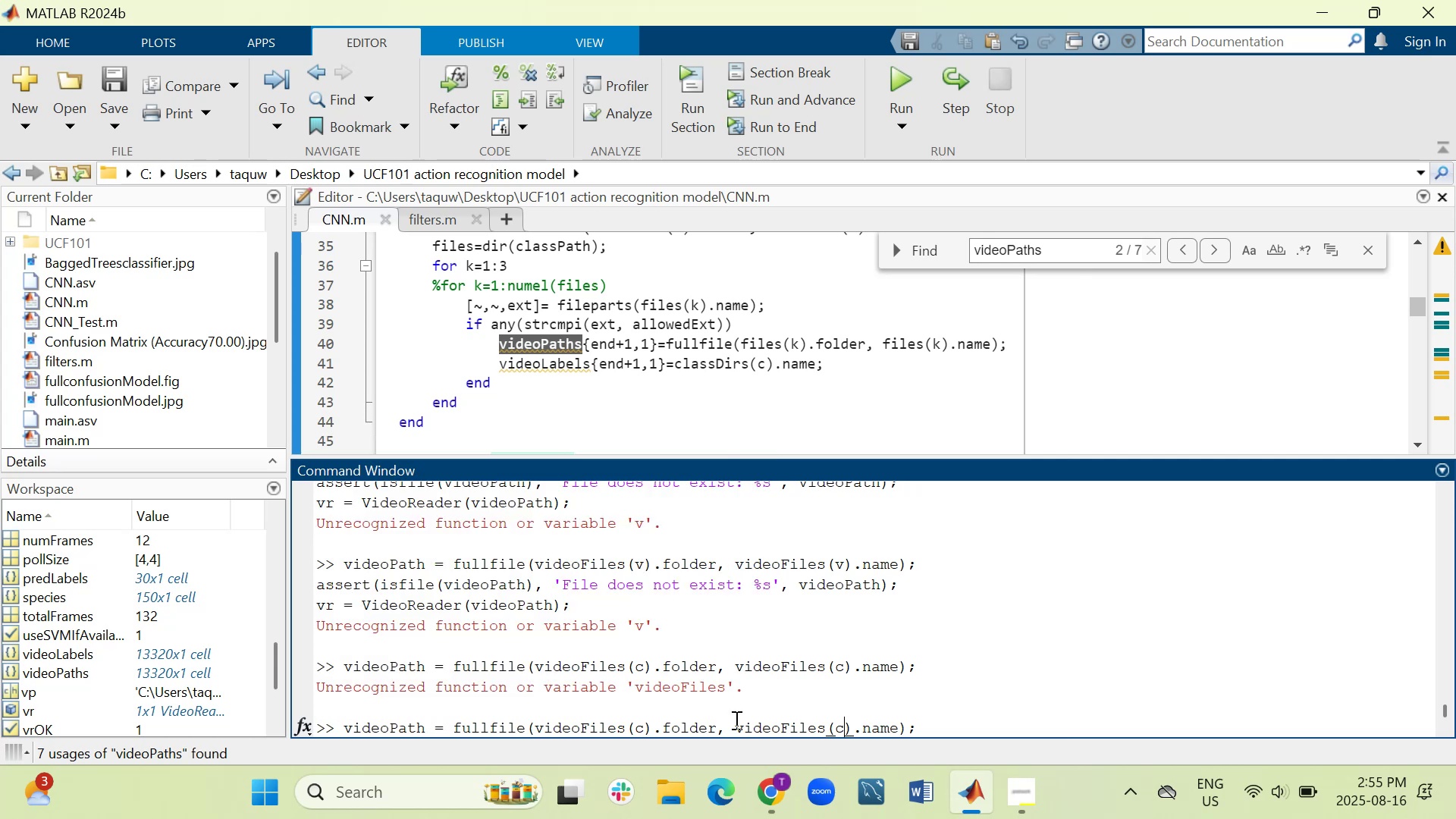 
key(ArrowLeft)
 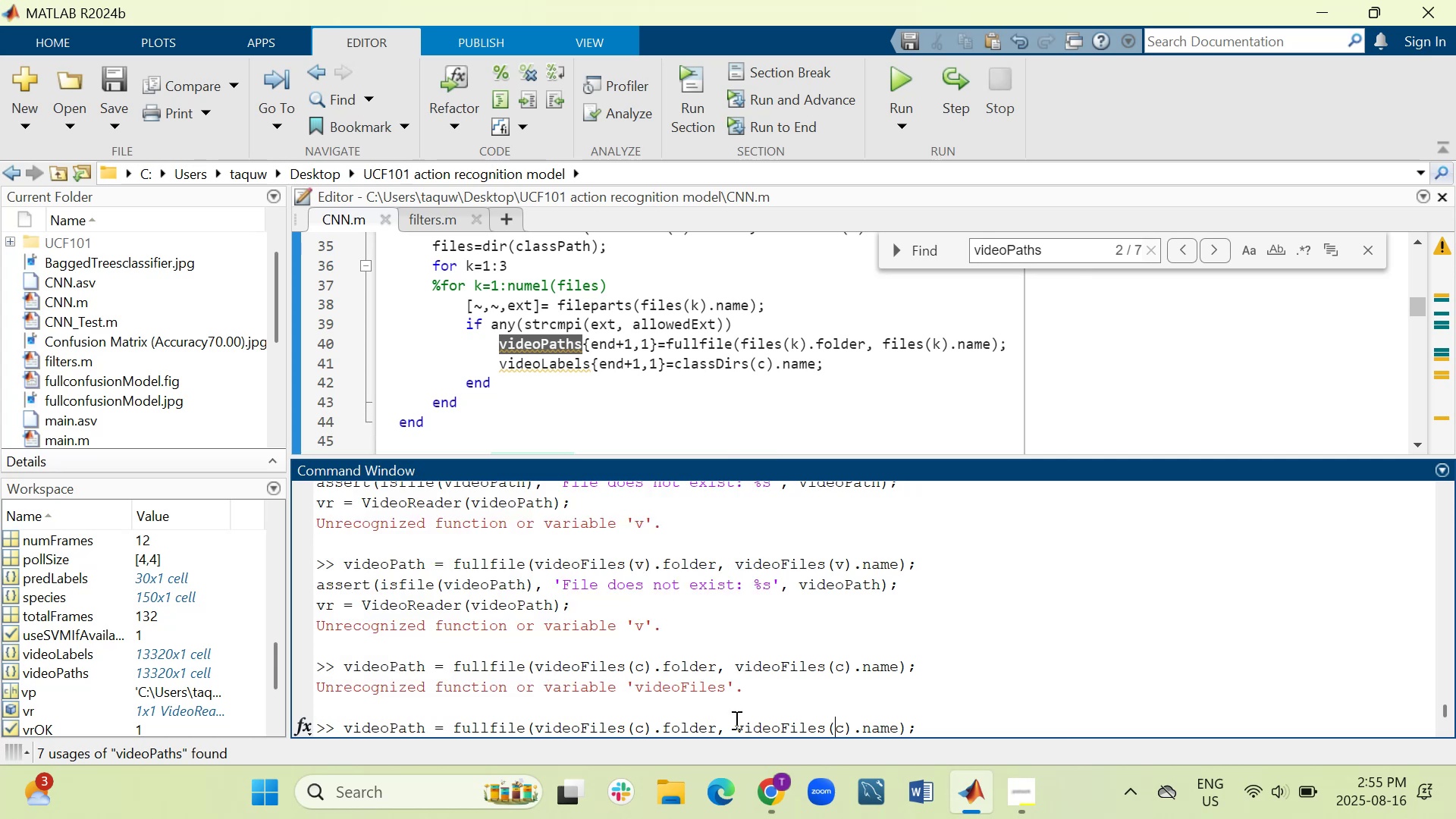 
key(ArrowLeft)
 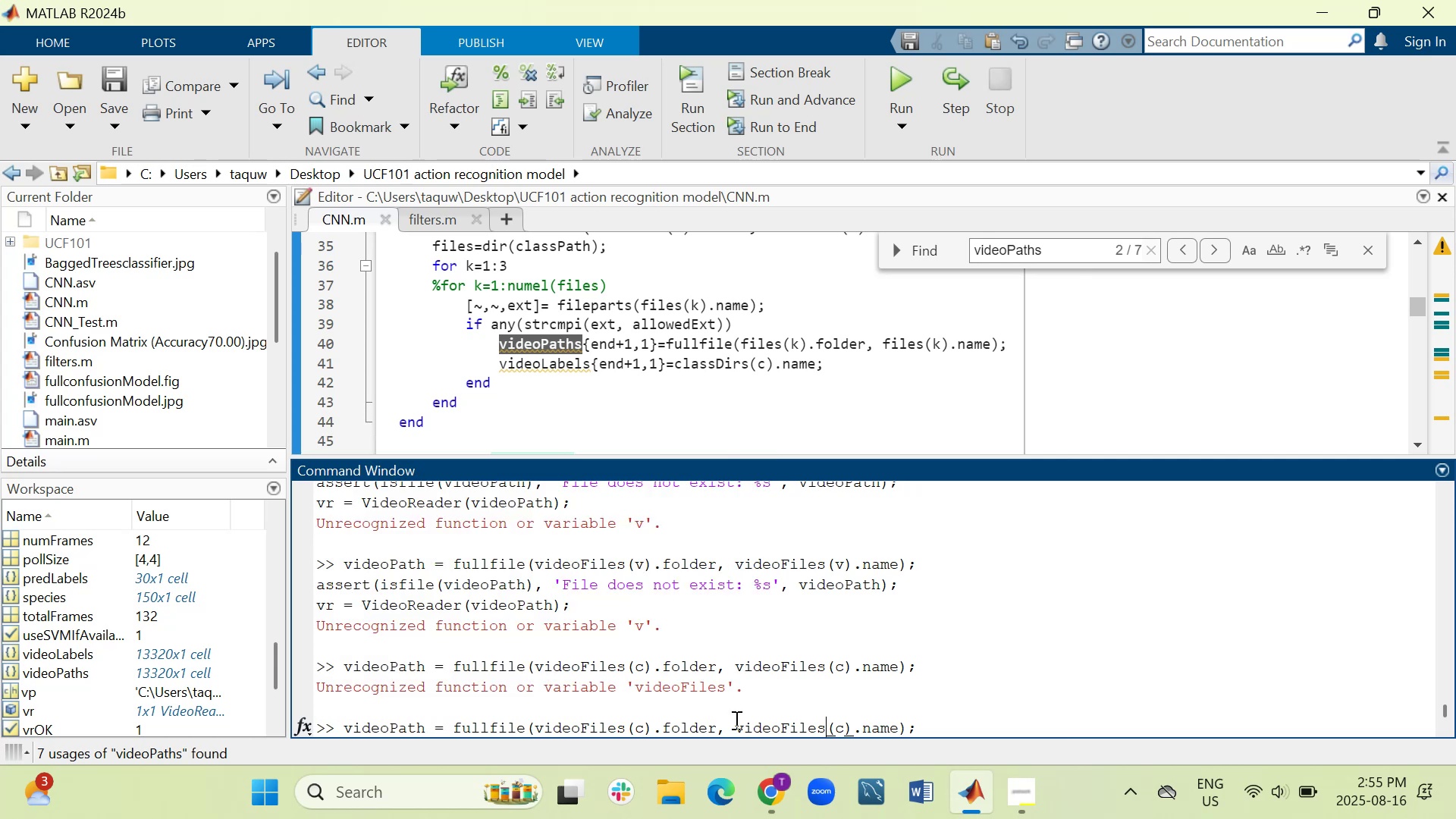 
key(ArrowLeft)
 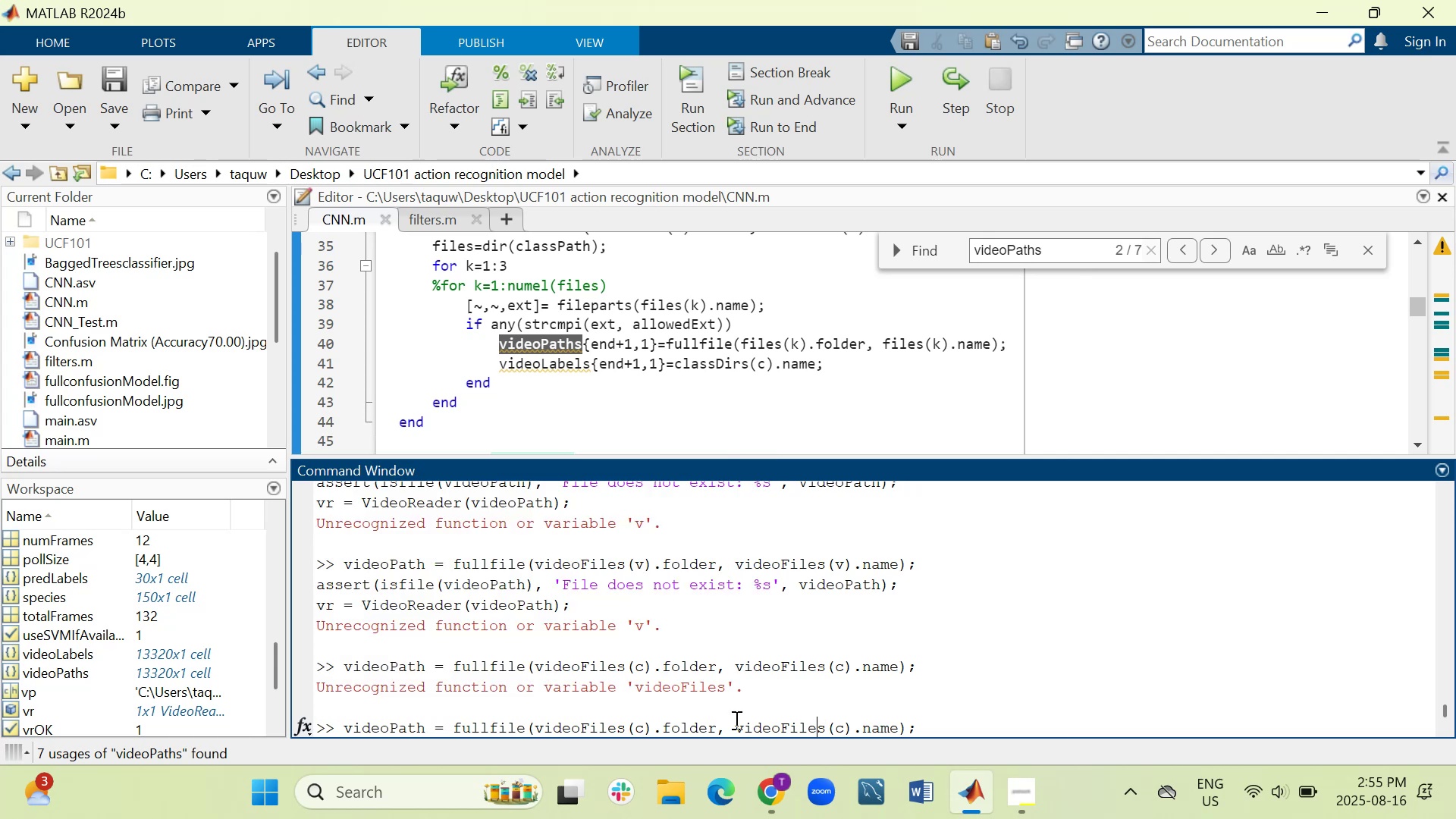 
key(ArrowLeft)
 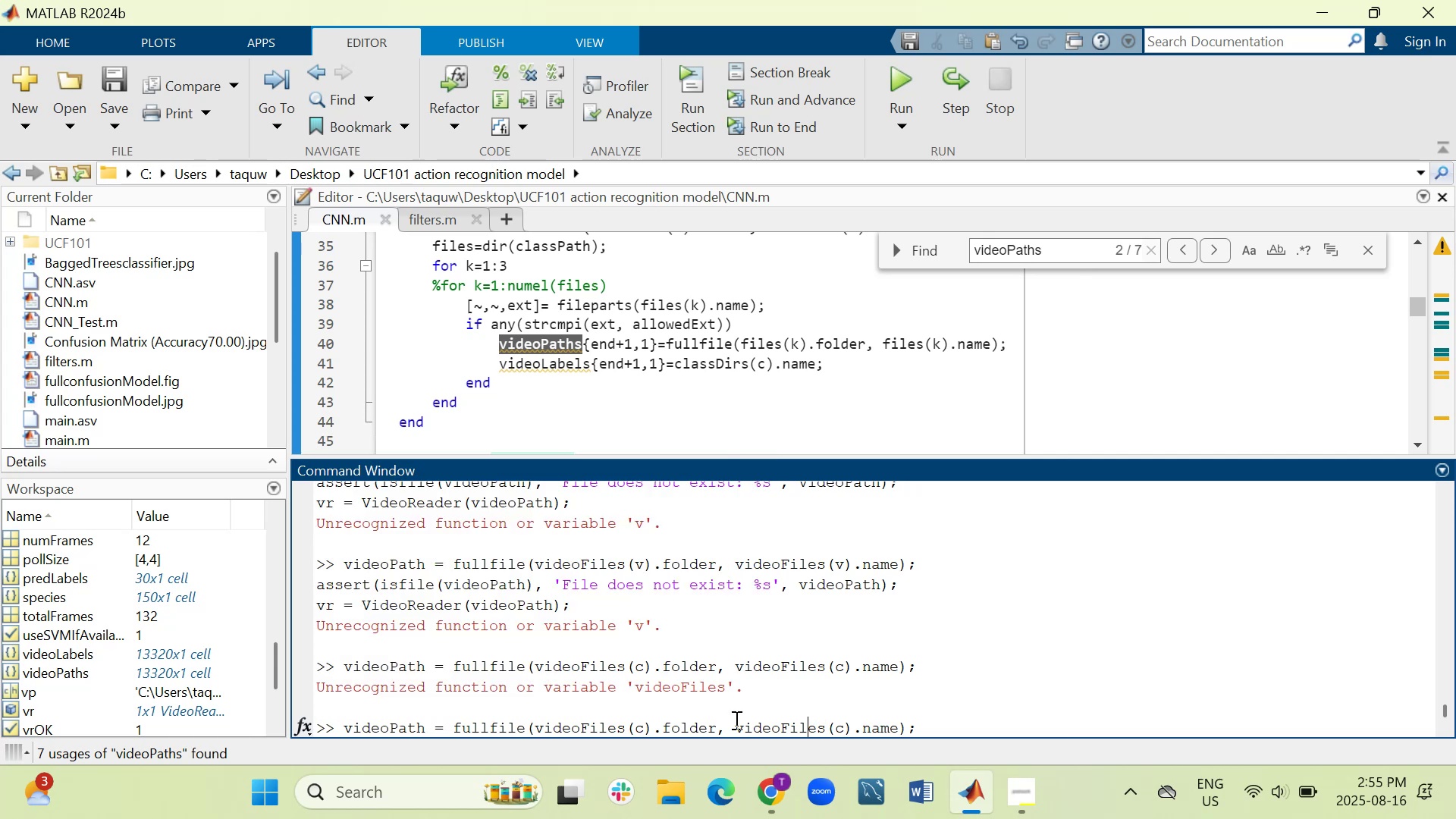 
key(ArrowLeft)
 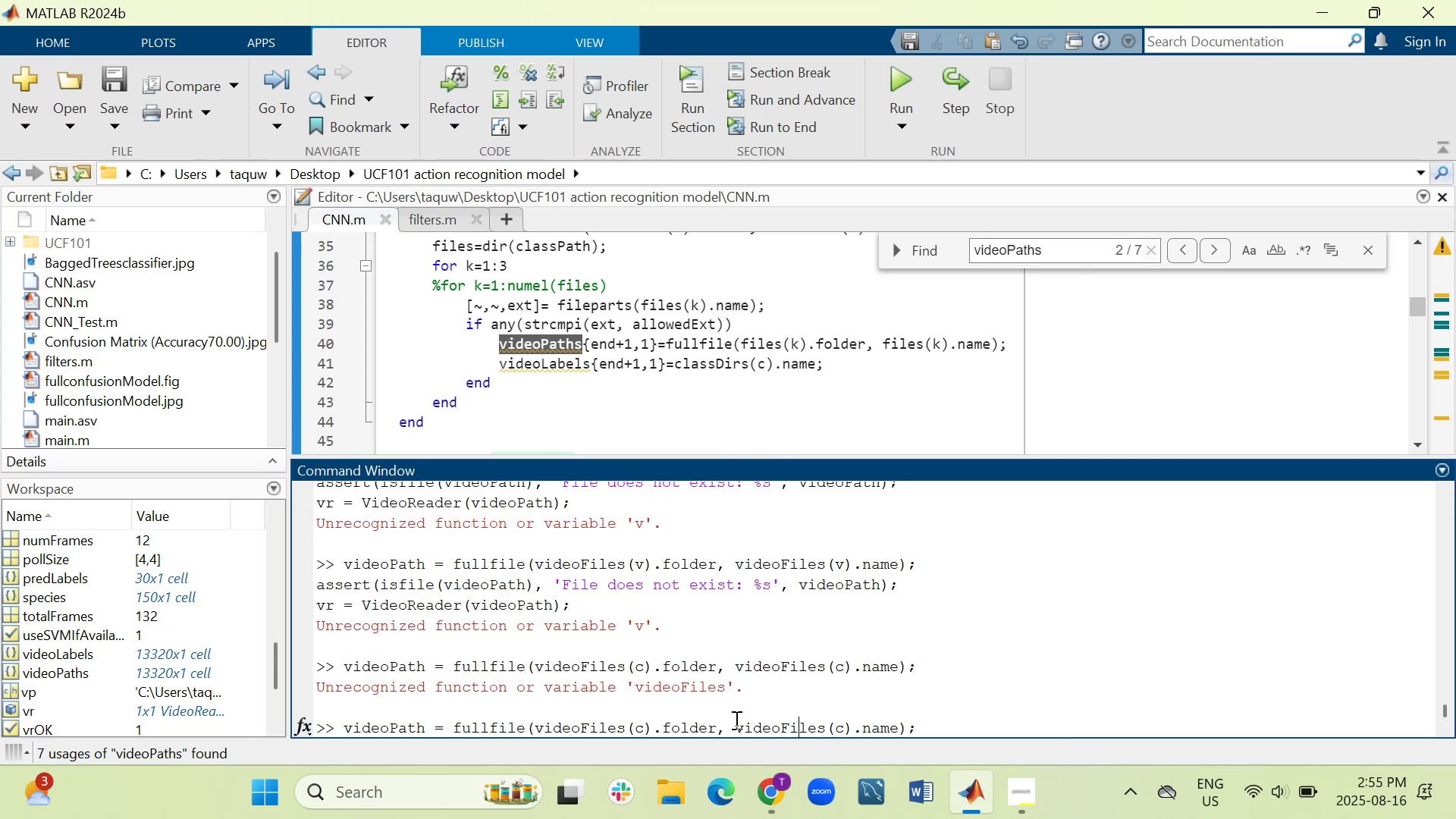 
key(ArrowLeft)
 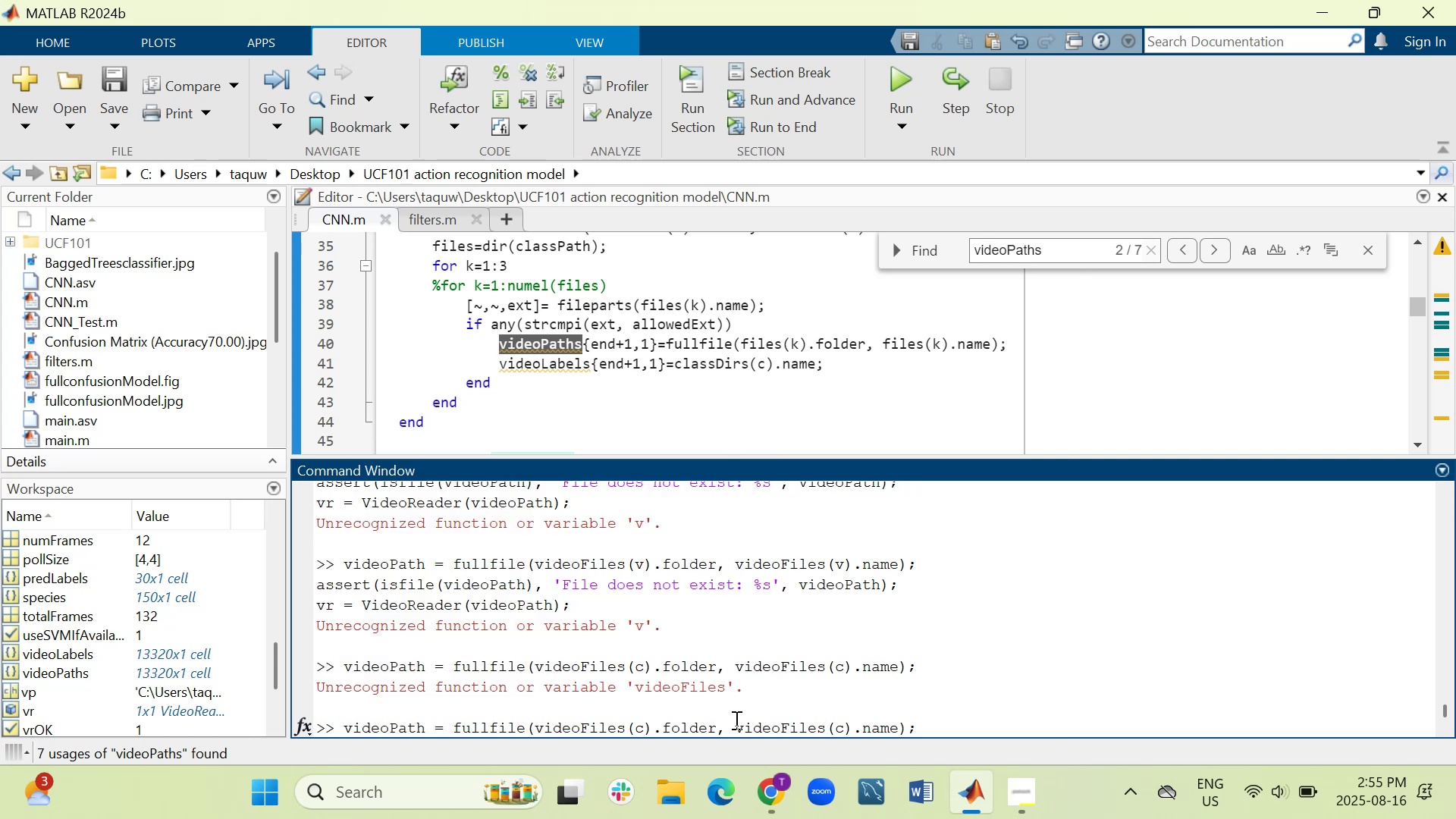 
key(Backspace)
 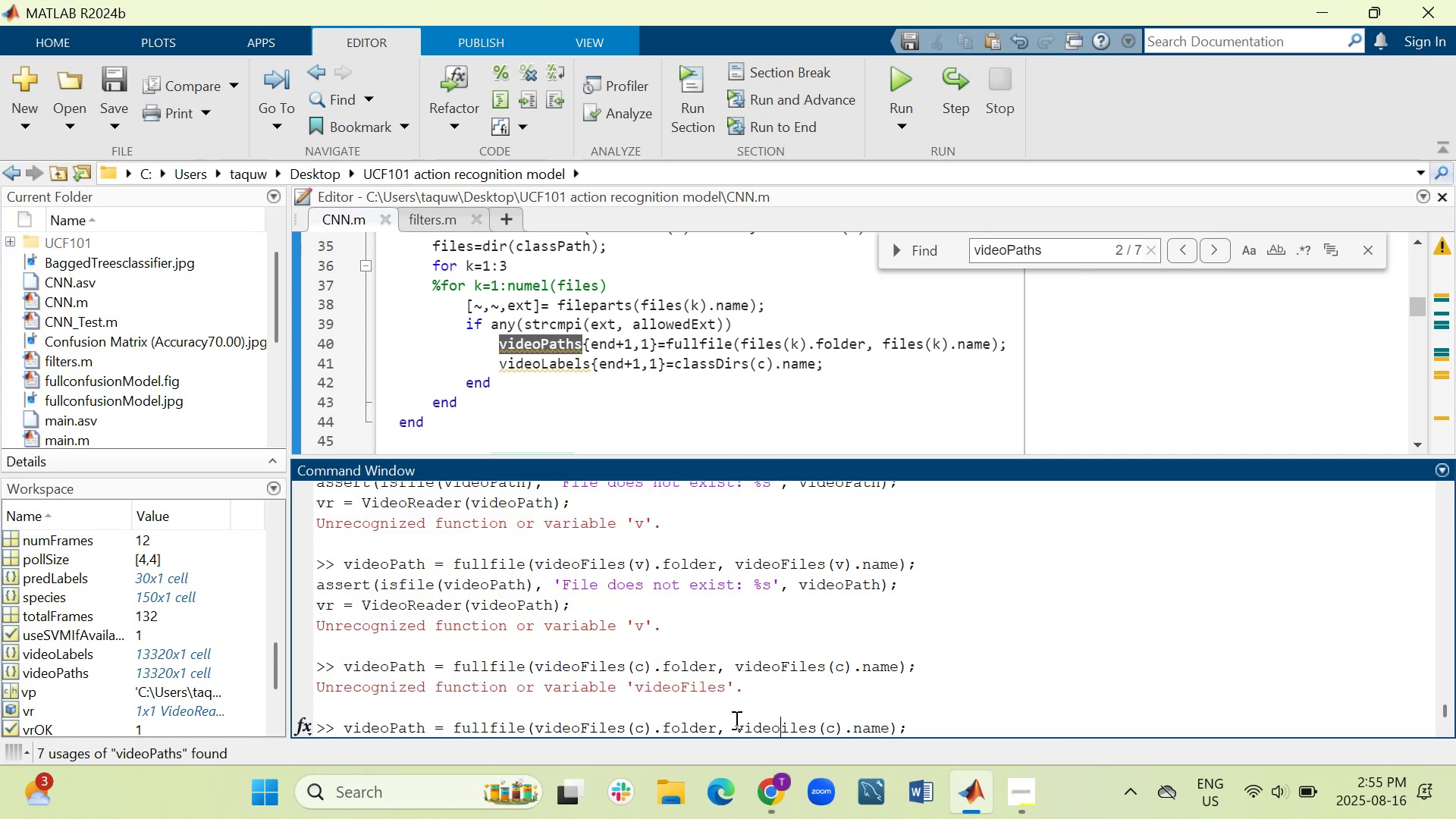 
key(Backspace)
 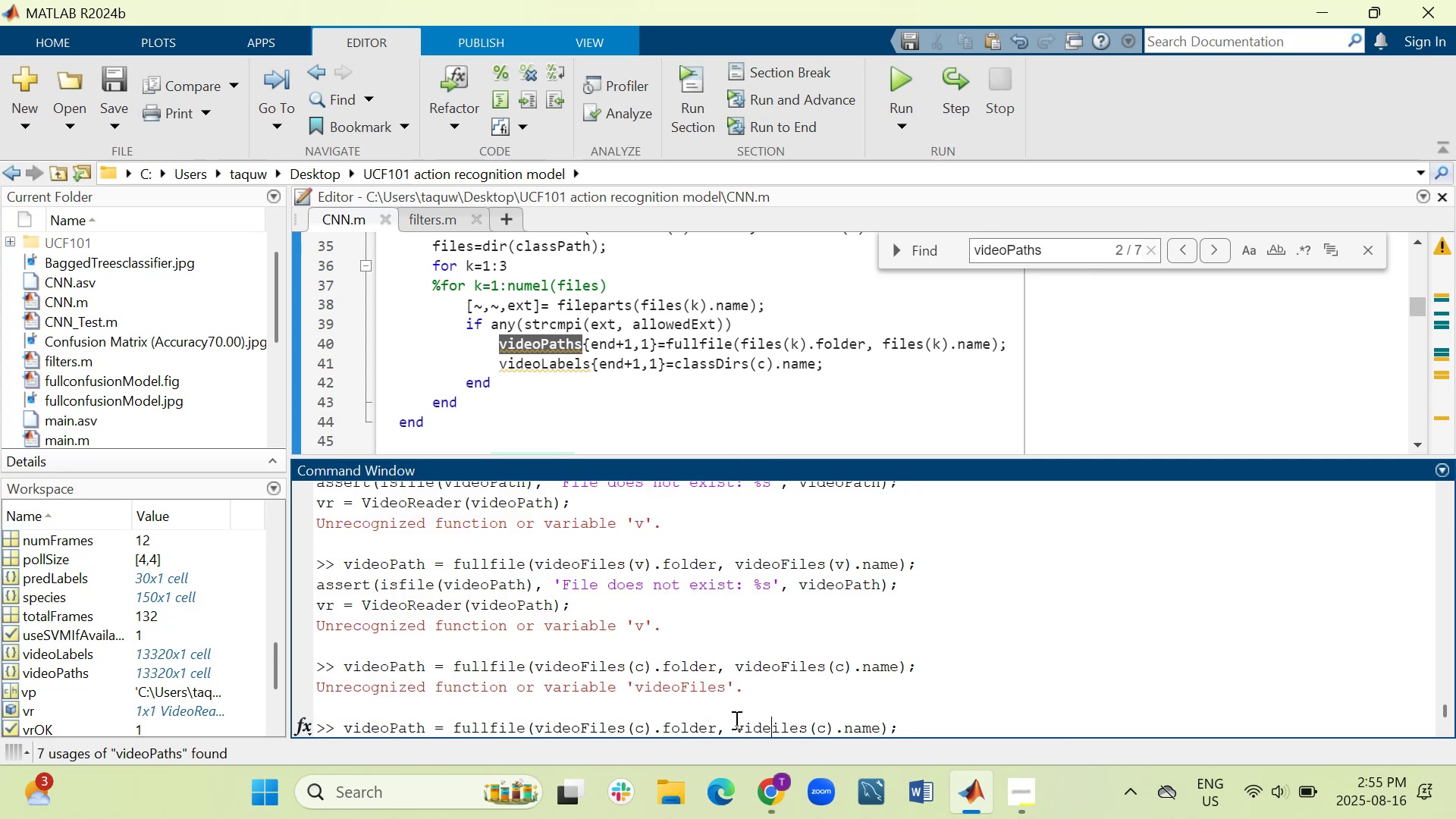 
key(Backspace)
 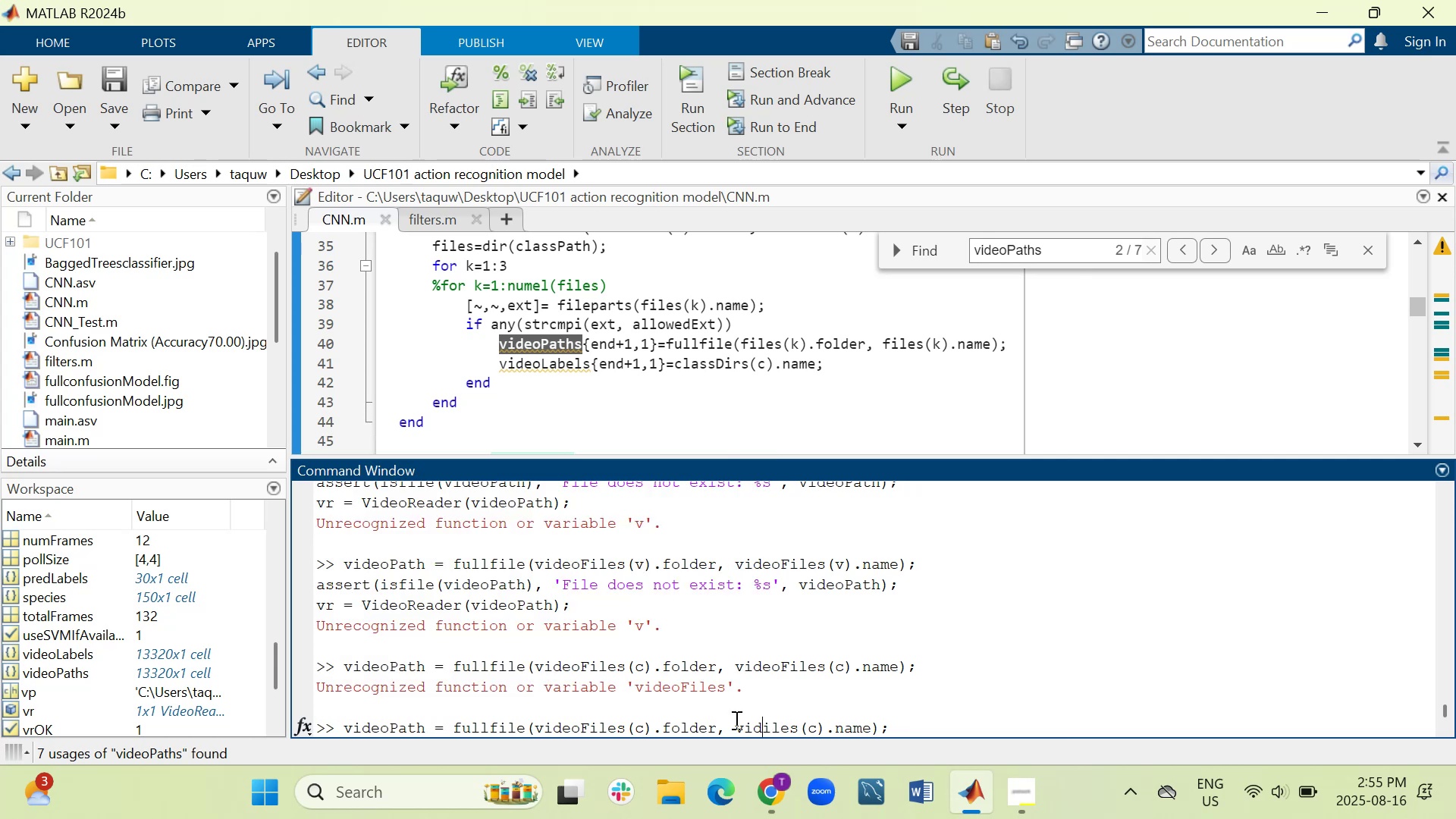 
key(Backspace)
 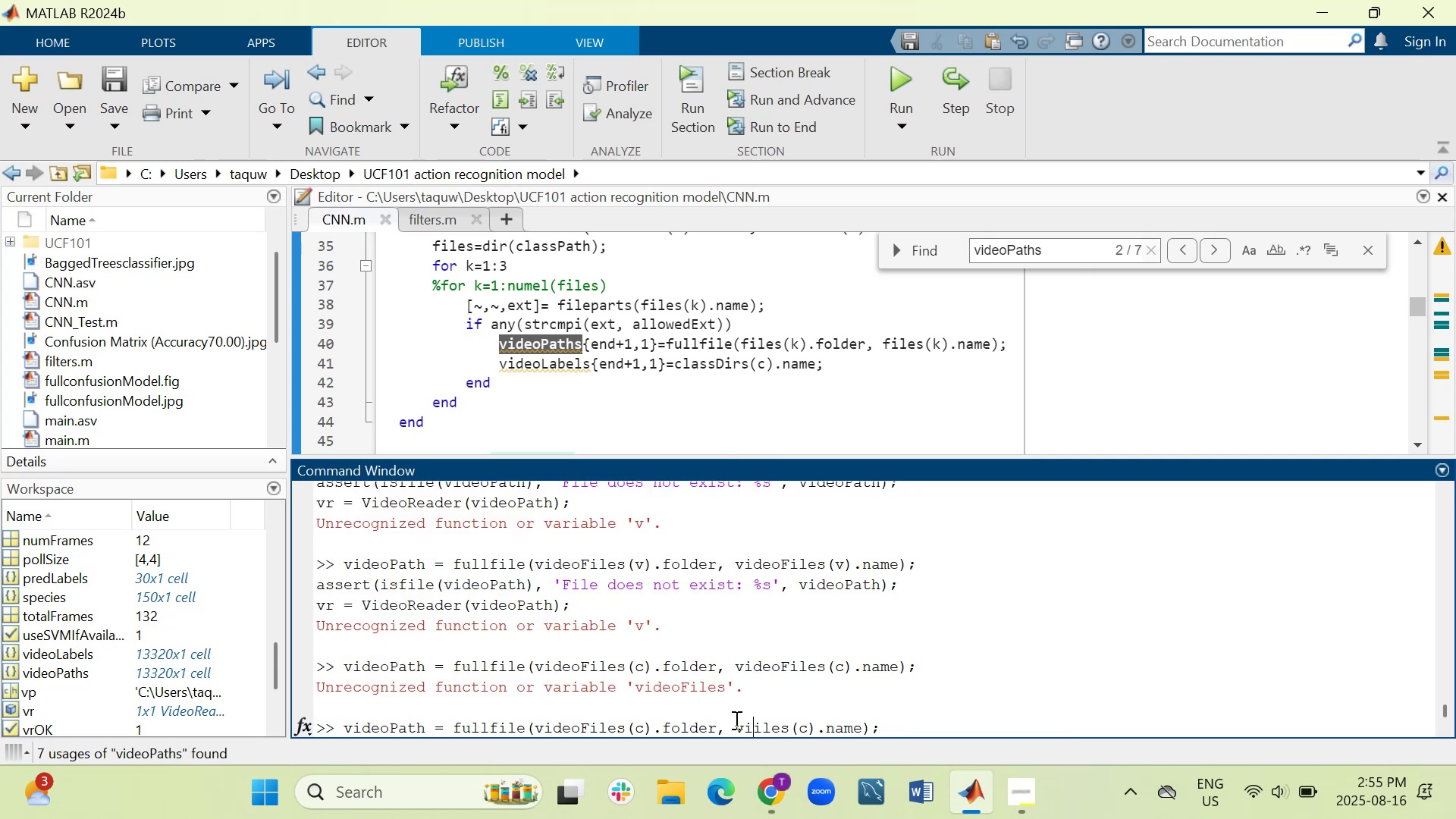 
key(Backspace)
 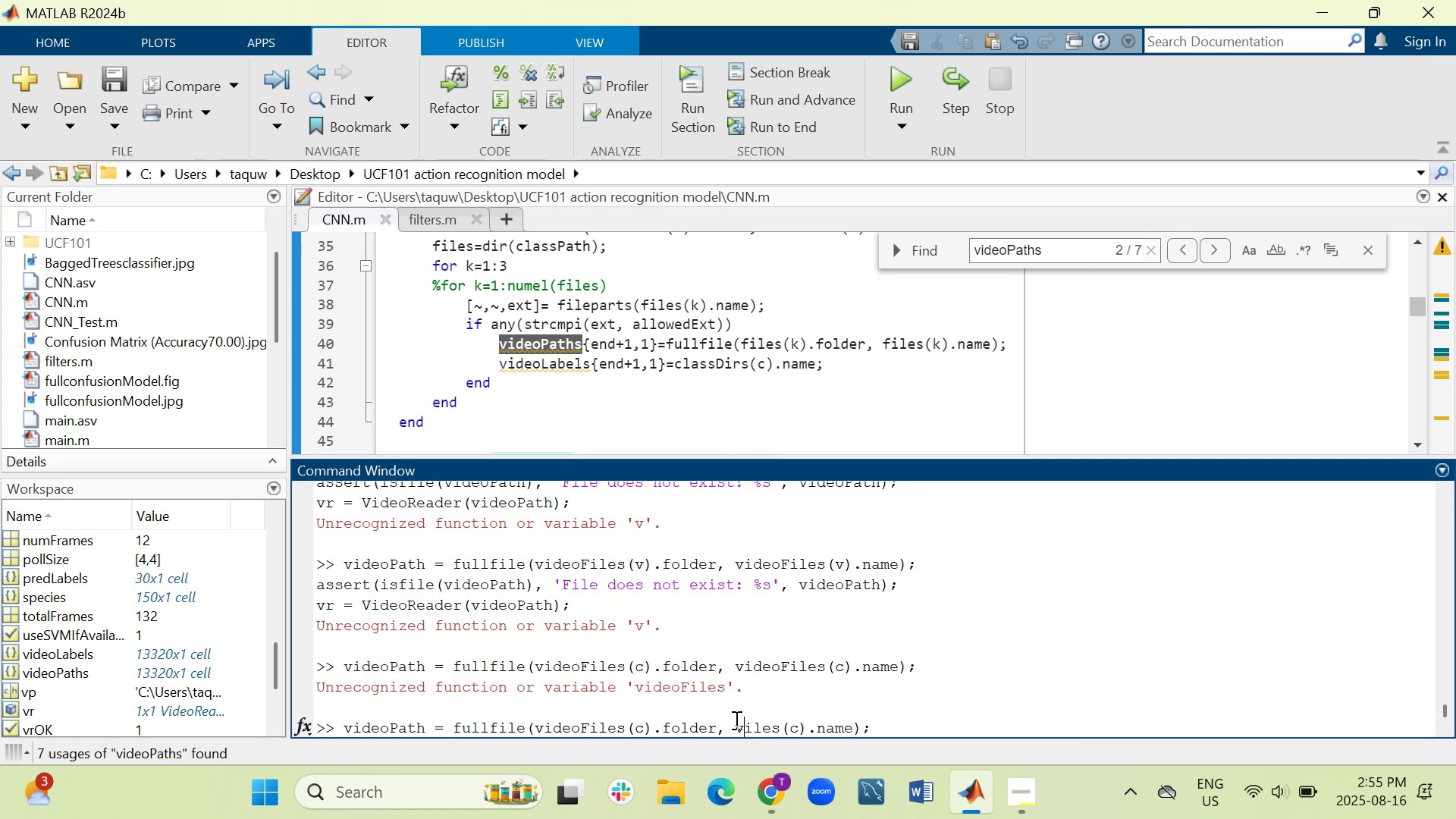 
key(Backspace)
 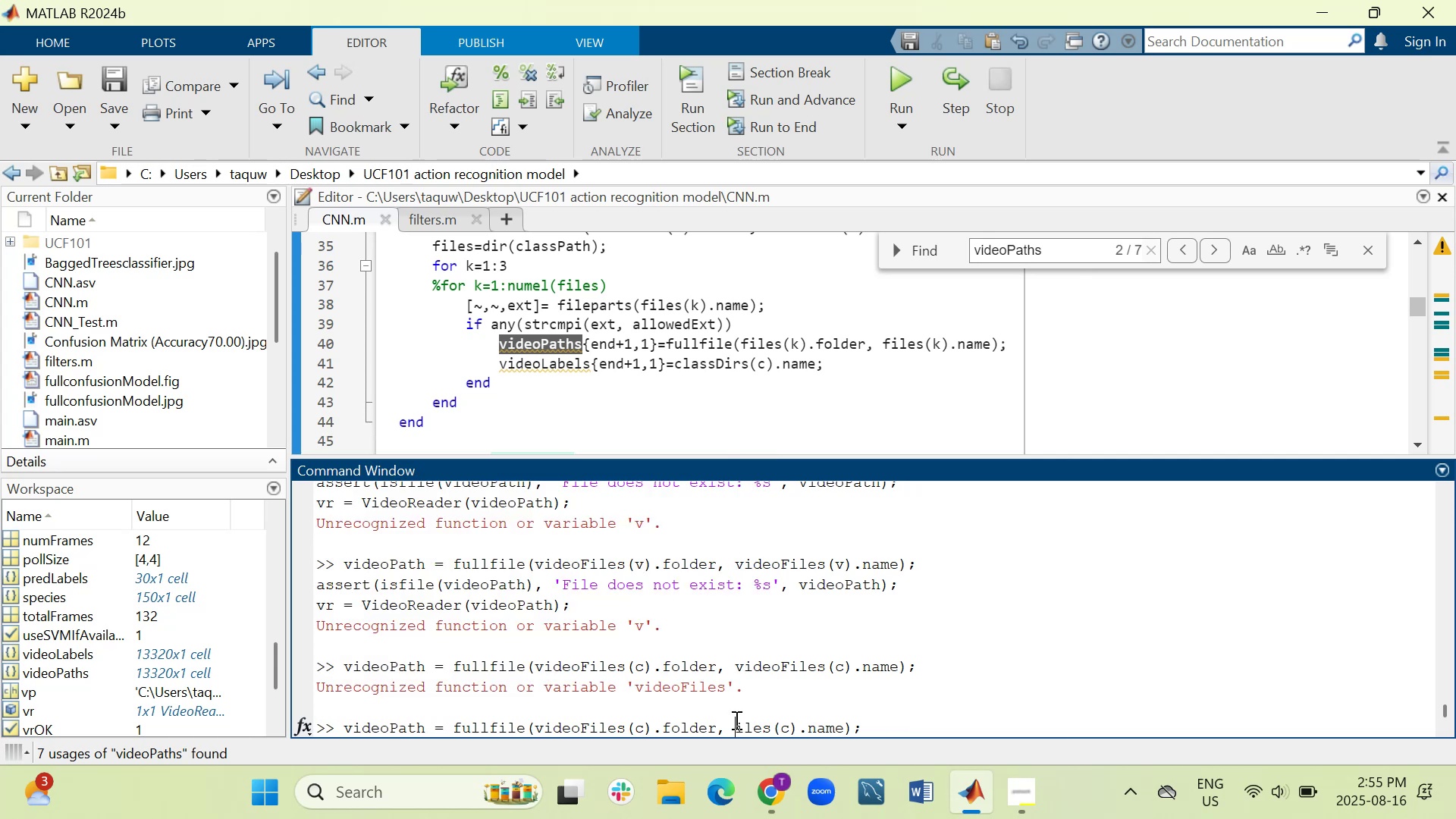 
key(F)
 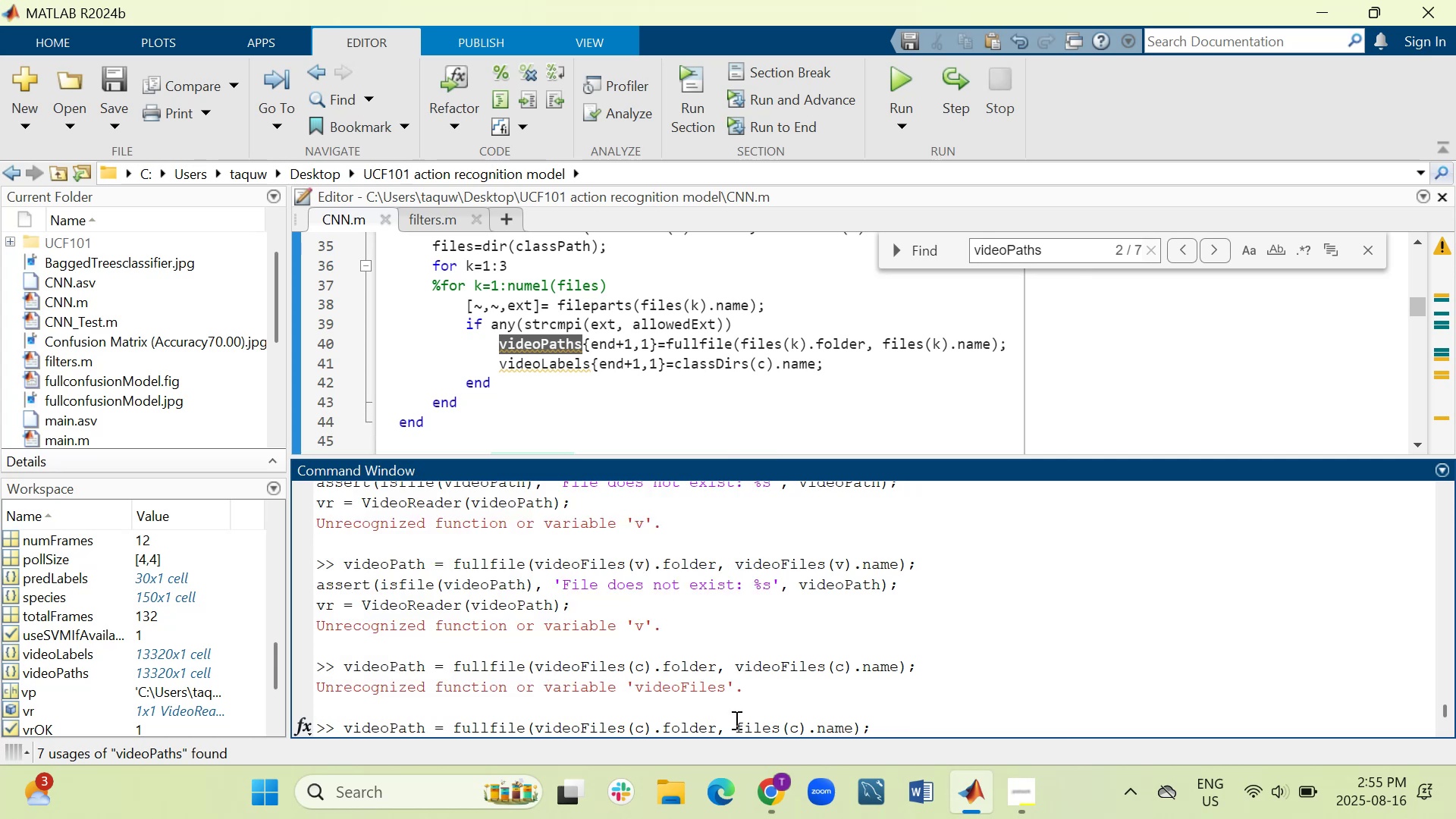 
key(ArrowLeft)
 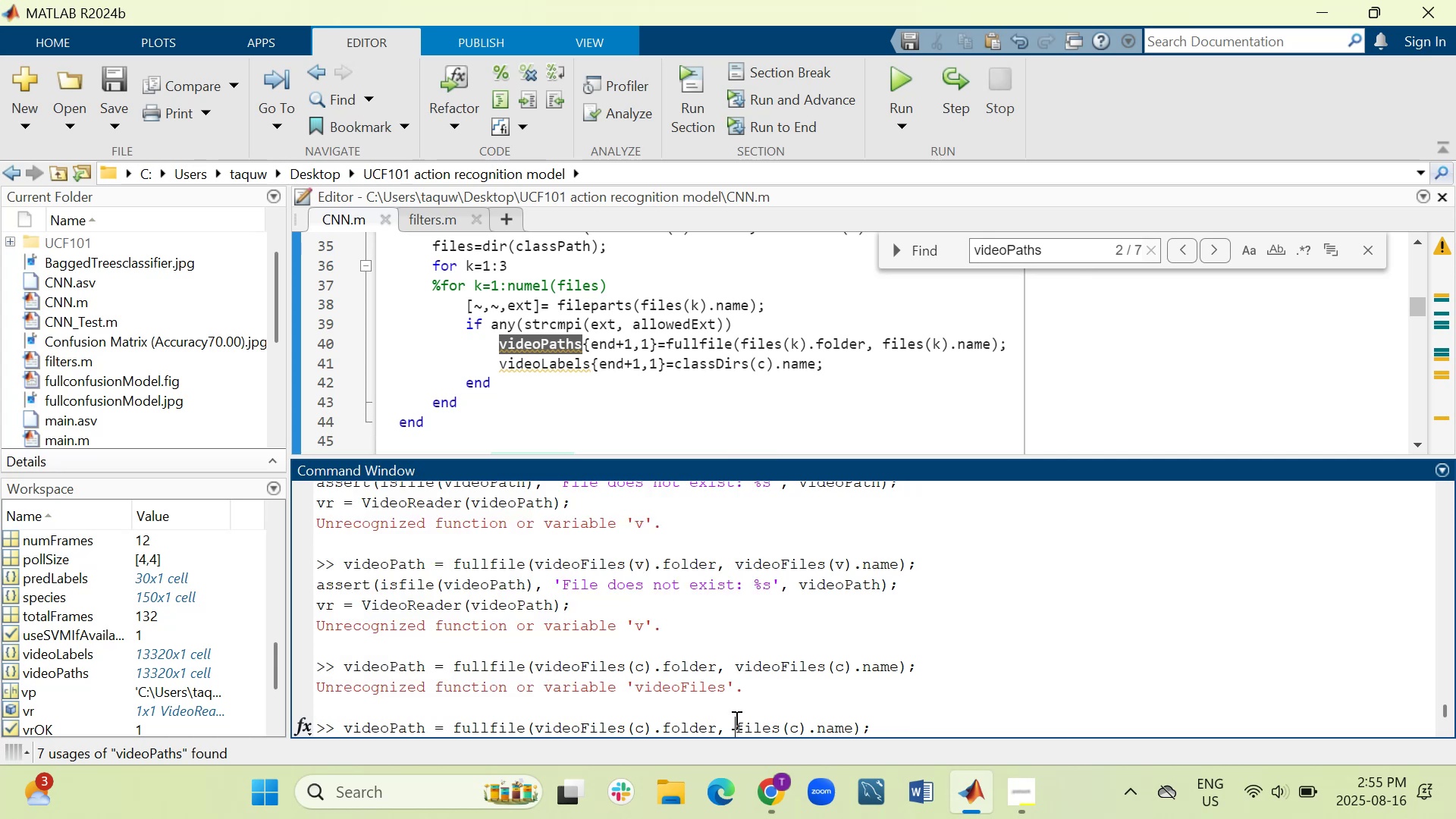 
key(ArrowLeft)
 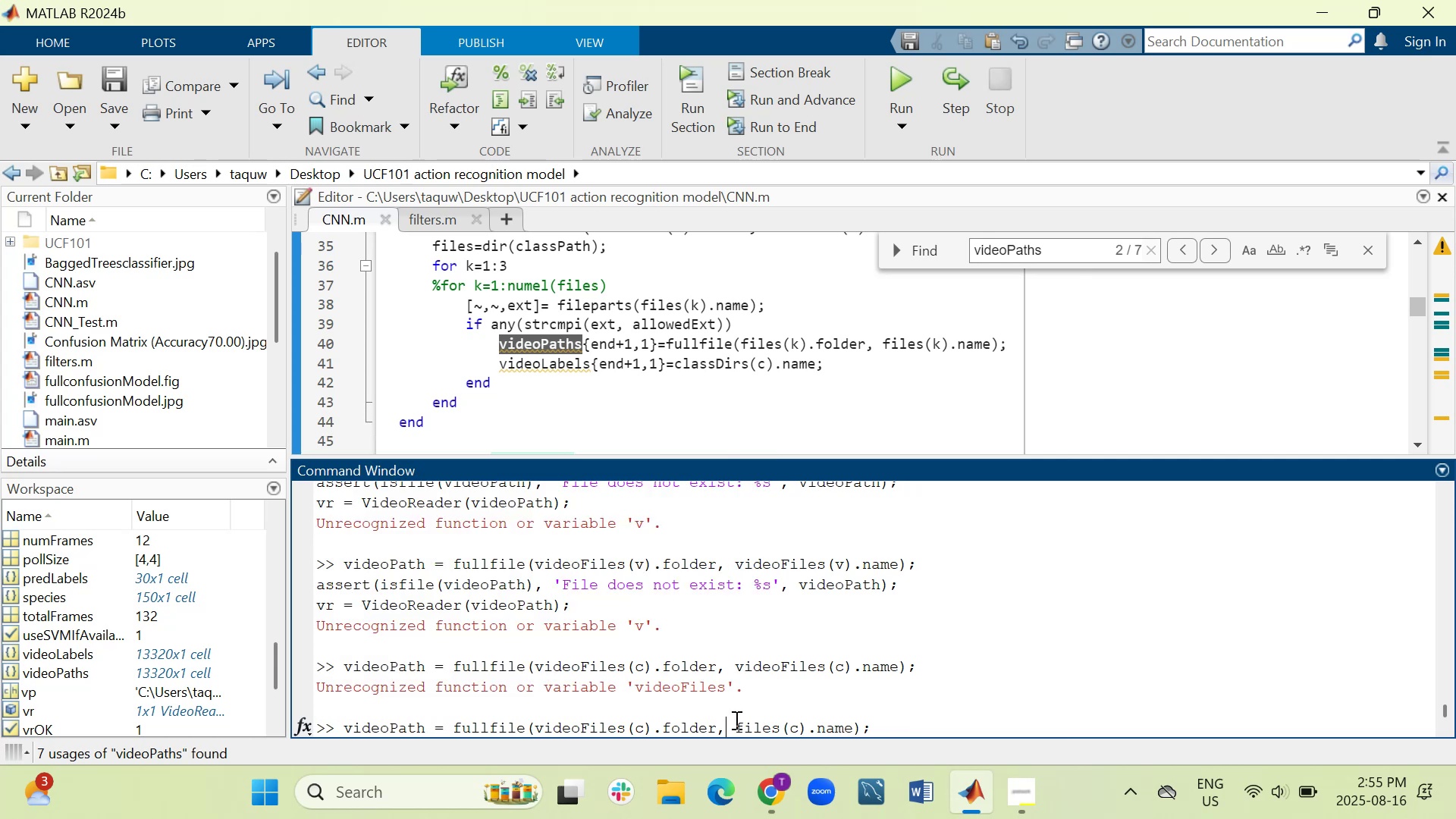 
key(ArrowLeft)
 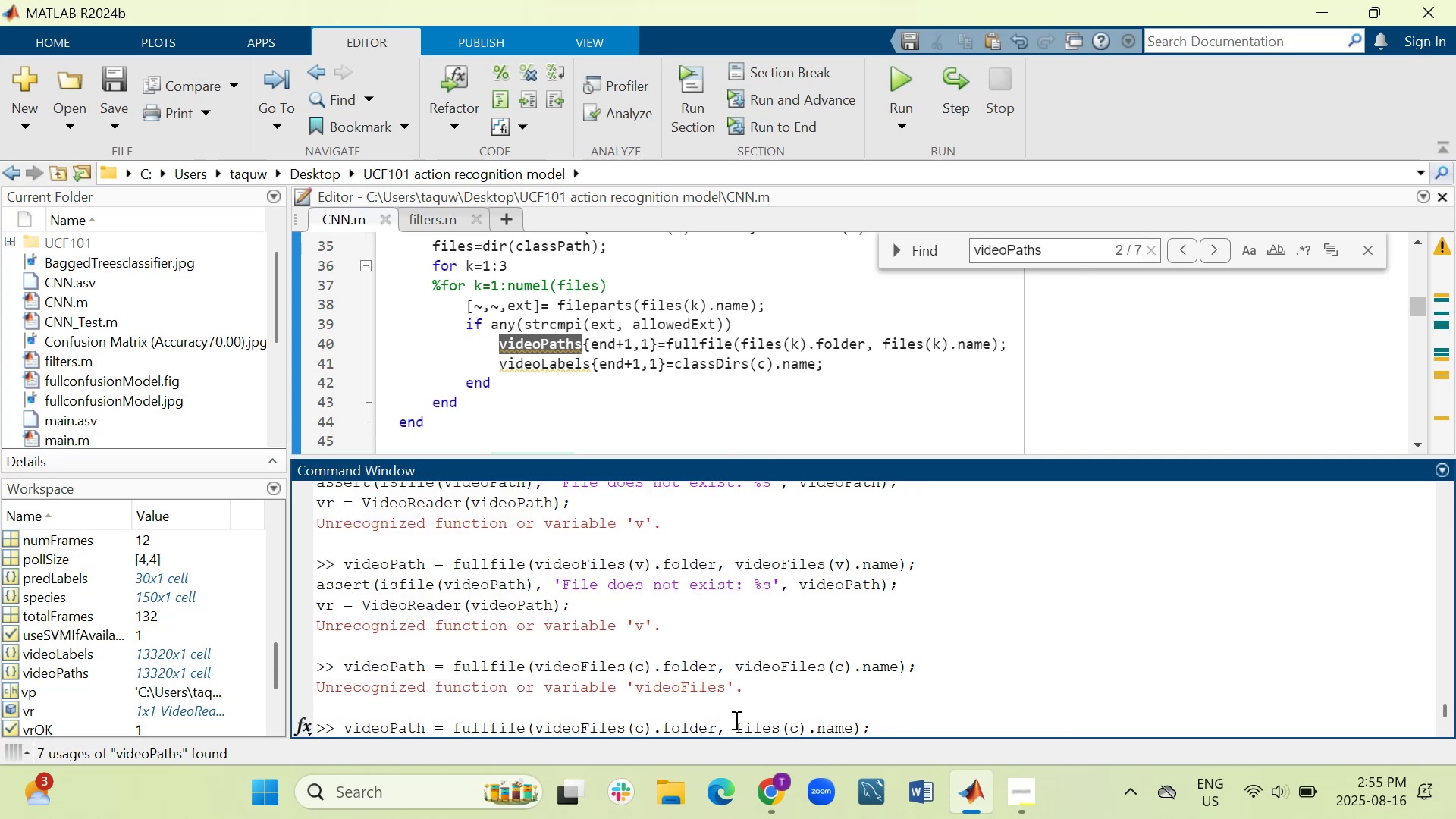 
key(ArrowLeft)
 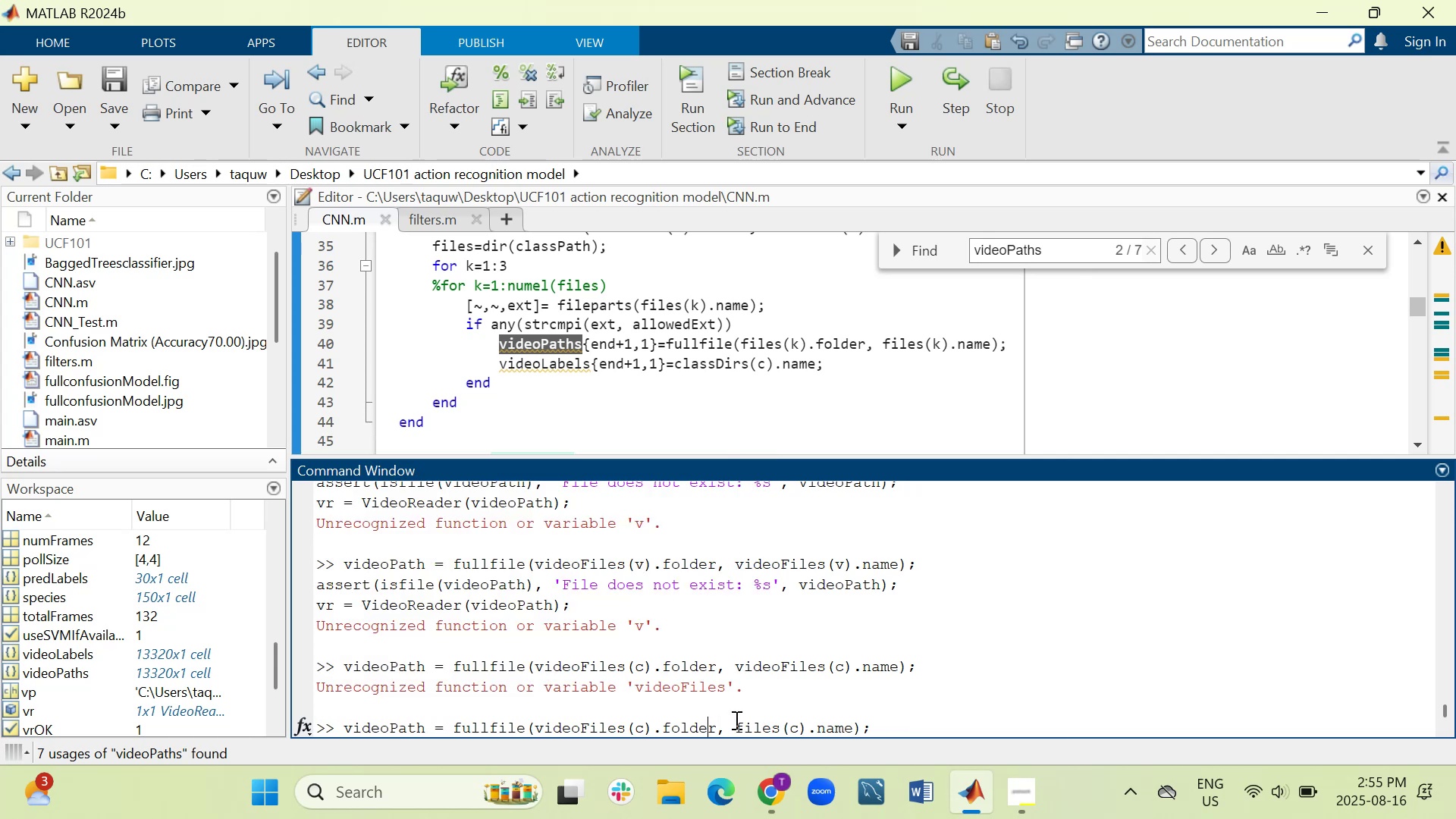 
key(ArrowLeft)
 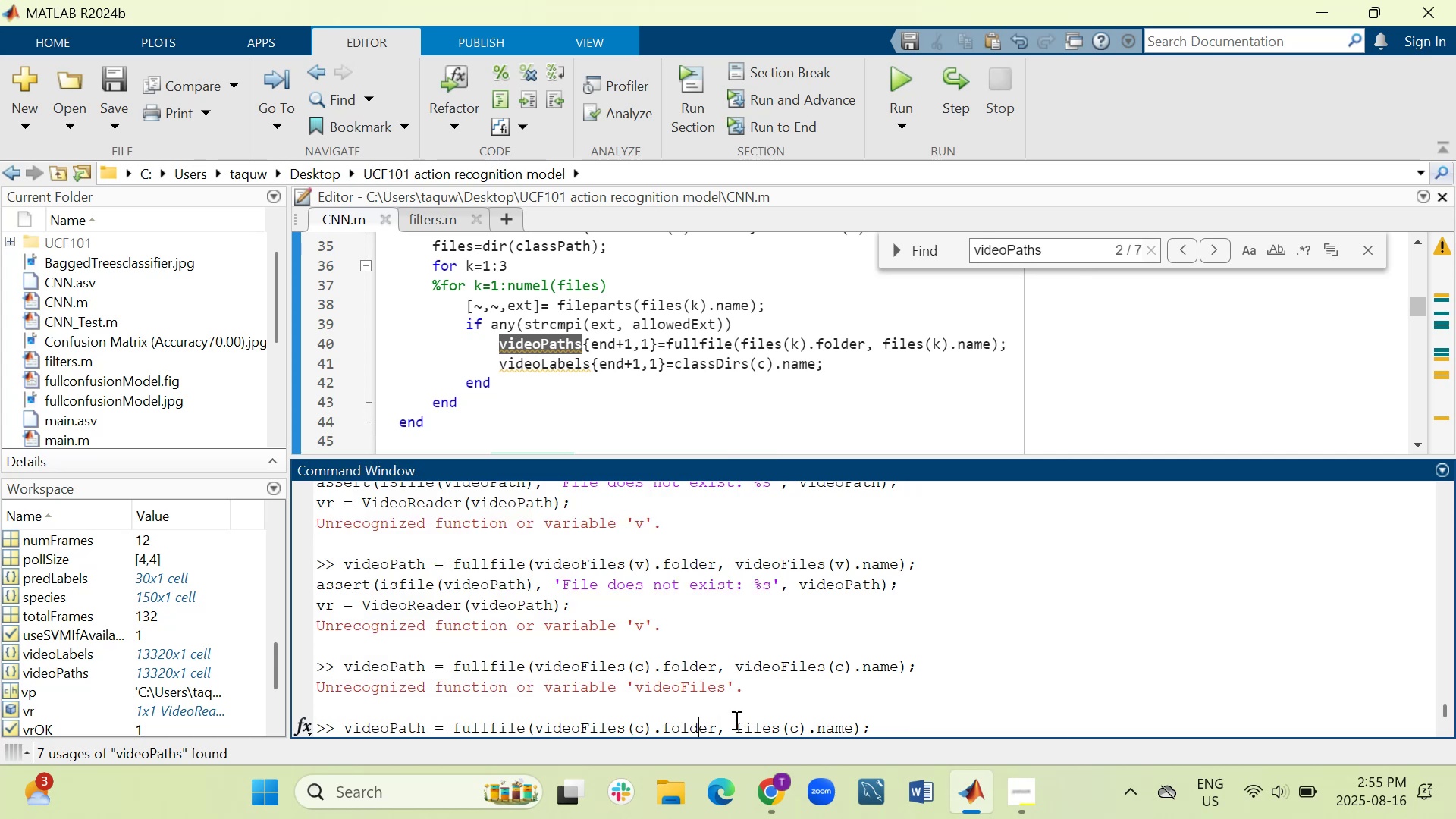 
key(ArrowLeft)
 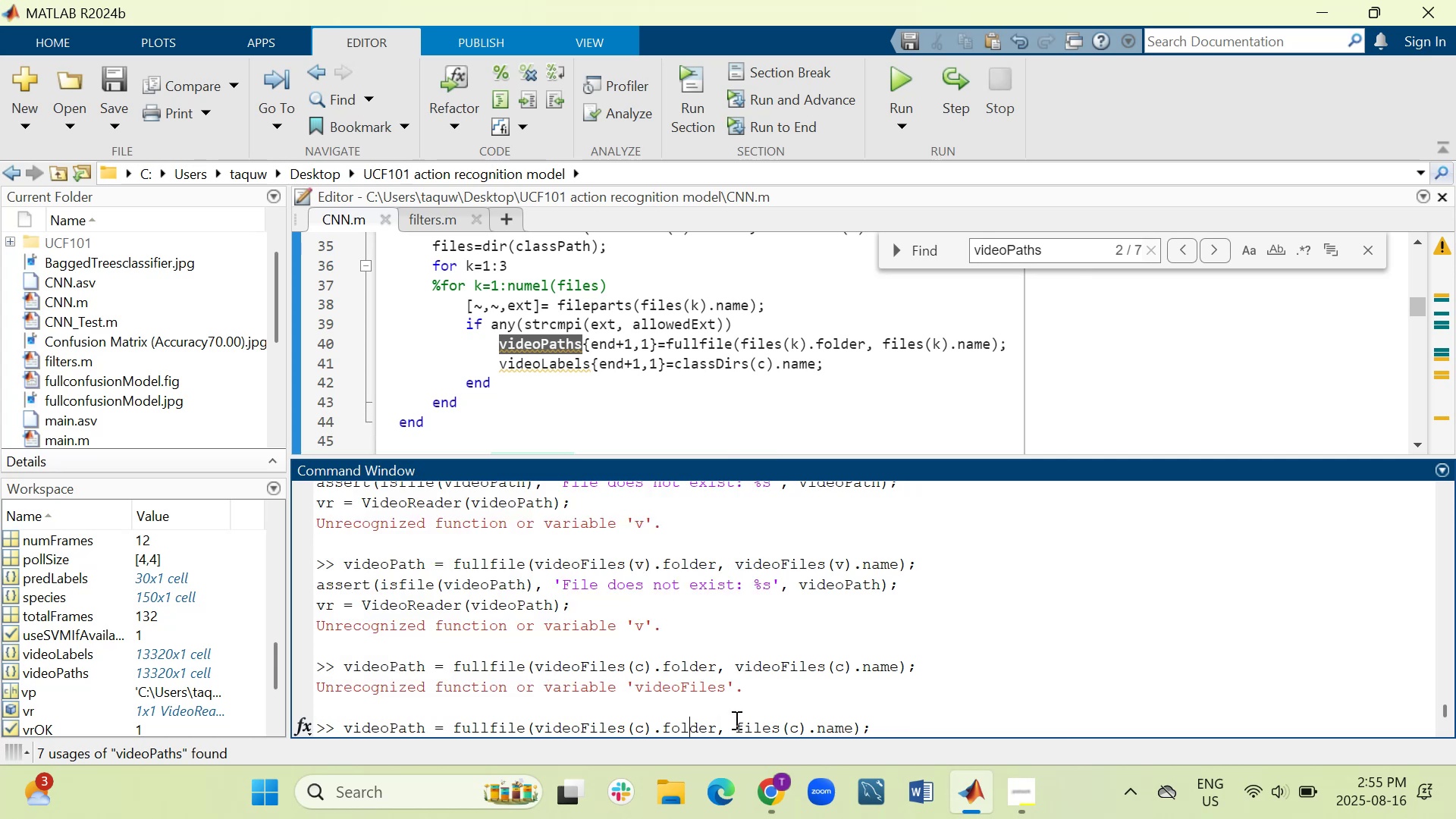 
key(ArrowLeft)
 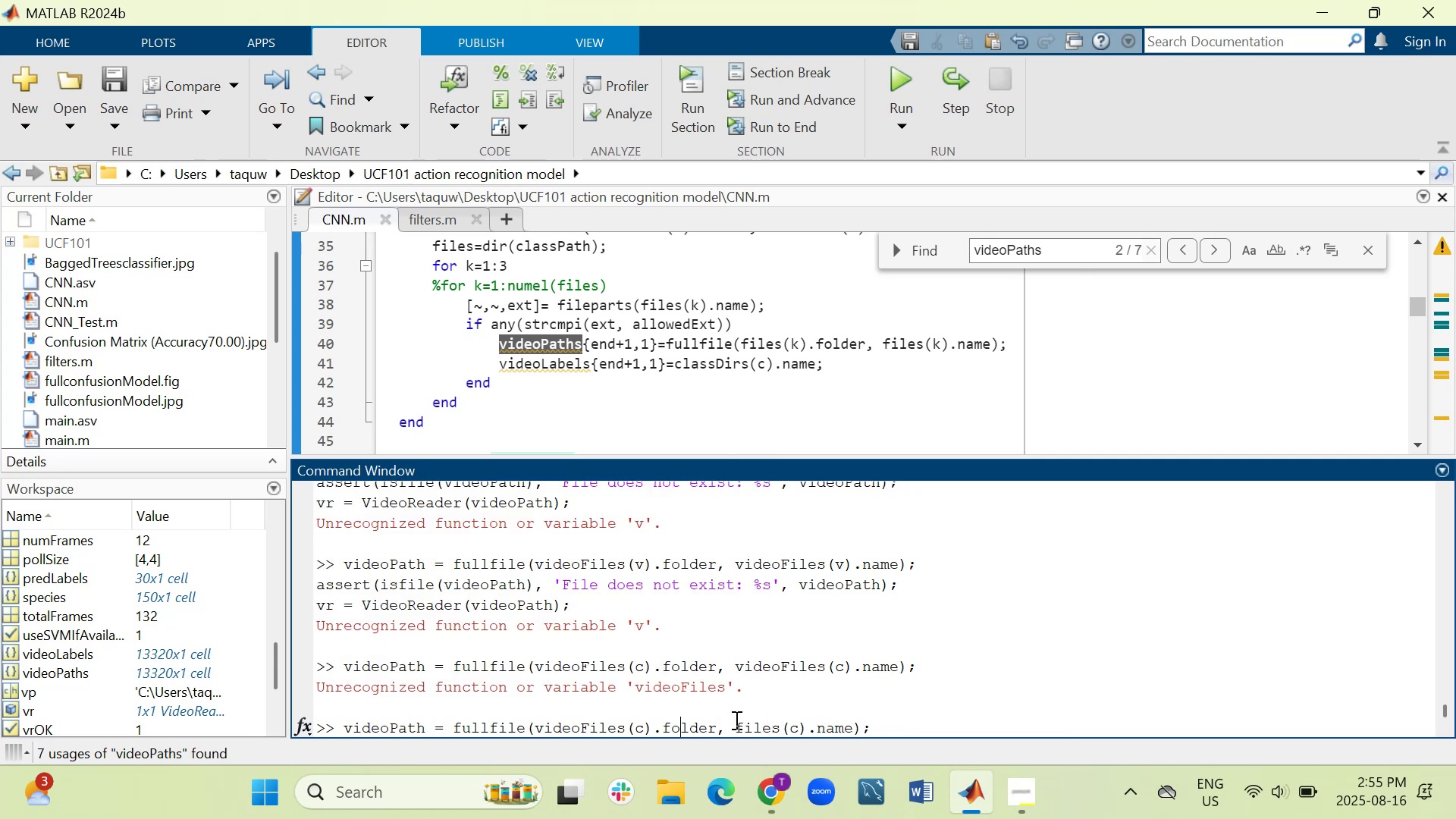 
key(ArrowLeft)
 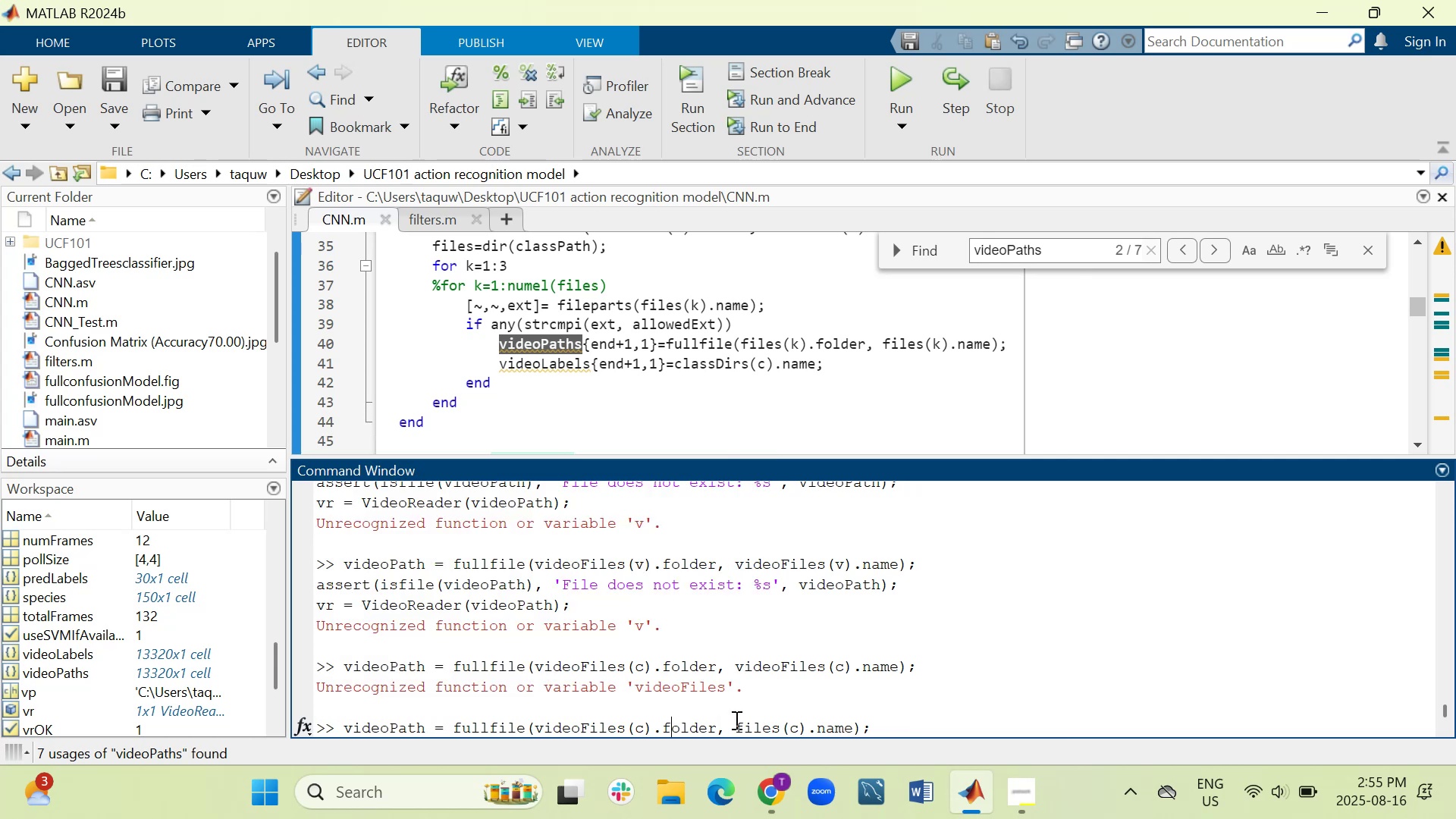 
key(ArrowLeft)
 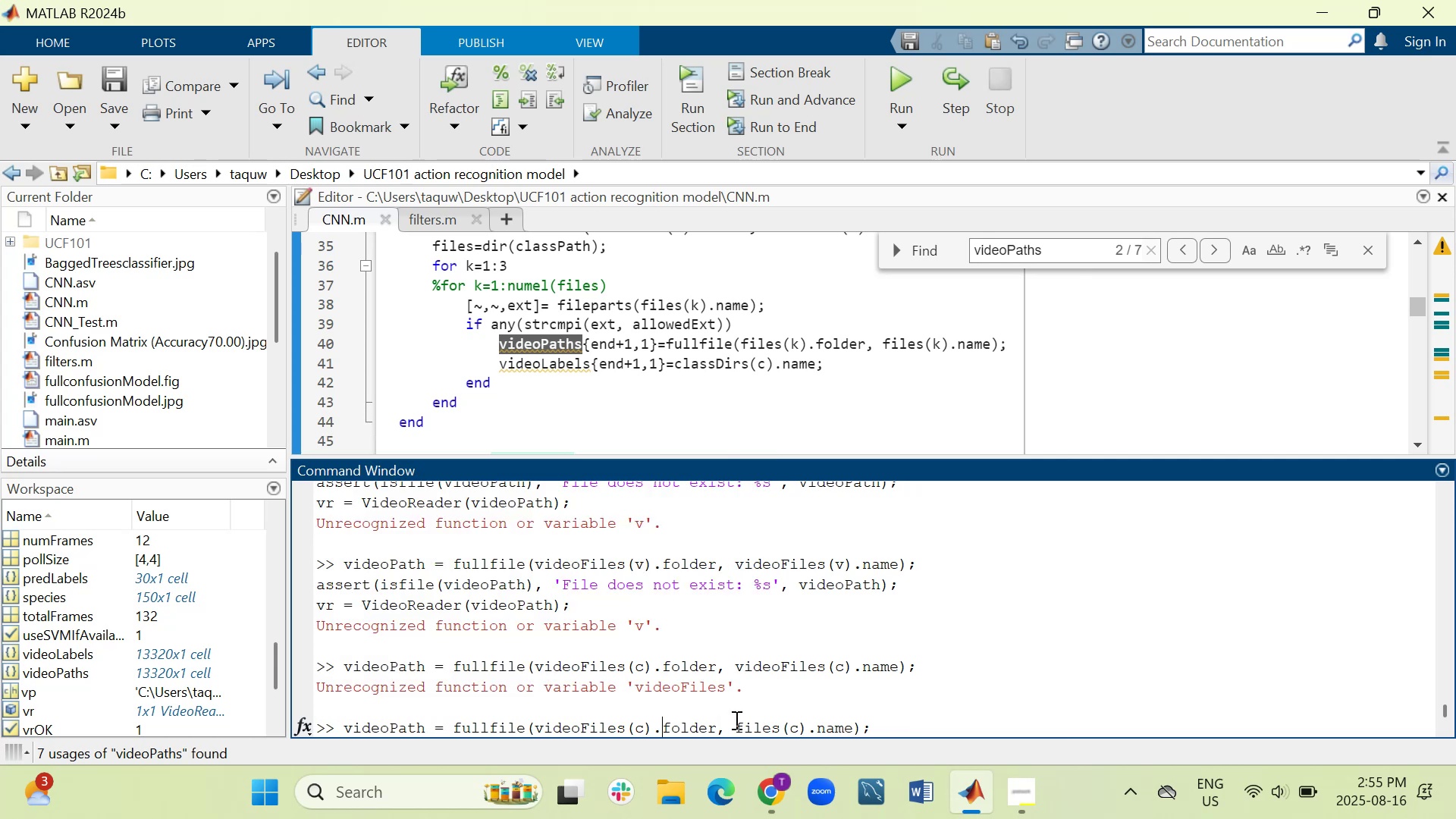 
key(ArrowLeft)
 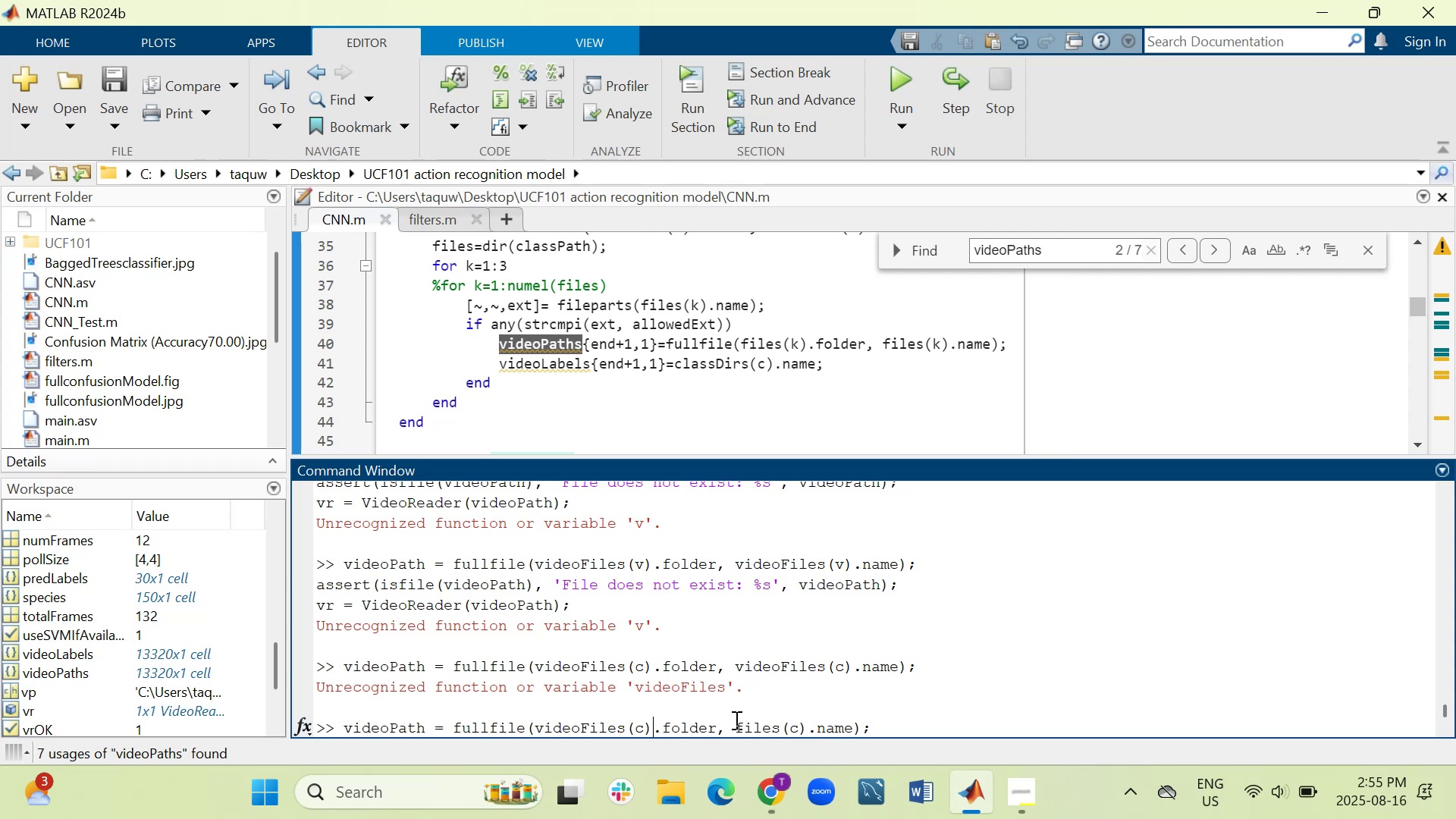 
key(ArrowLeft)
 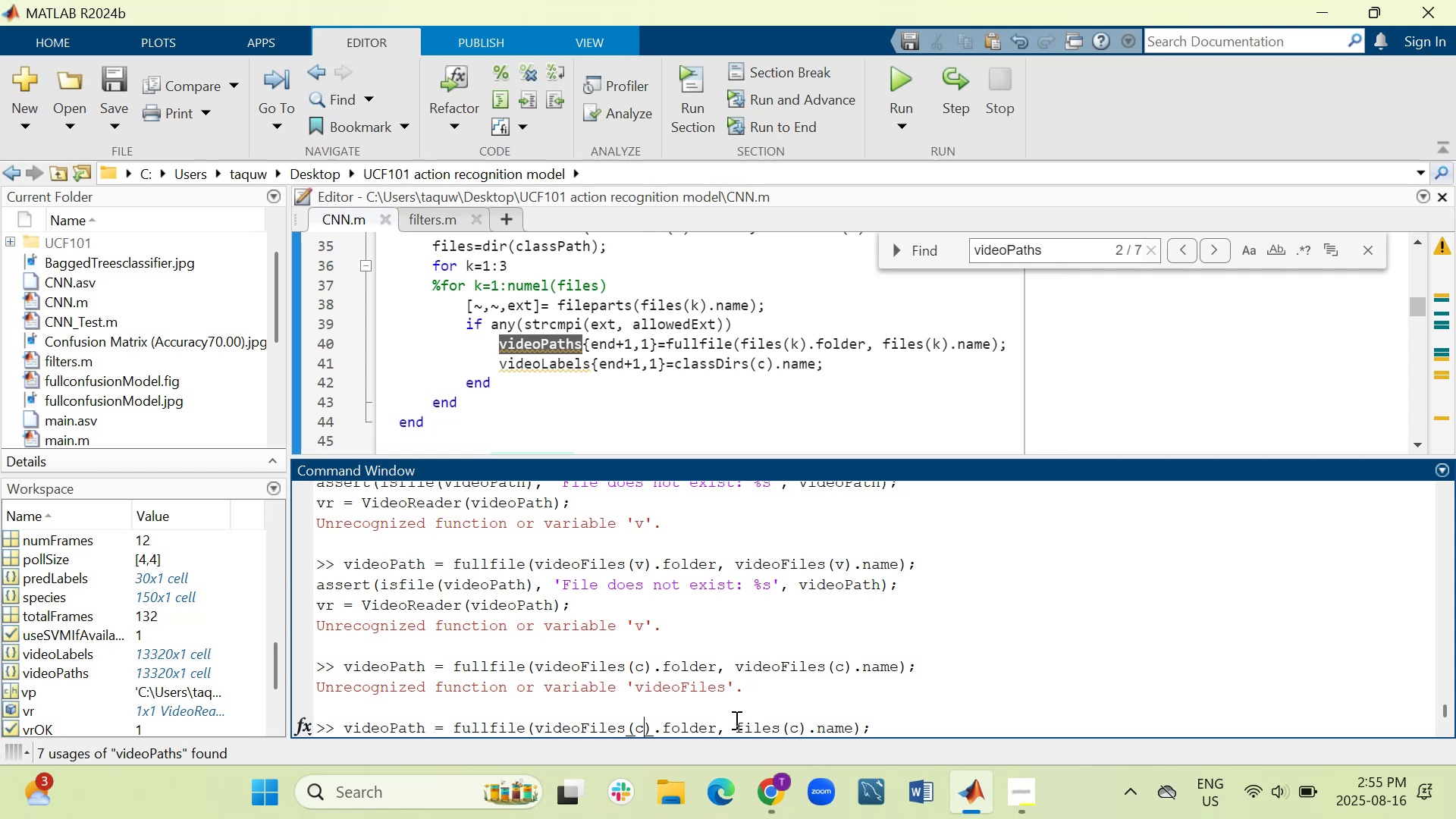 
key(ArrowLeft)
 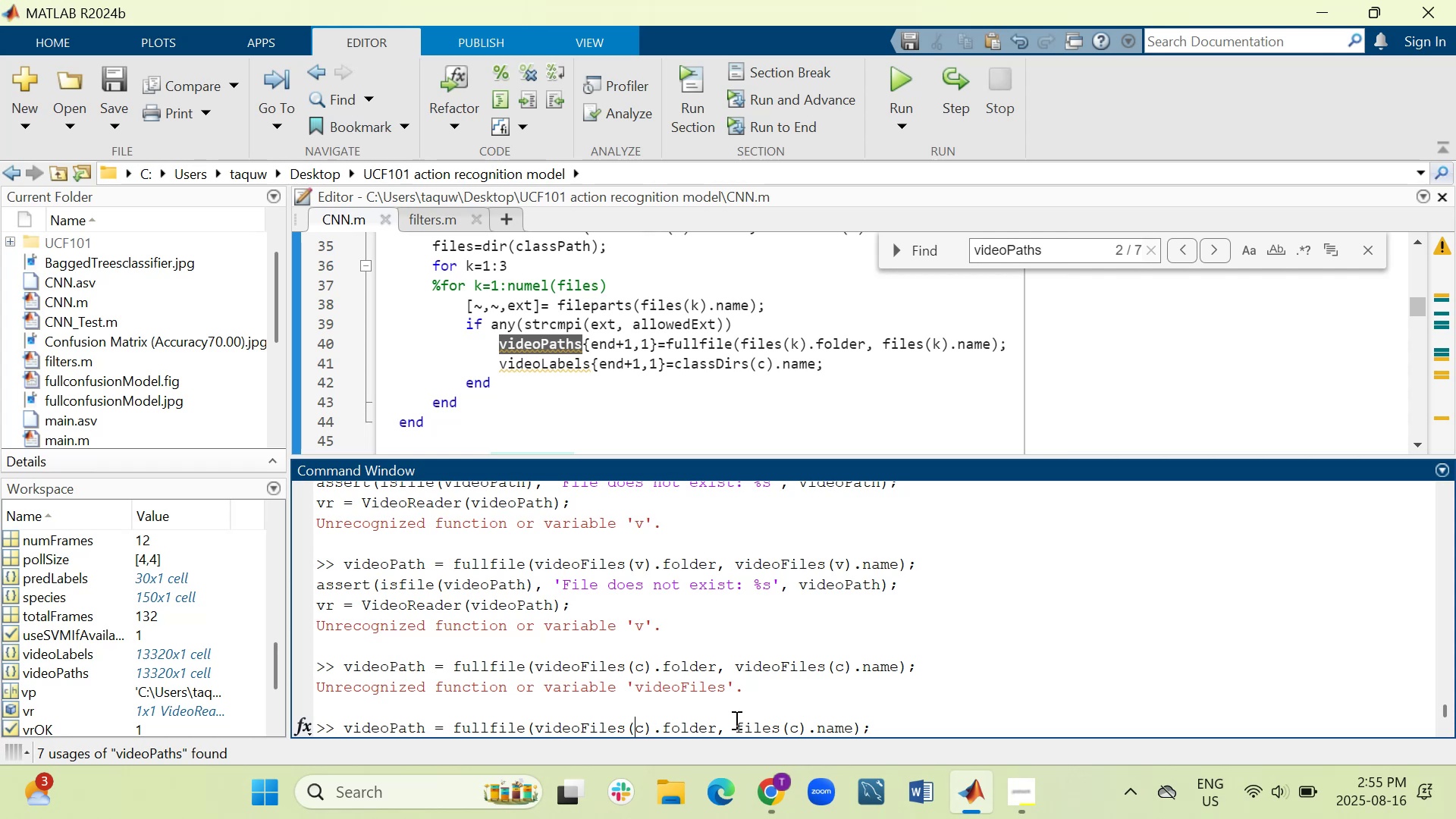 
key(ArrowLeft)
 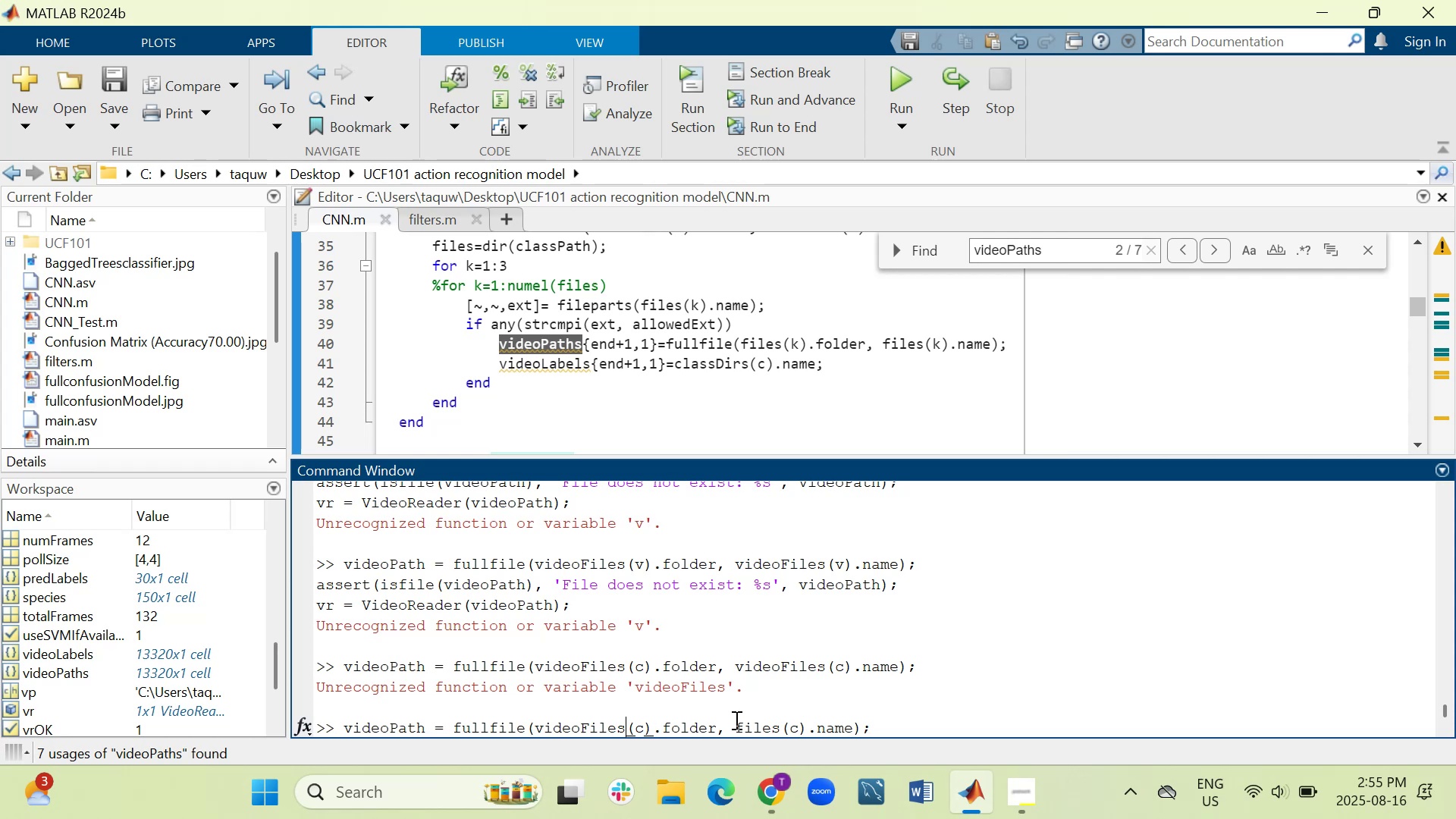 
key(ArrowLeft)
 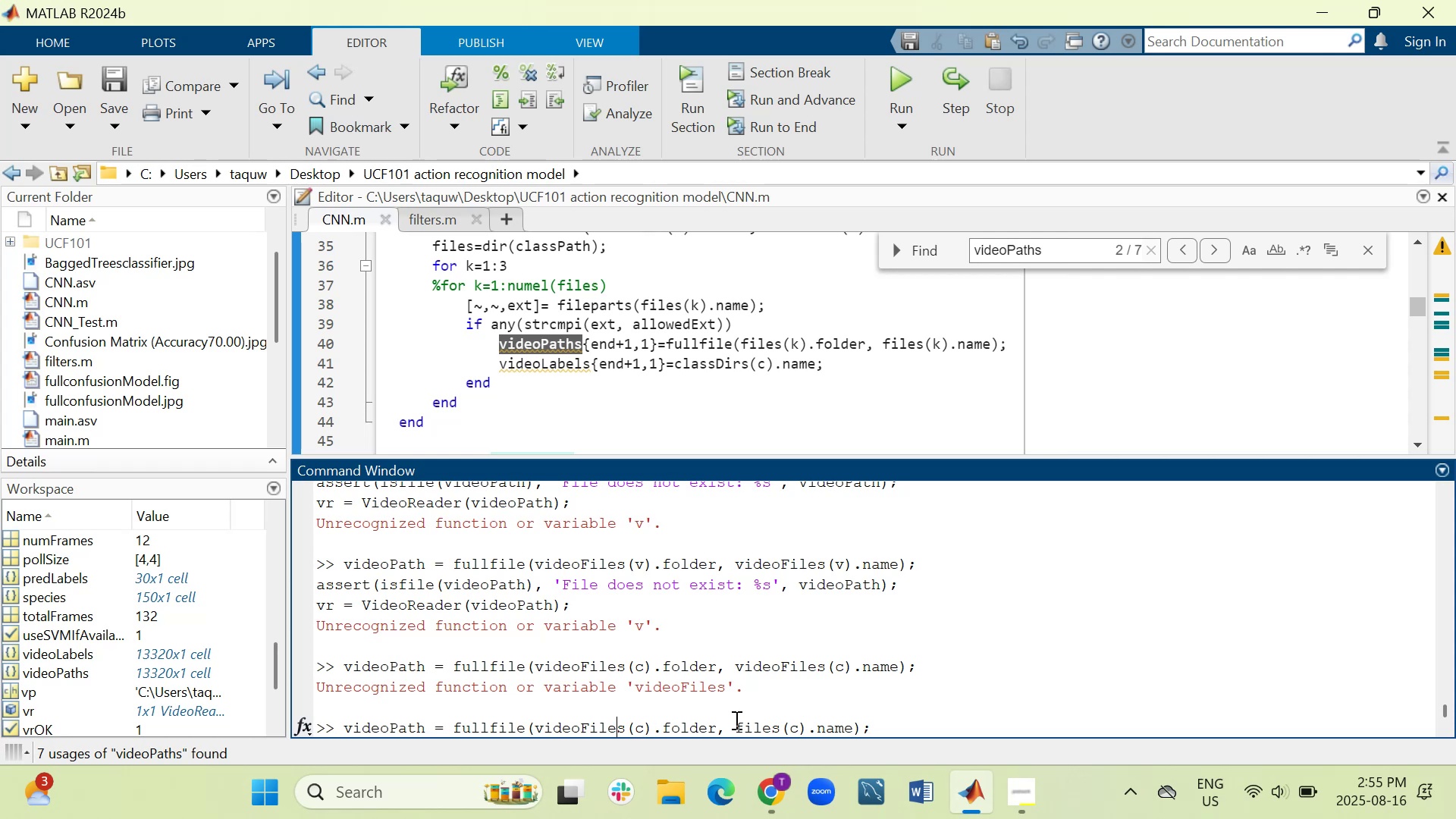 
key(ArrowLeft)
 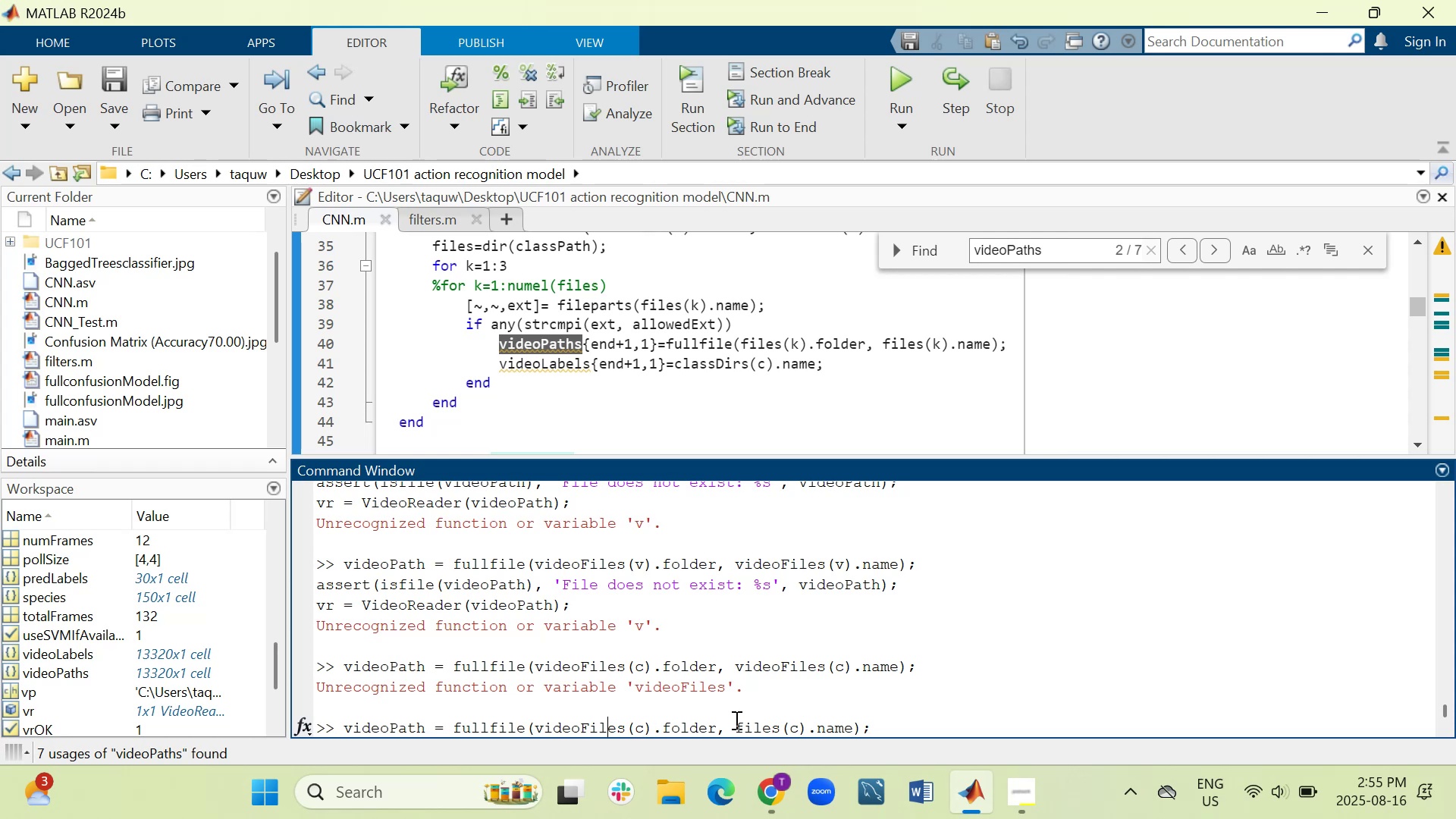 
key(ArrowLeft)
 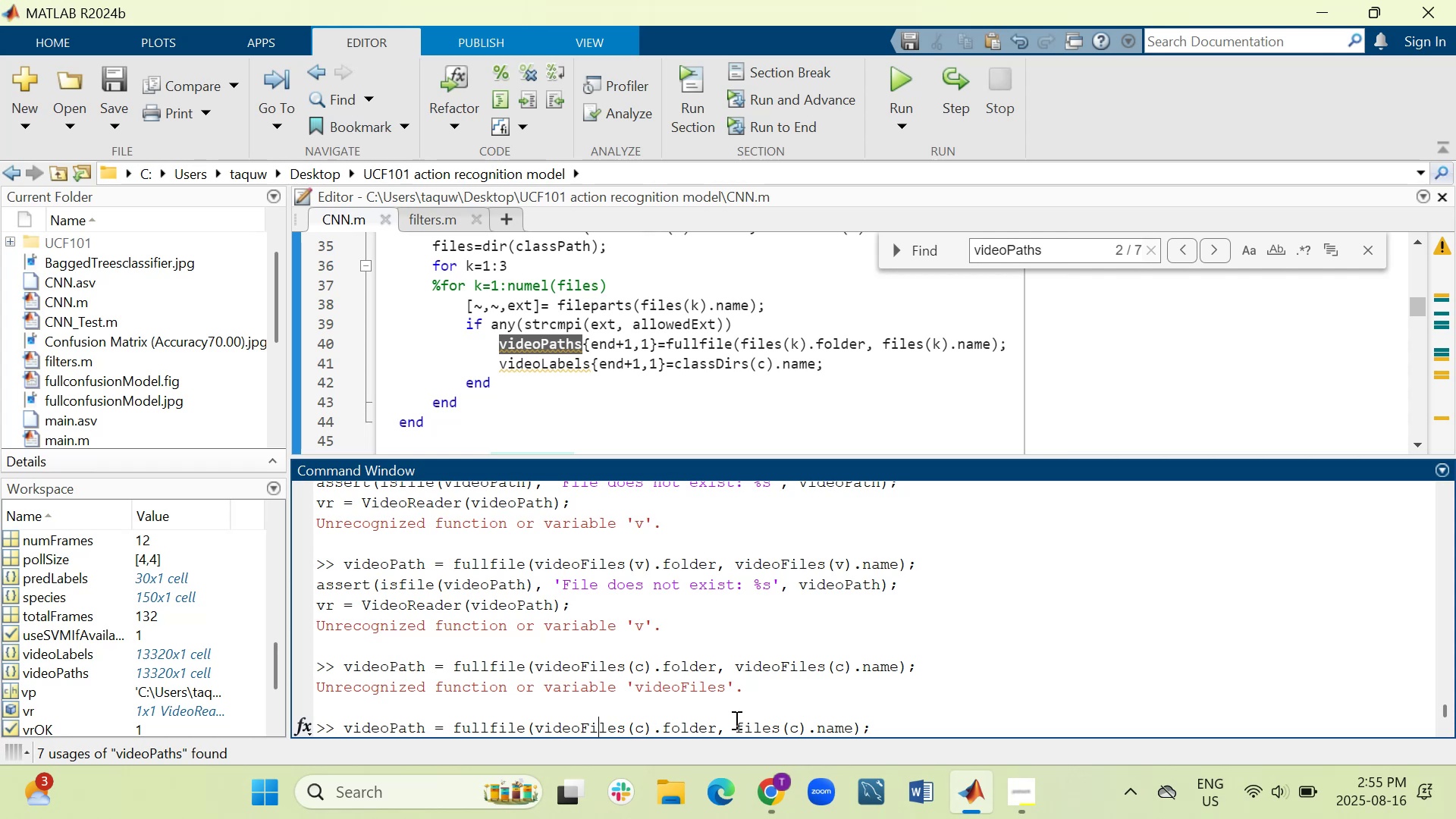 
key(ArrowLeft)
 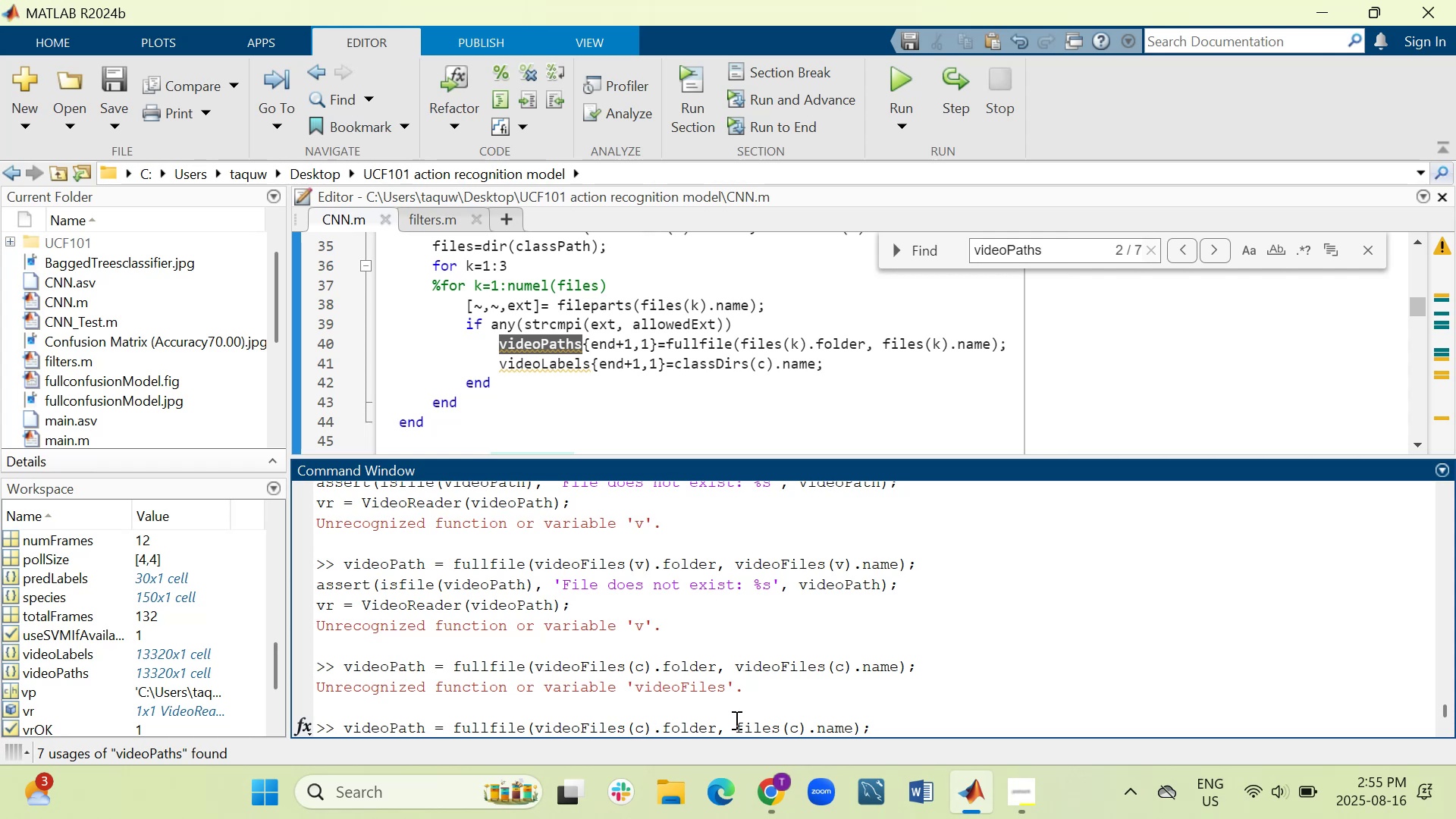 
key(Backspace)
 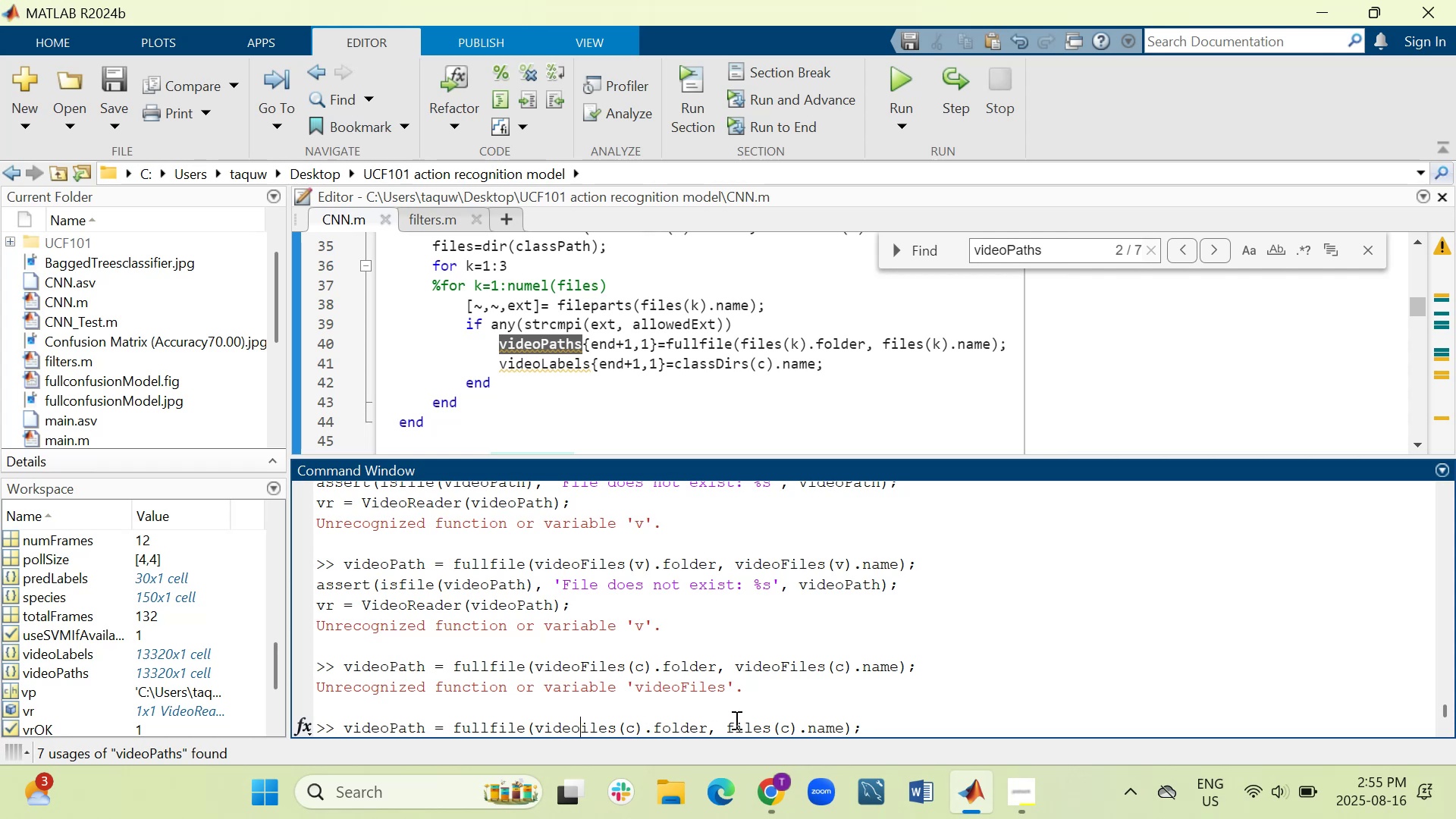 
key(Backspace)
 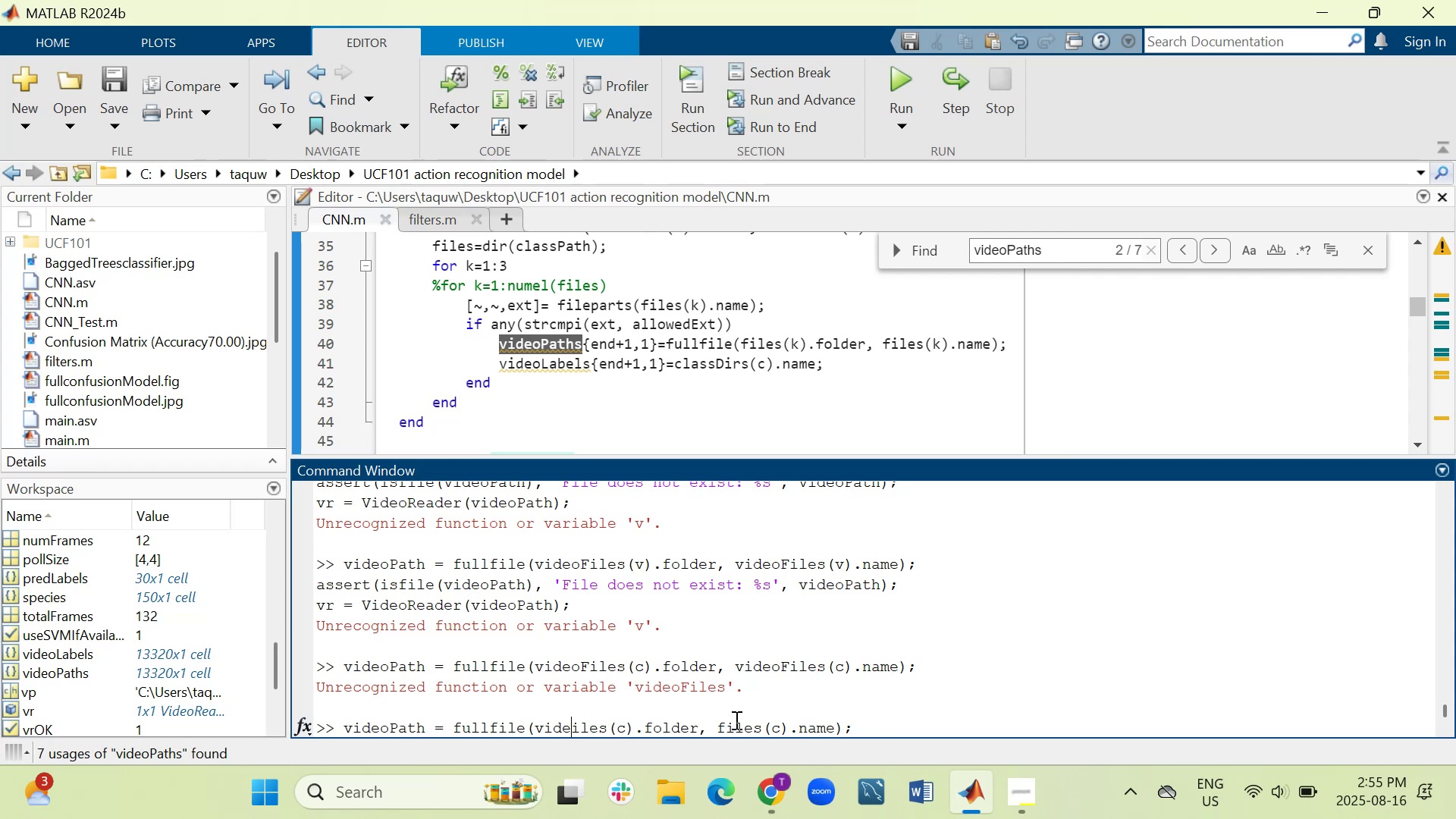 
key(Backspace)
 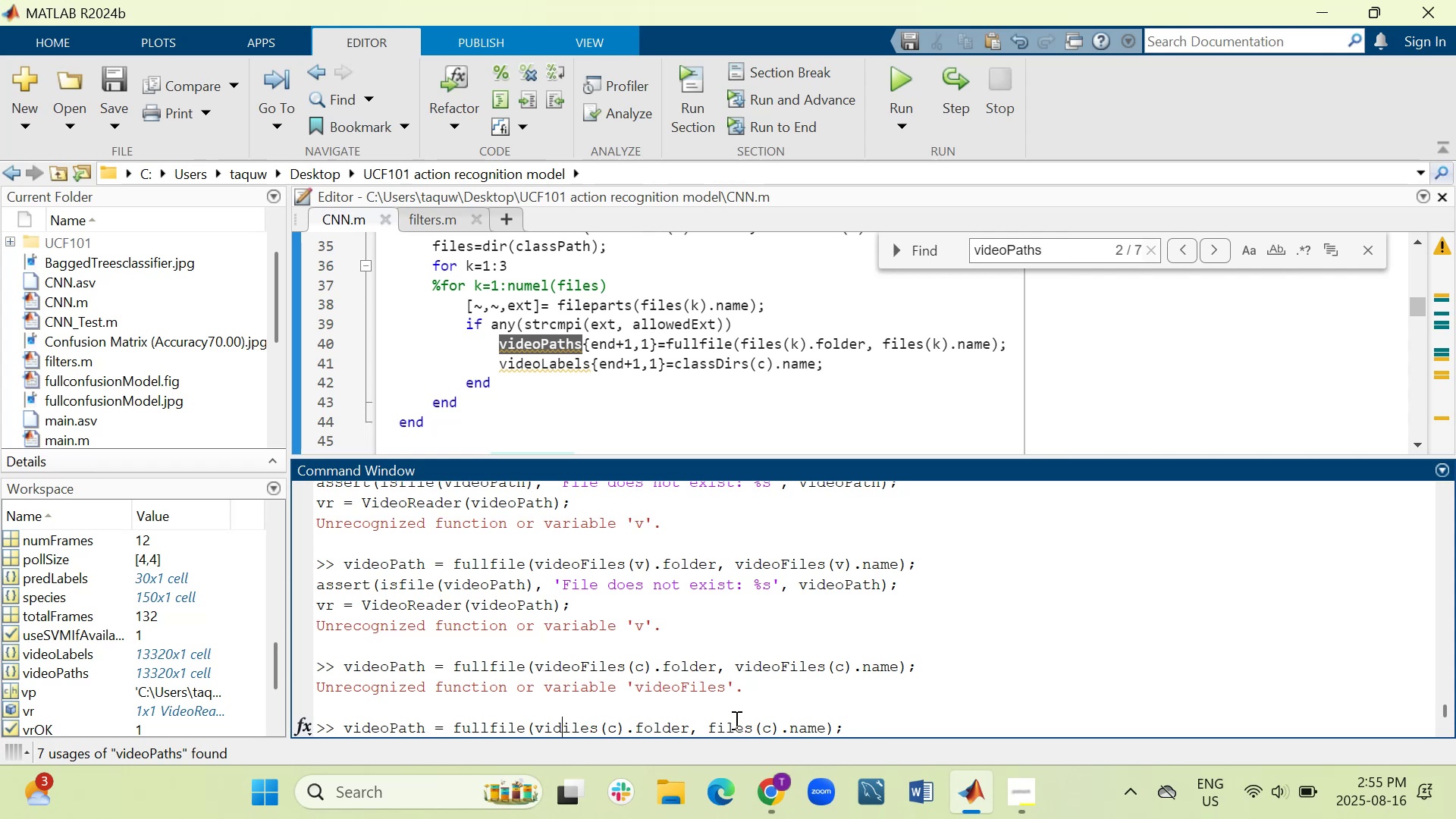 
key(Backspace)
 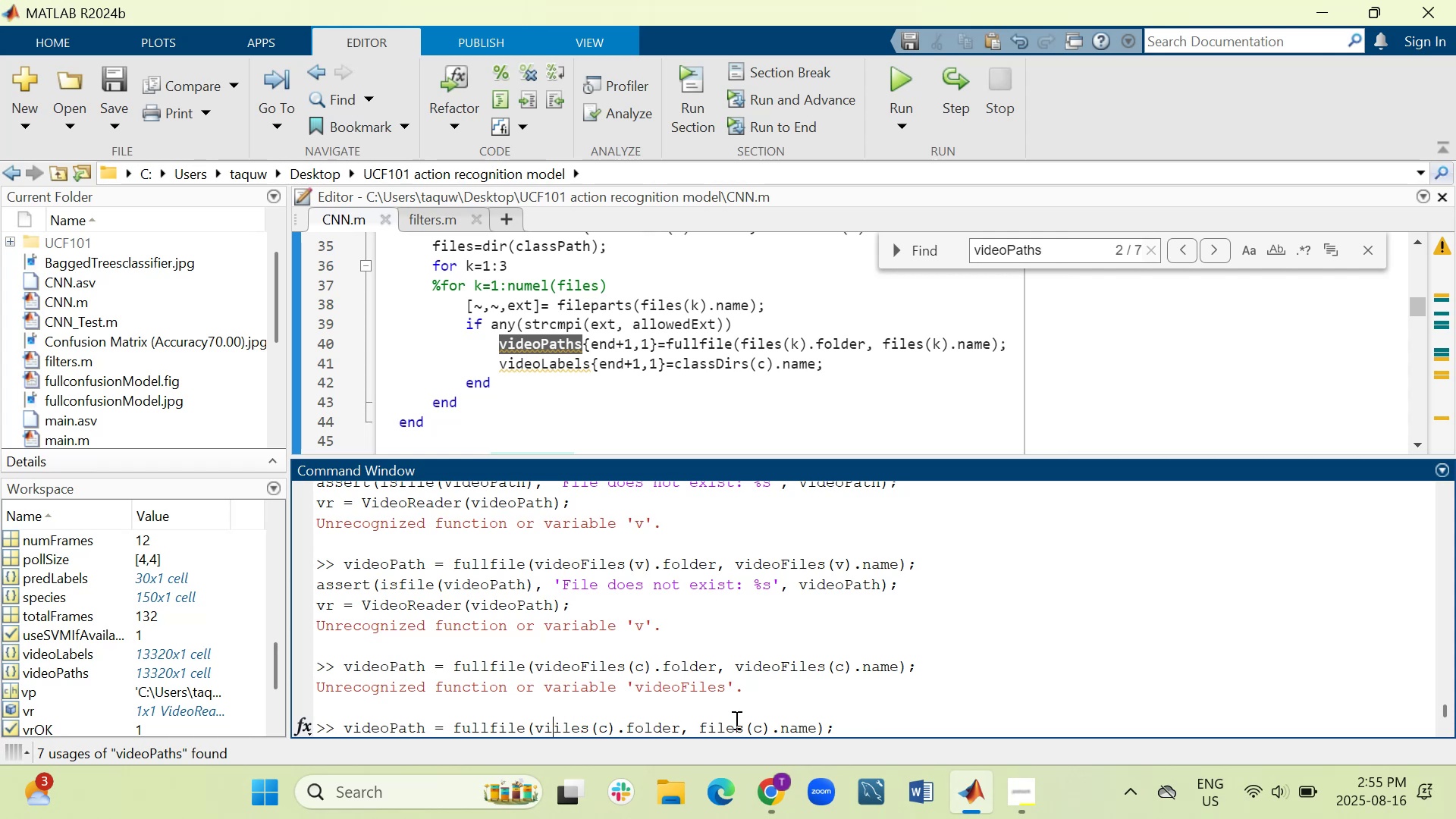 
key(Backspace)
 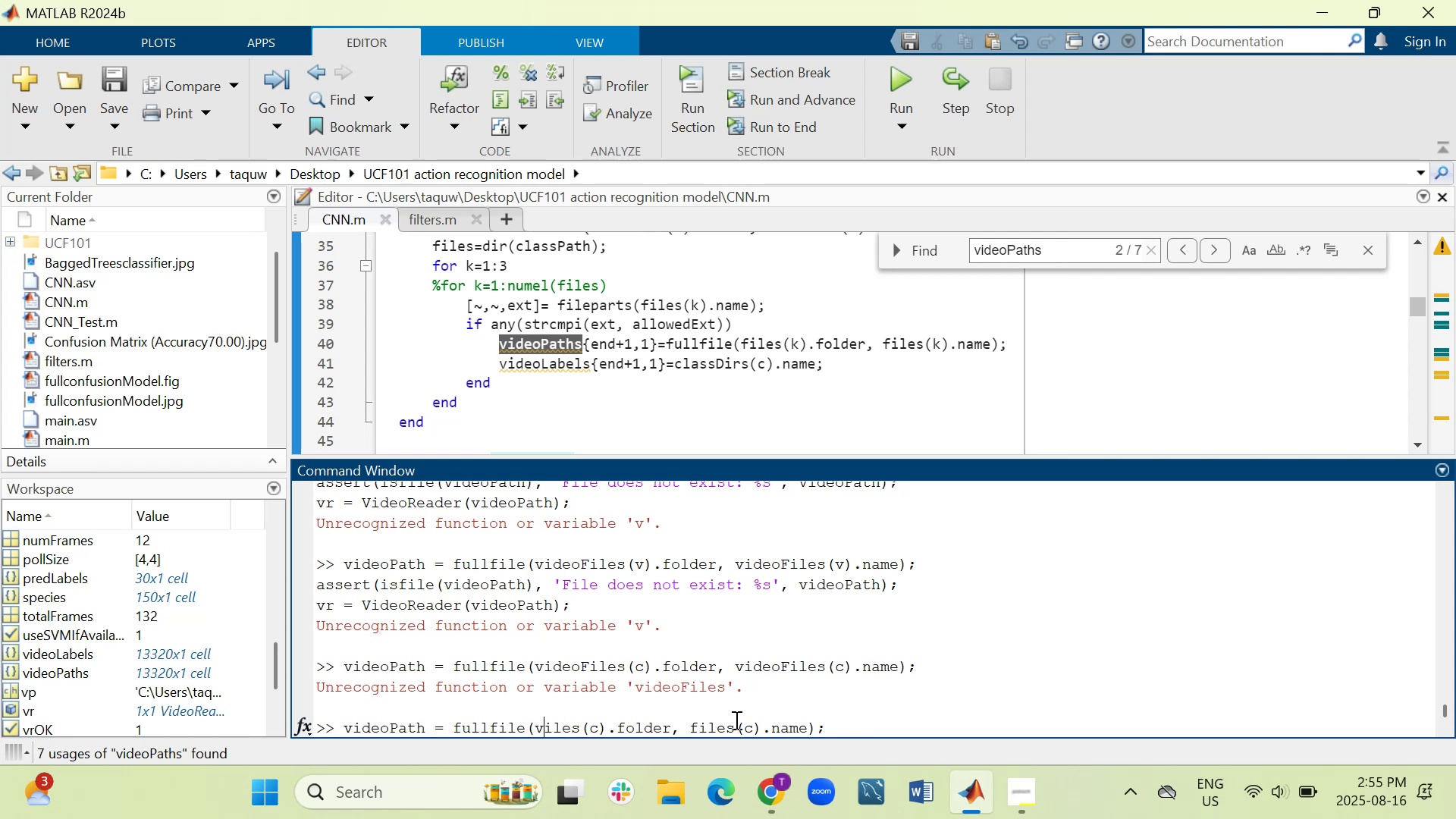 
key(Backspace)
 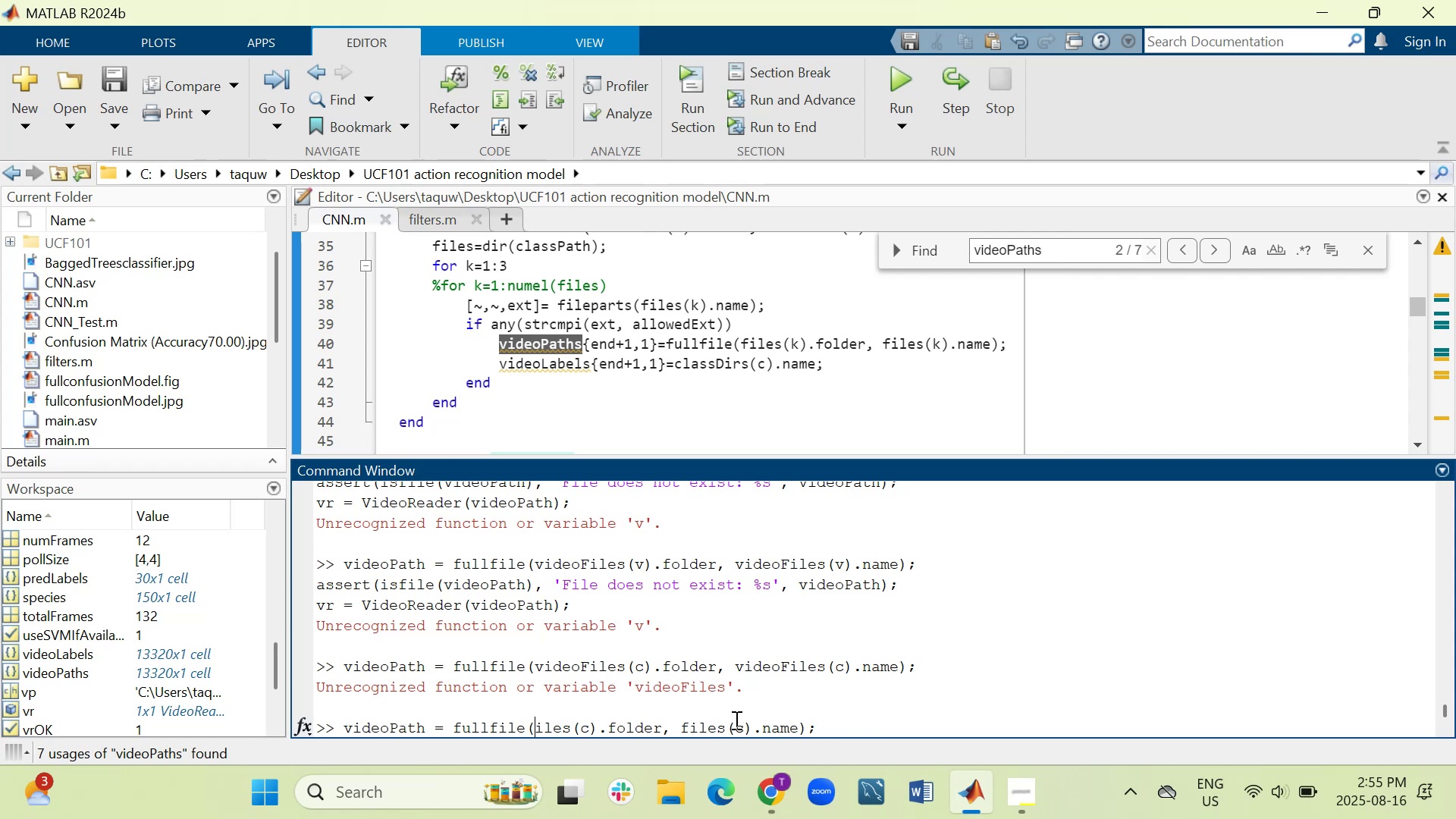 
key(F)
 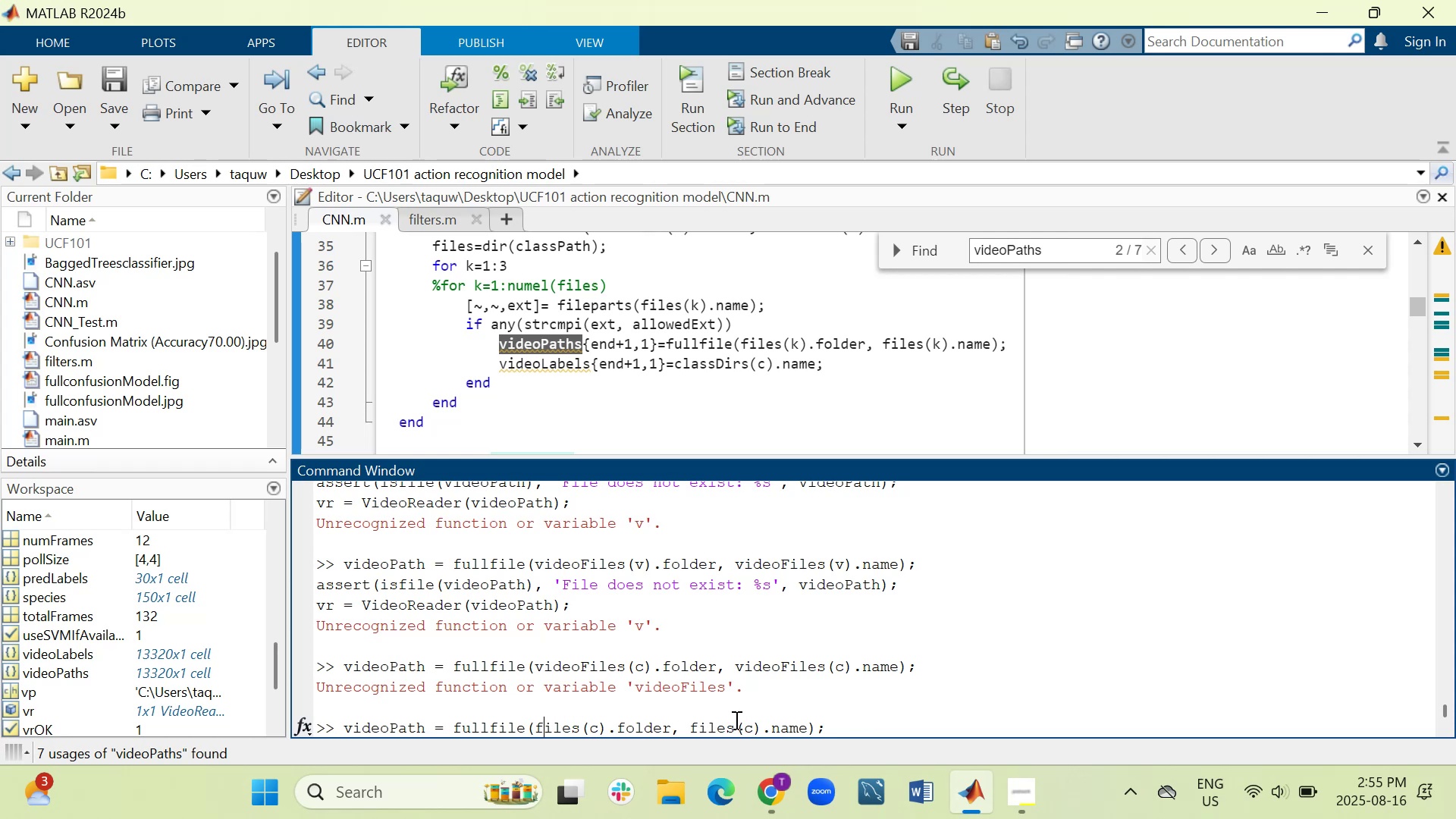 
key(Enter)
 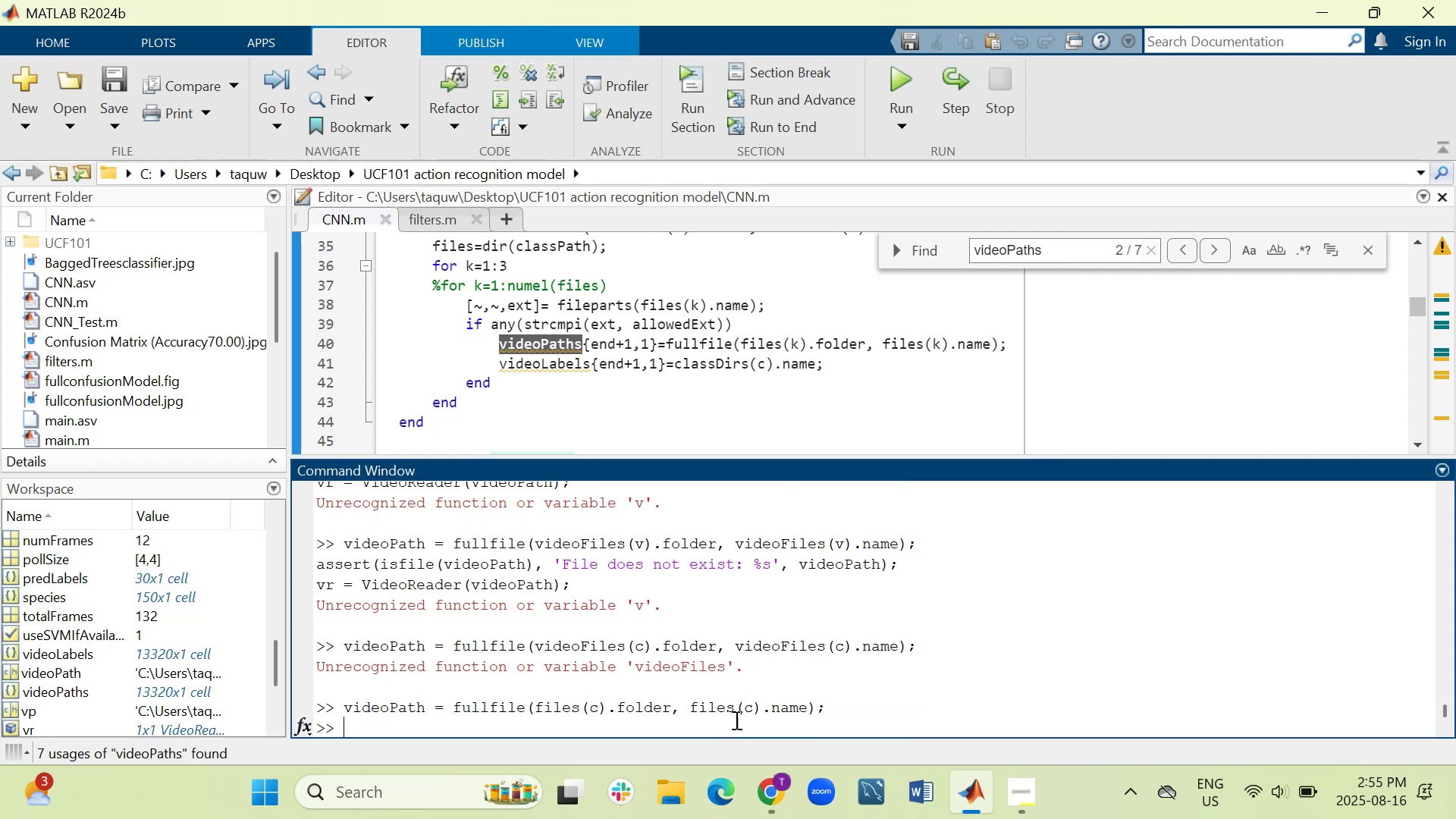 
key(ArrowUp)
 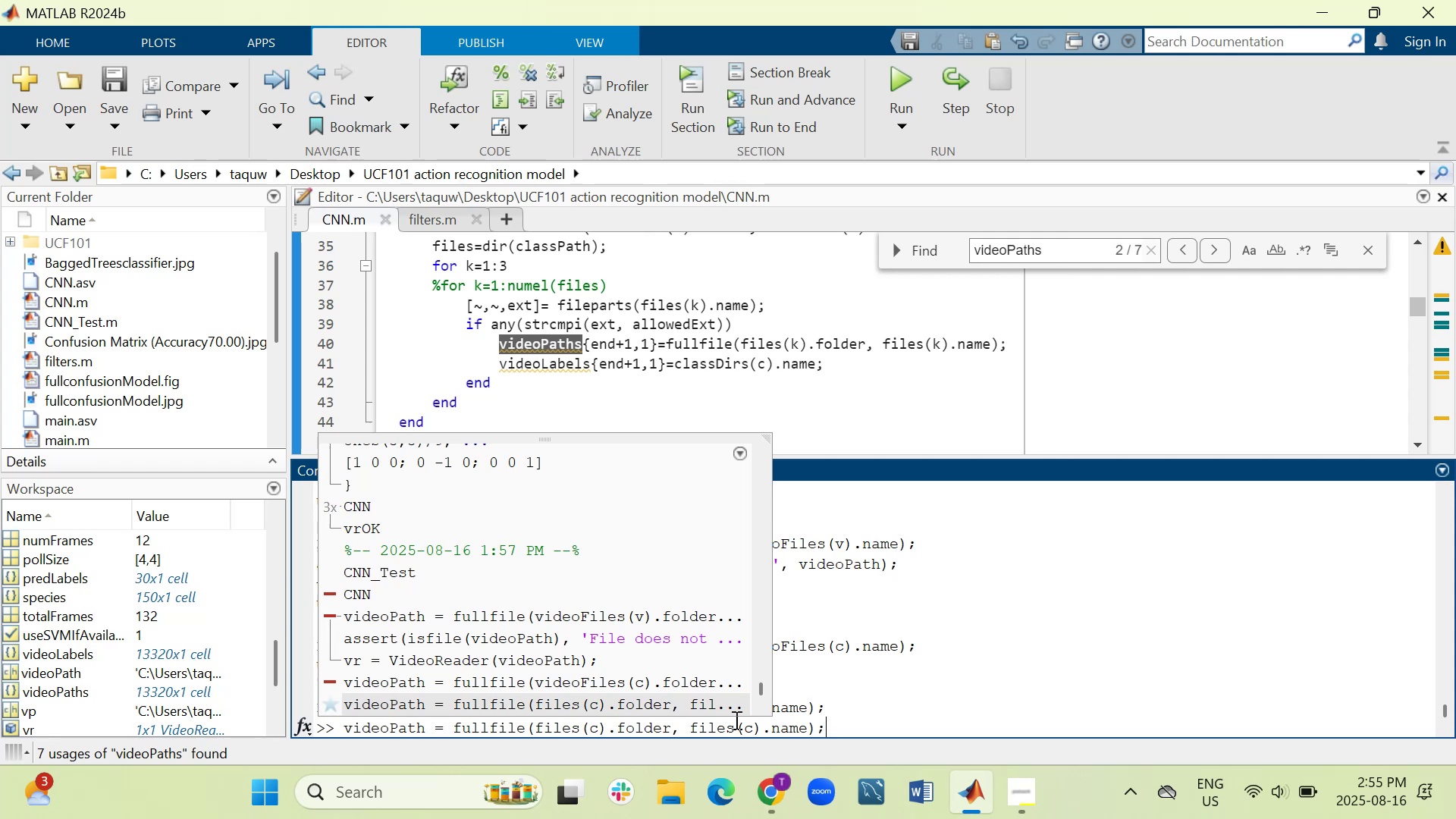 
key(ArrowUp)
 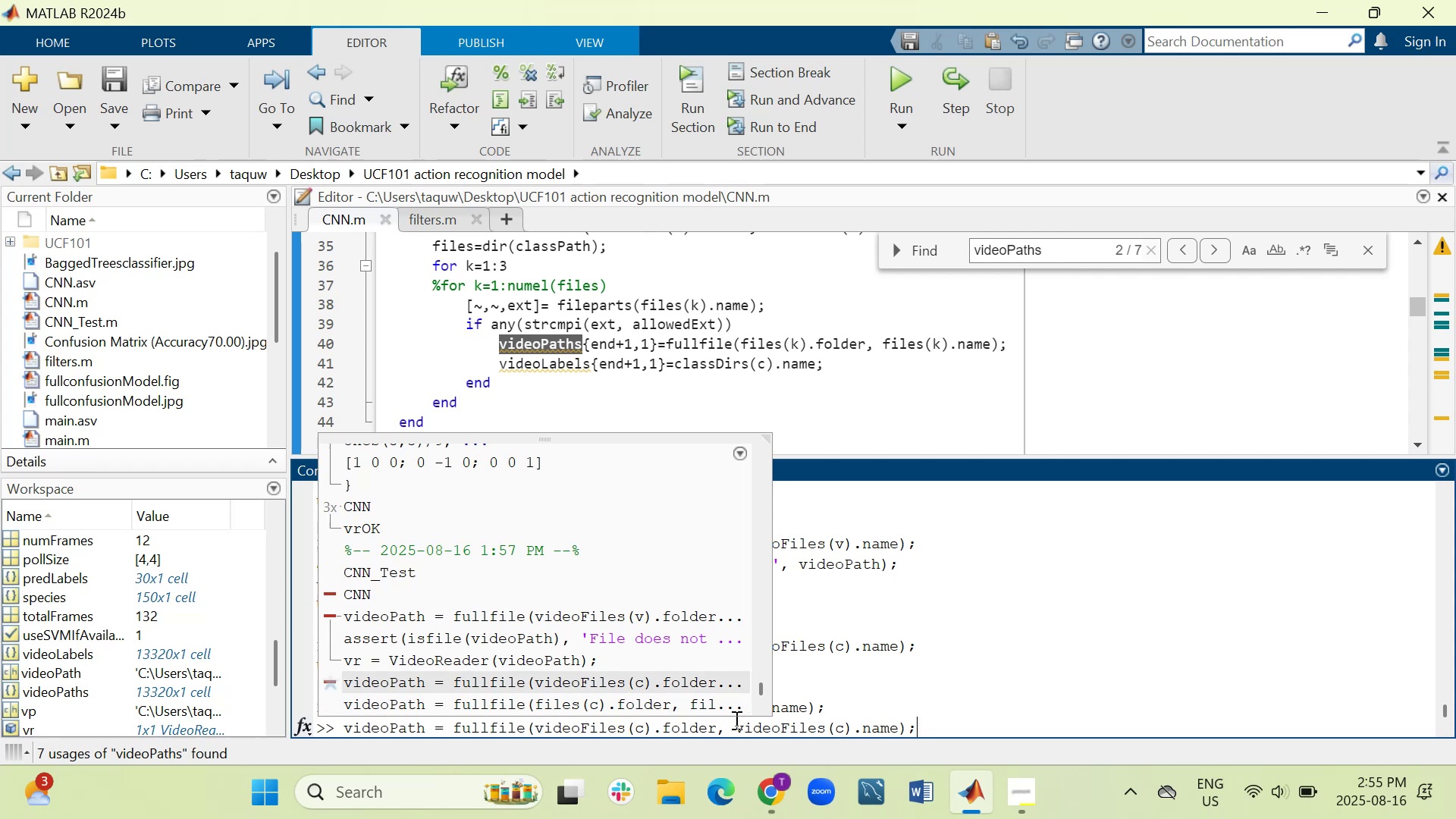 
key(ArrowUp)
 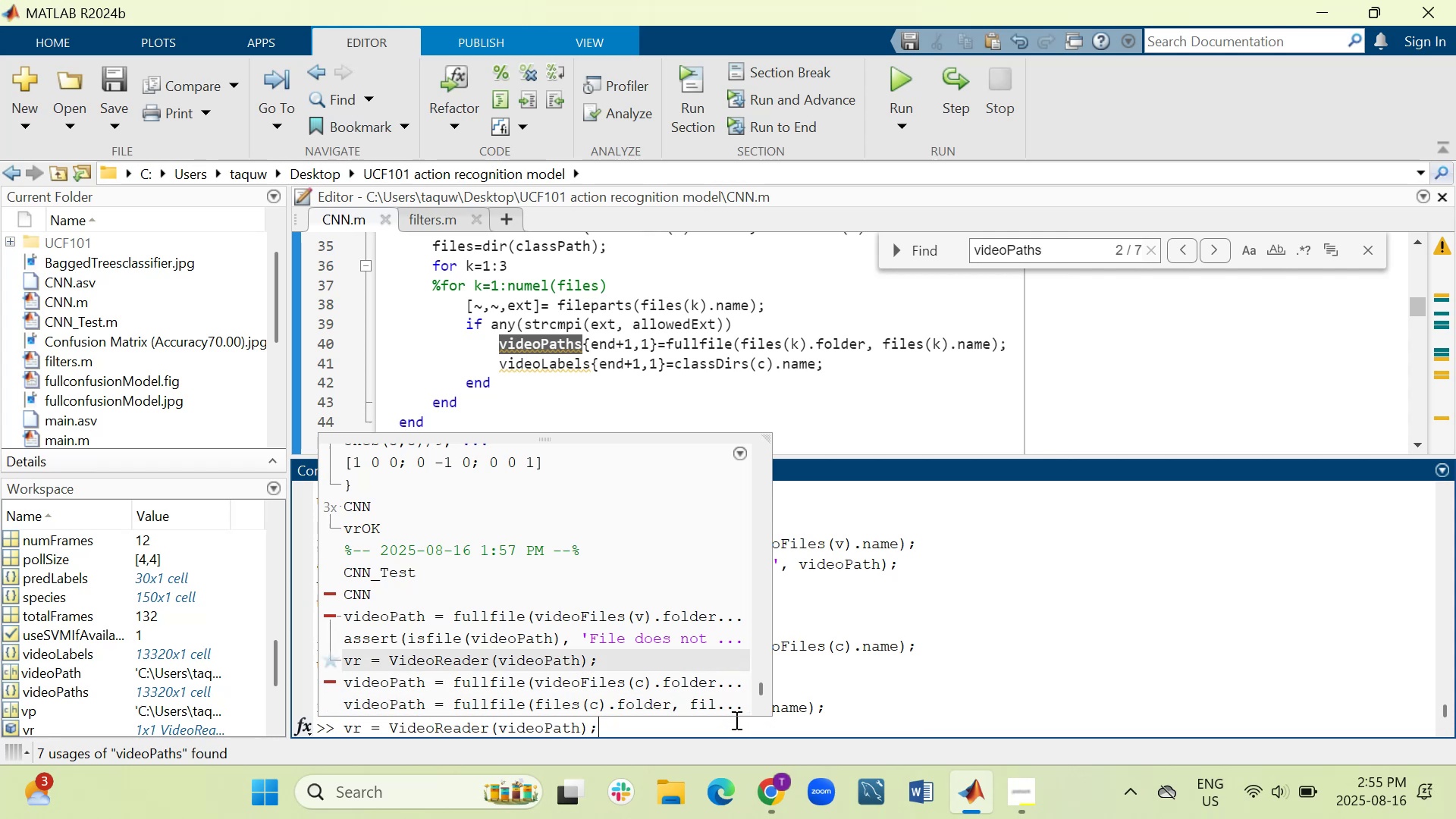 
key(ArrowUp)
 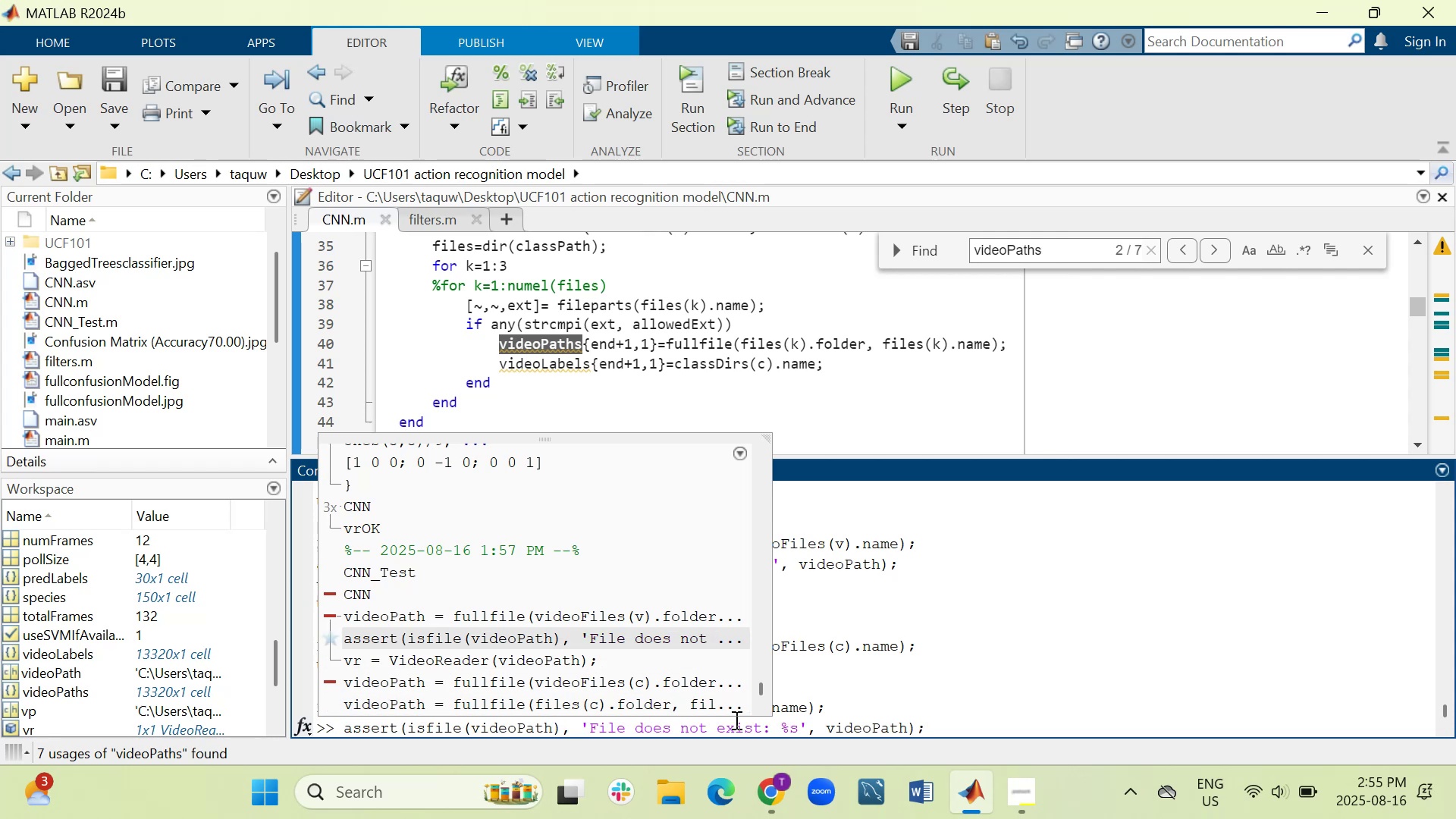 
key(ArrowLeft)
 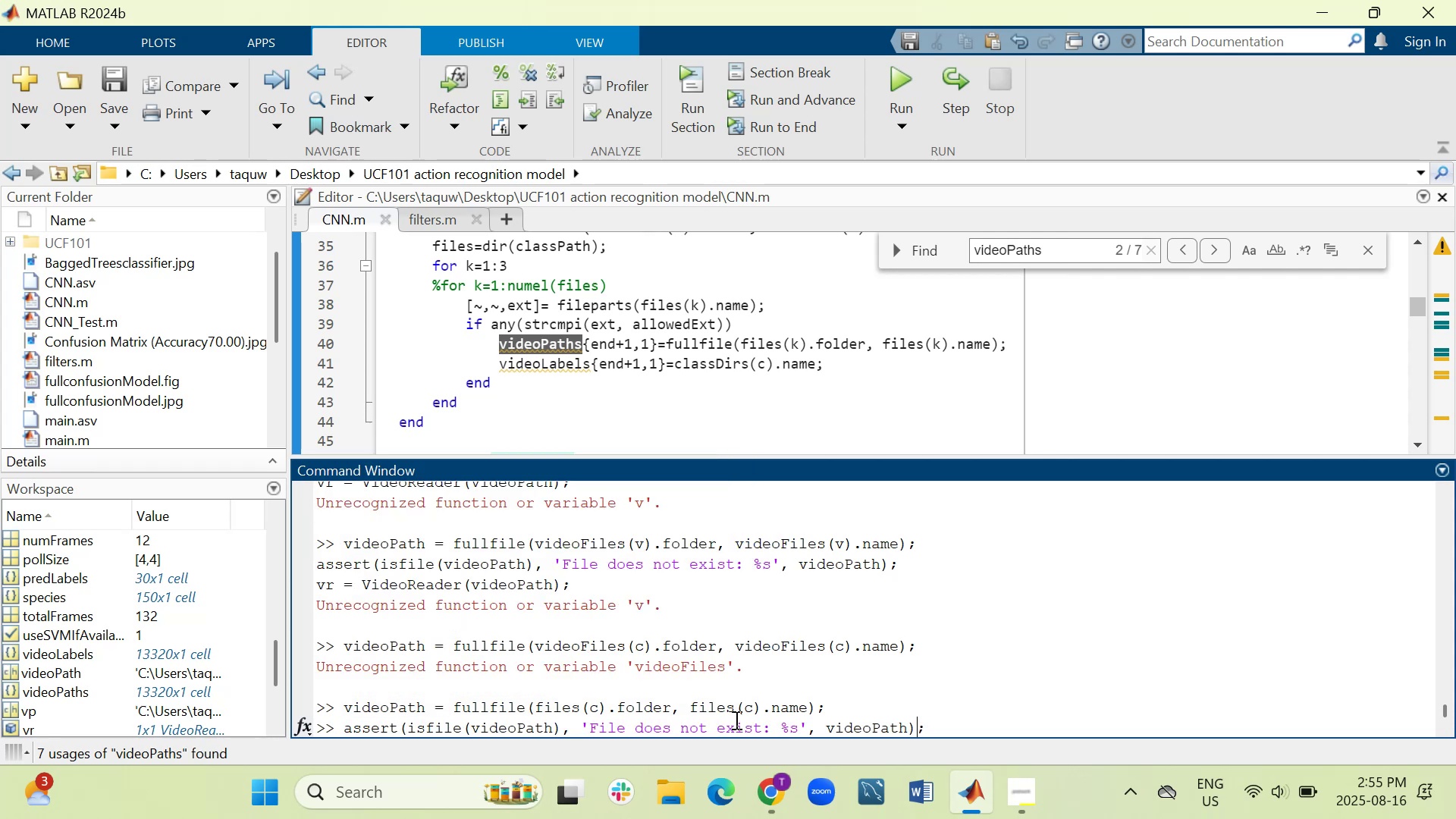 
key(ArrowLeft)
 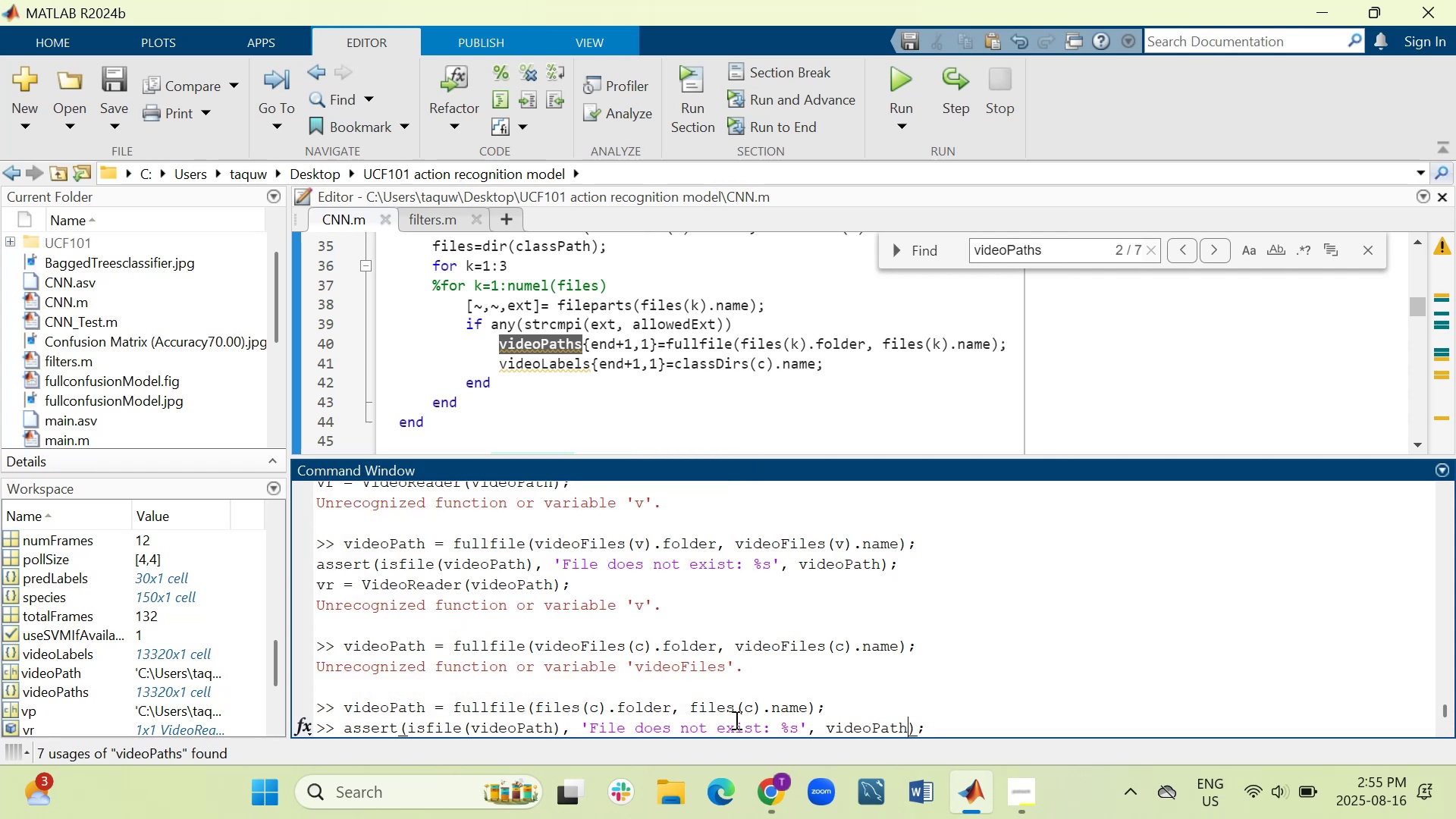 
key(ArrowLeft)
 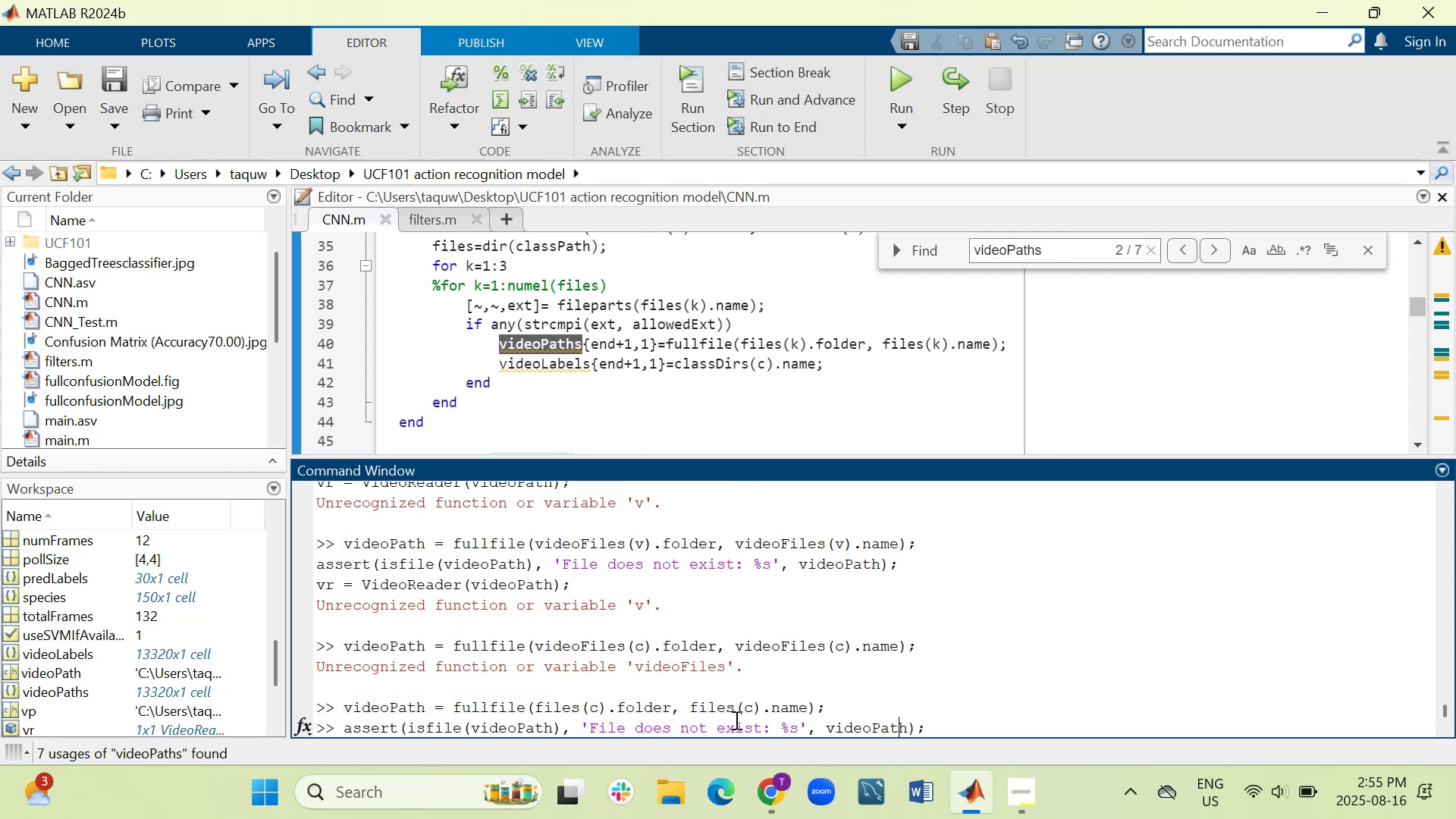 
key(ArrowLeft)
 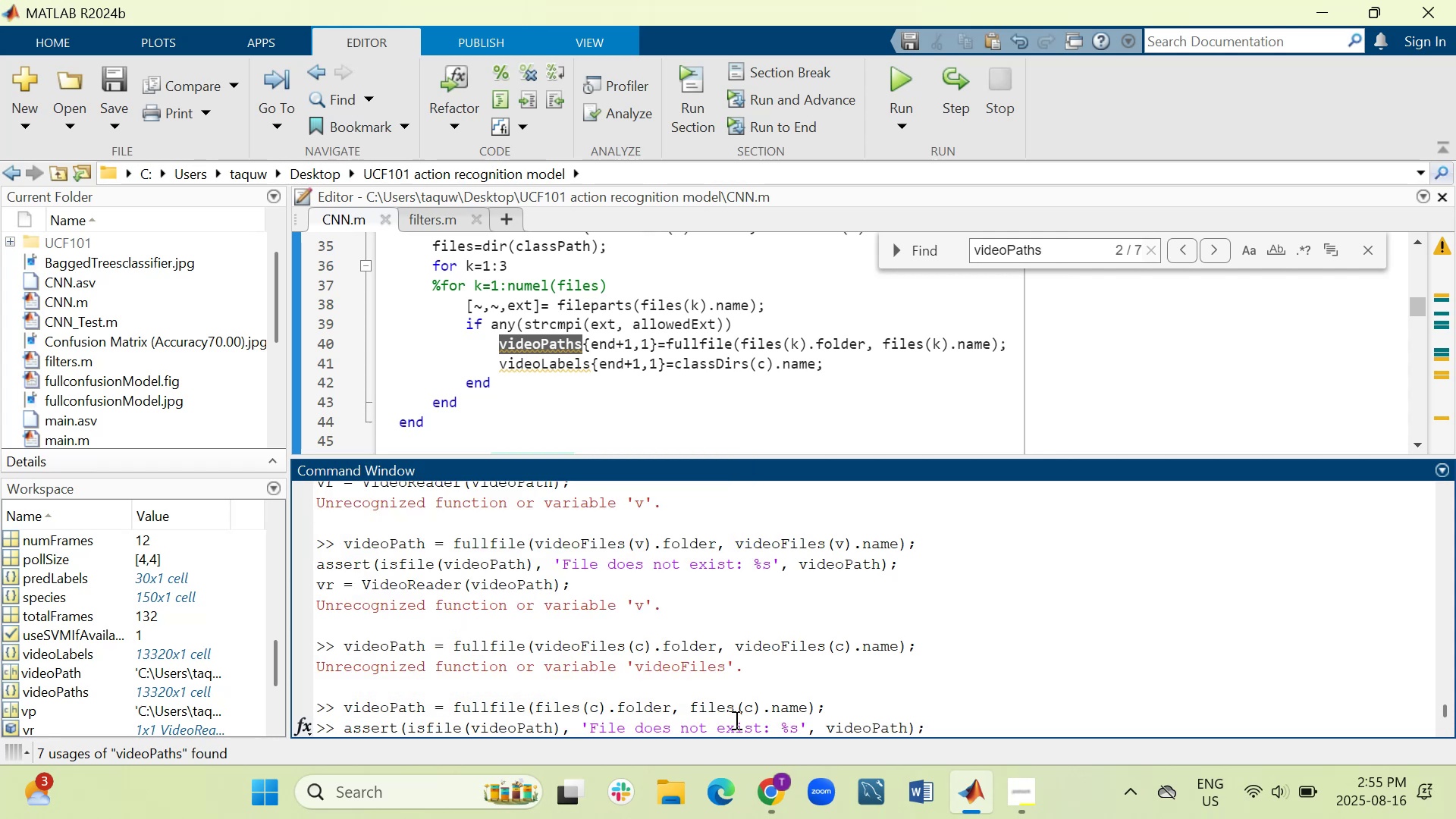 
hold_key(key=ArrowLeft, duration=0.6)
 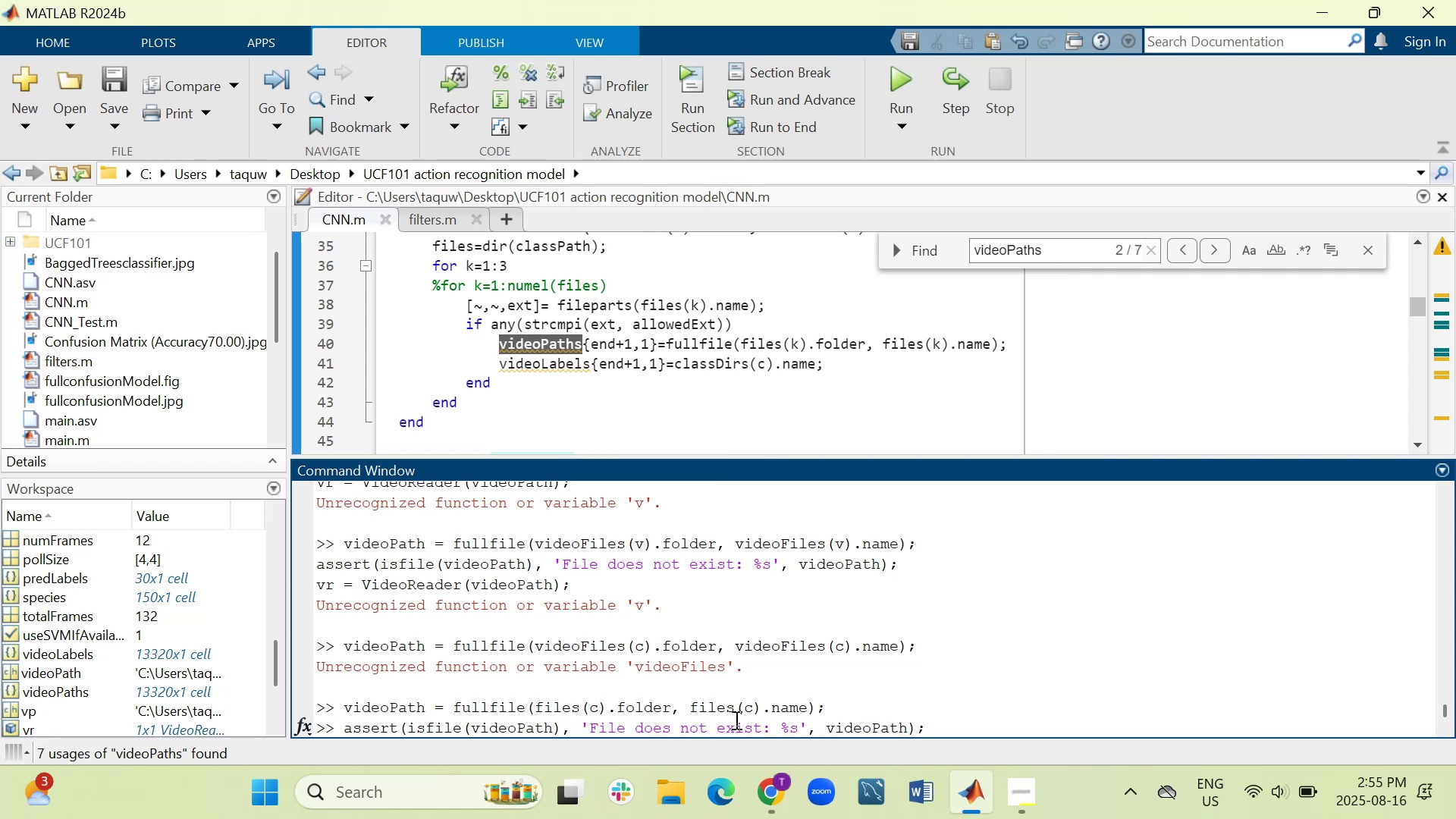 
key(Enter)
 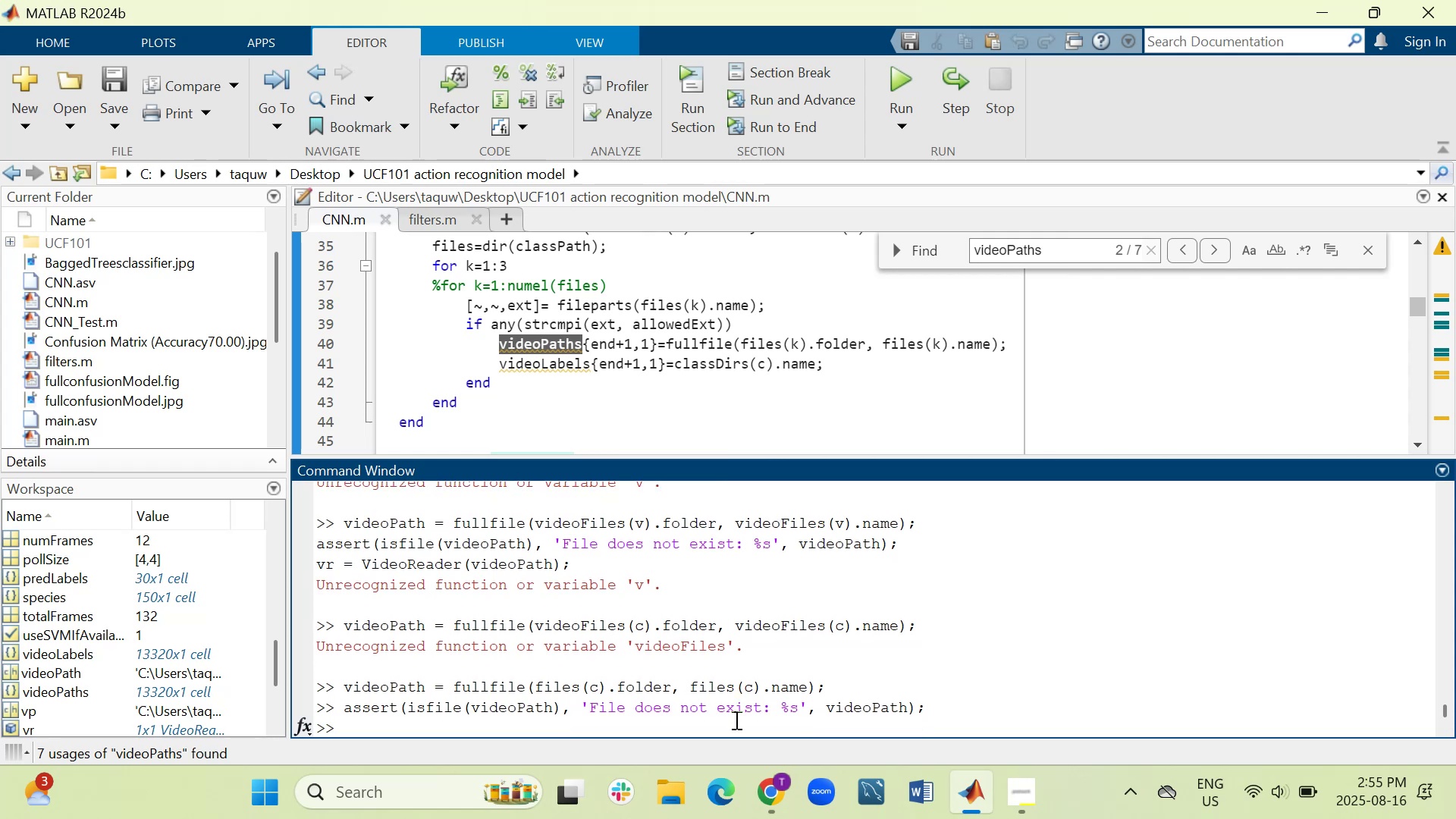 
key(ArrowUp)
 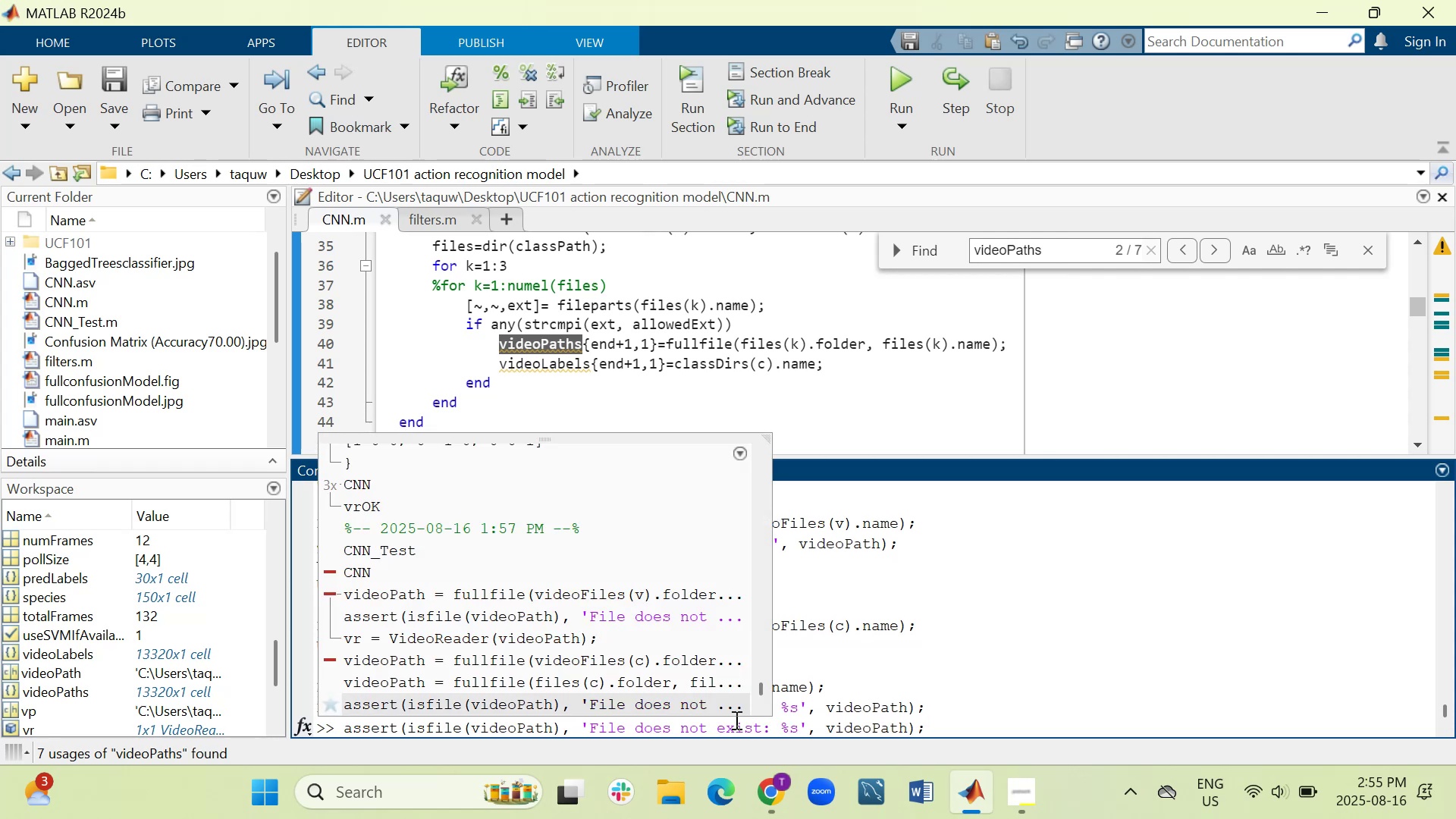 
key(ArrowUp)
 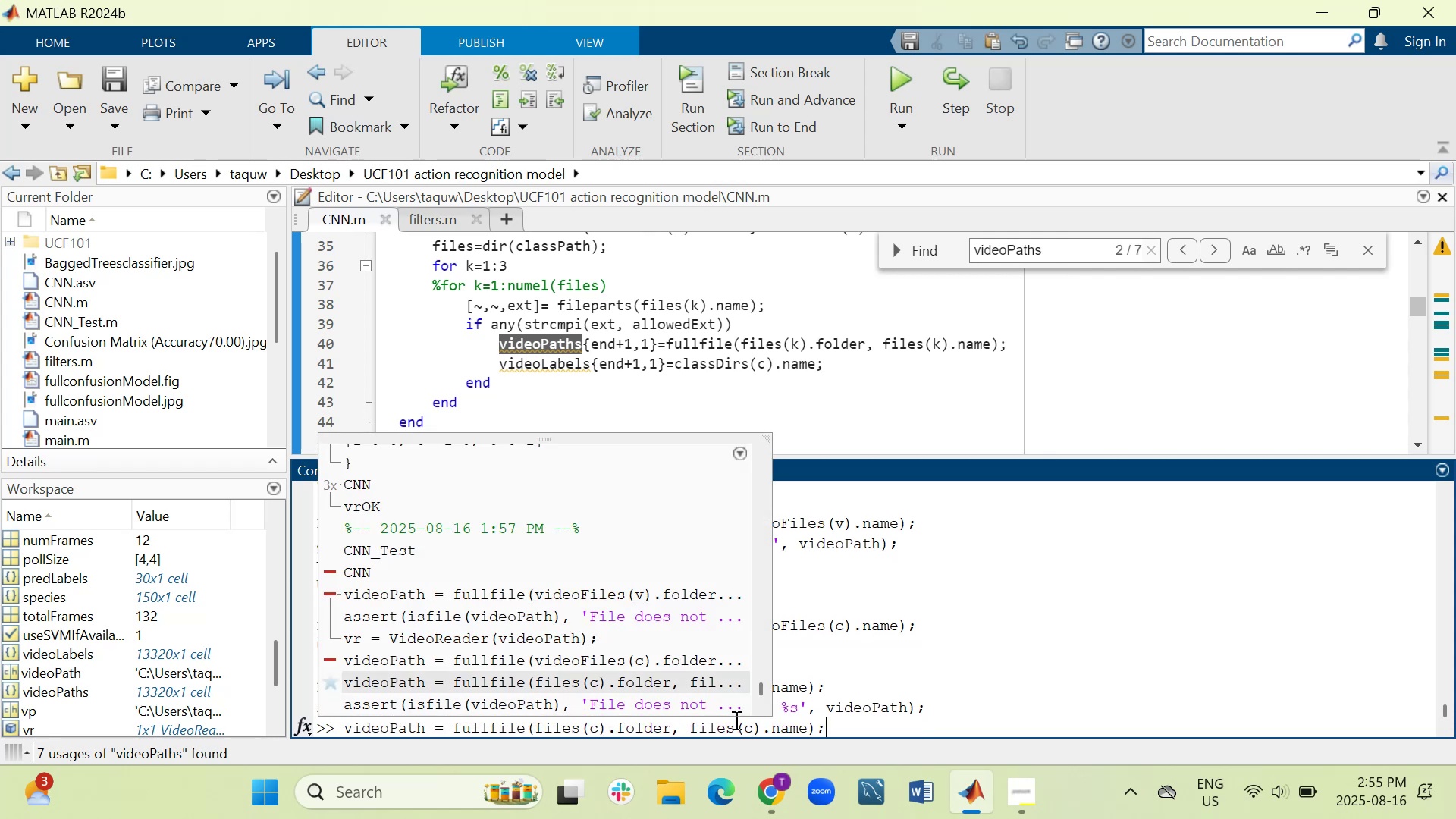 
key(ArrowUp)
 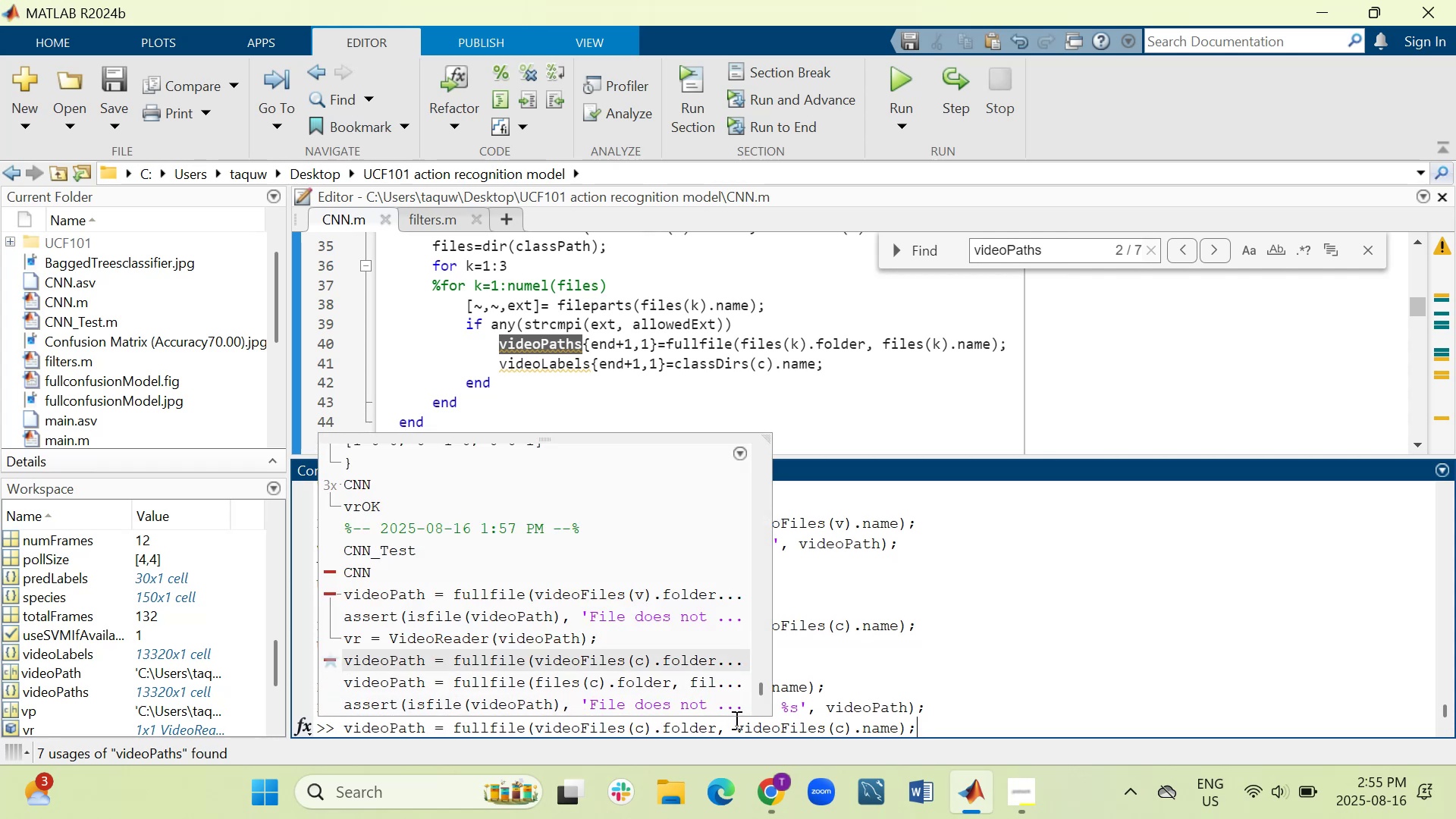 
key(ArrowUp)
 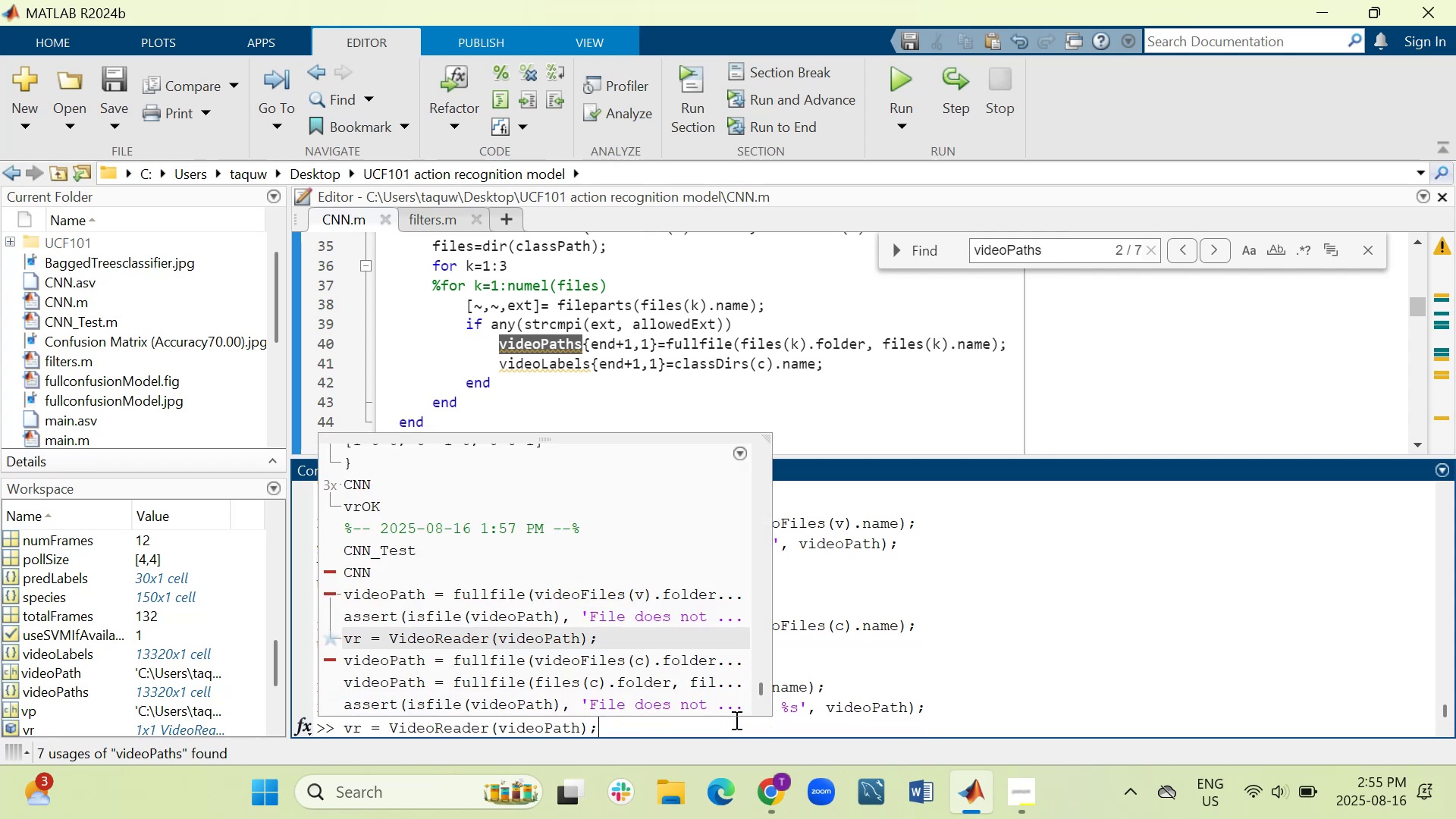 
key(ArrowUp)
 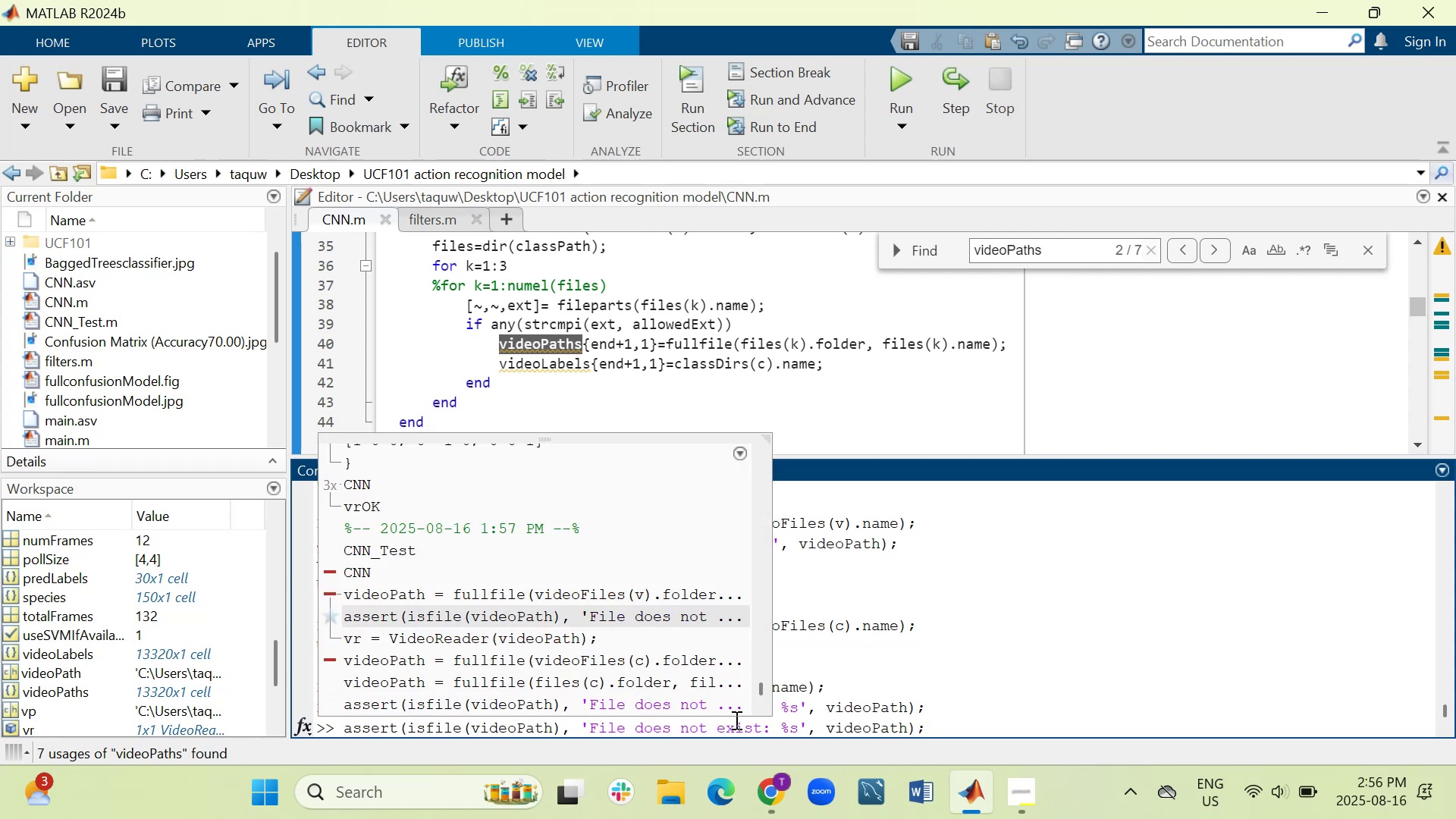 
key(Enter)
 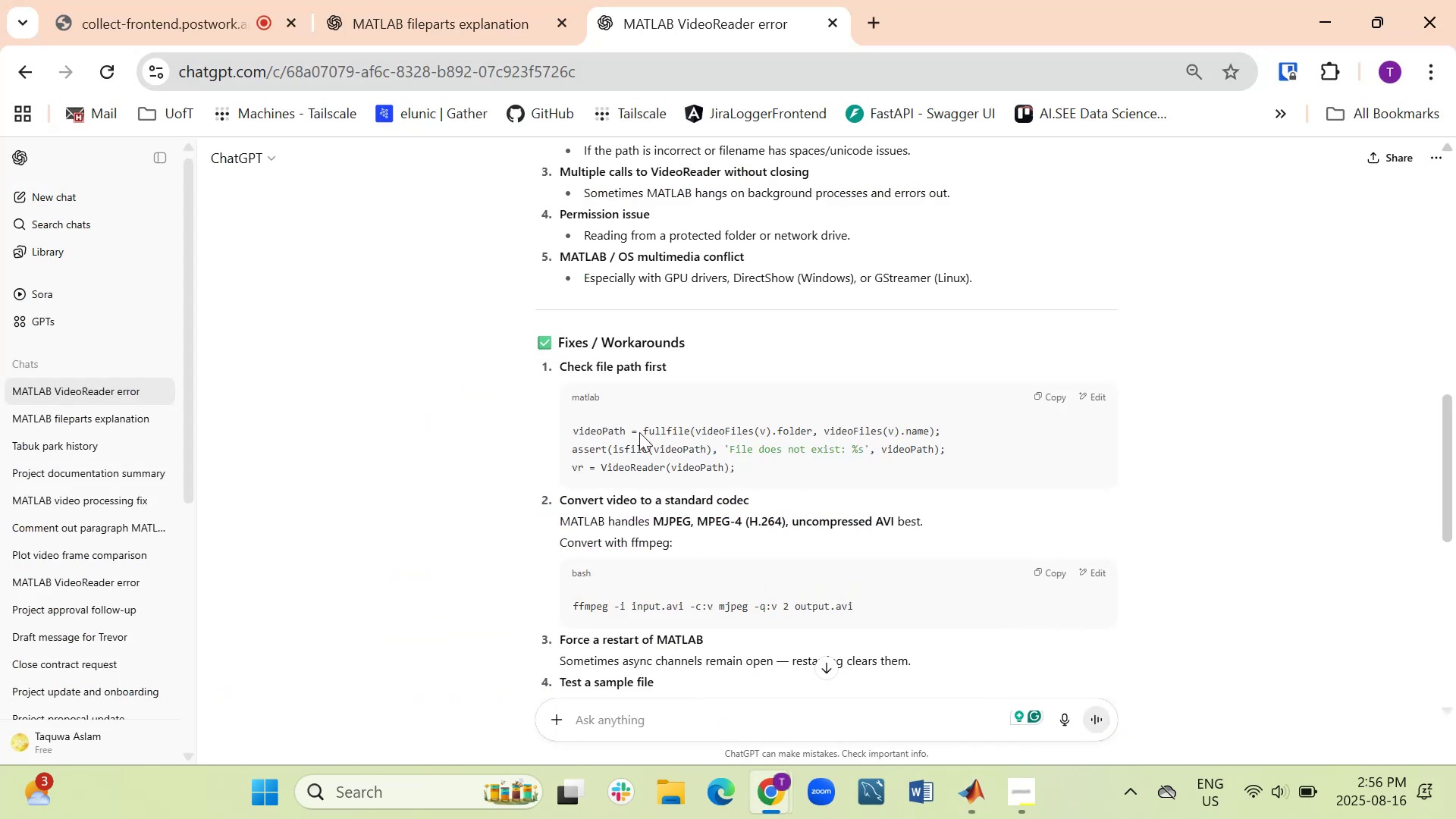 
wait(14.74)
 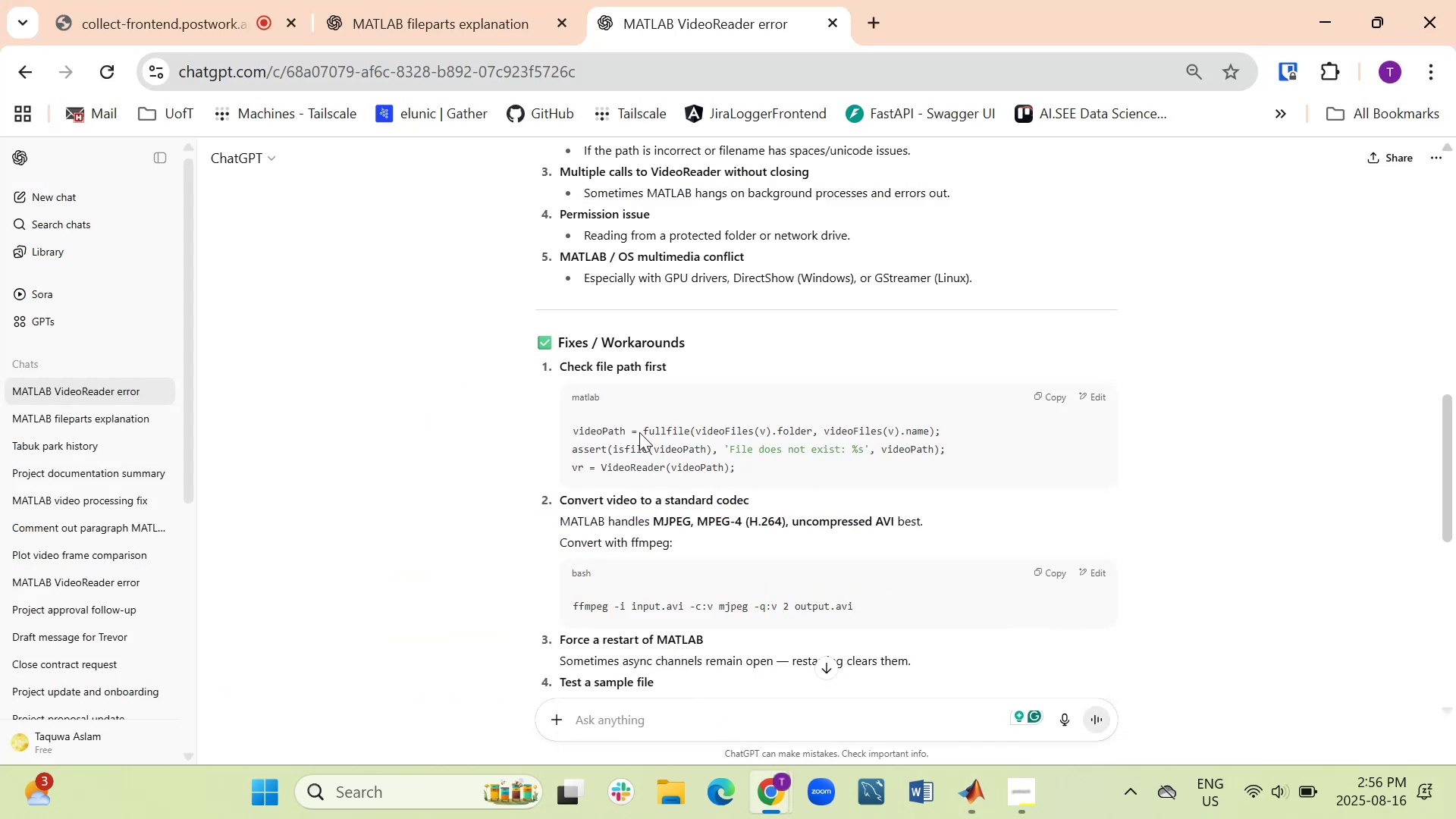 
mouse_move([969, 780])
 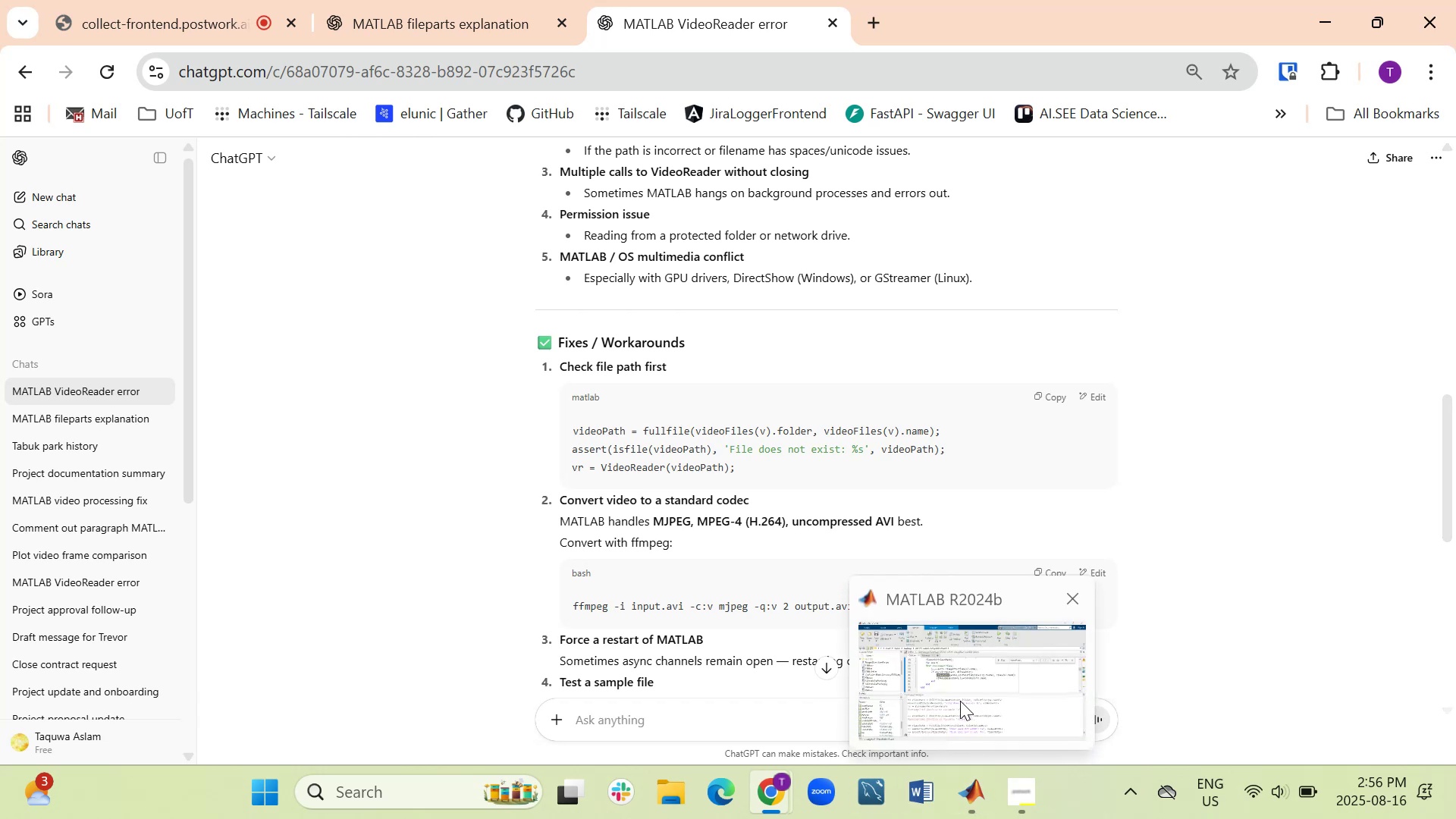 
left_click([959, 697])
 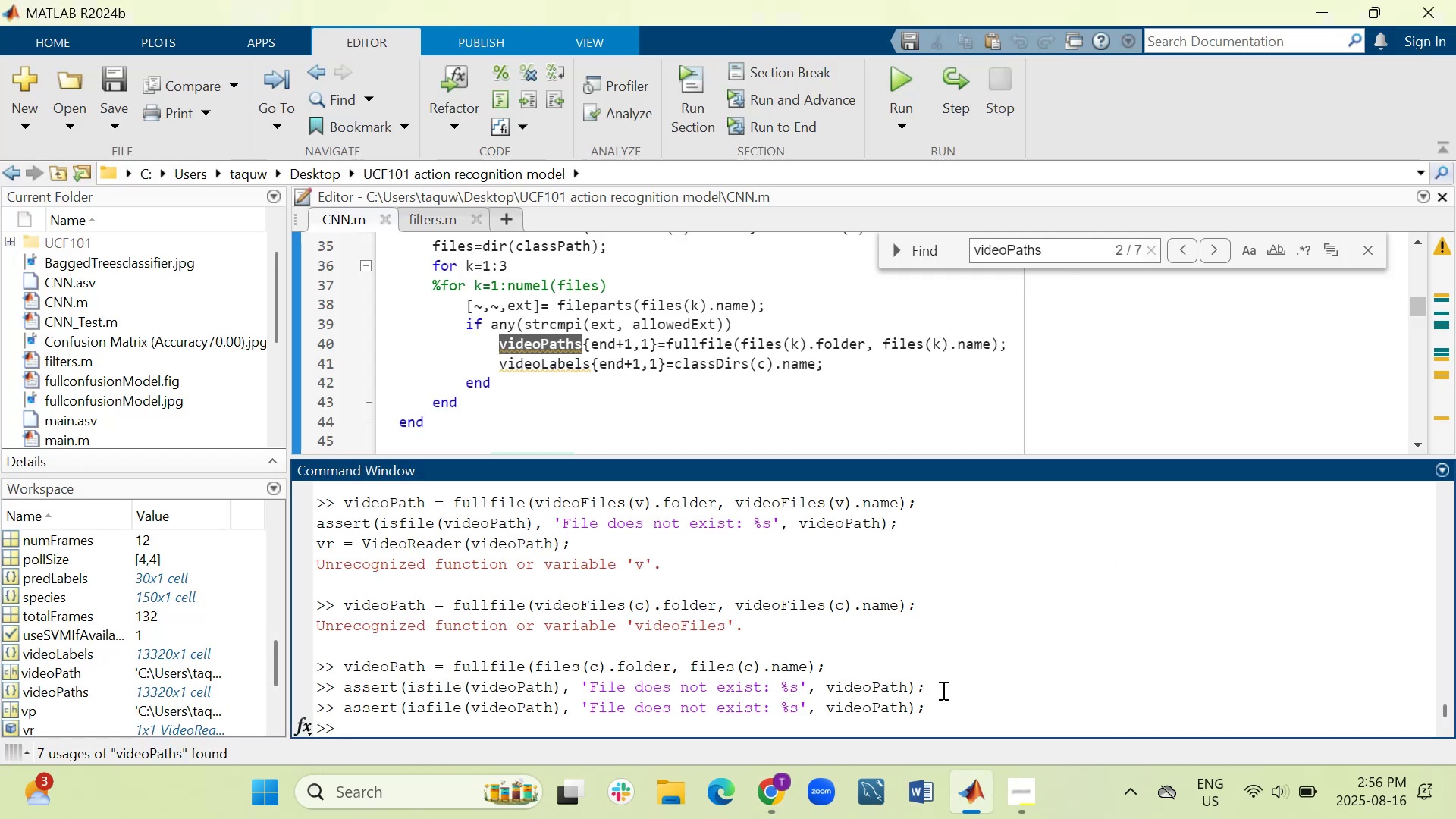 
key(ArrowUp)
 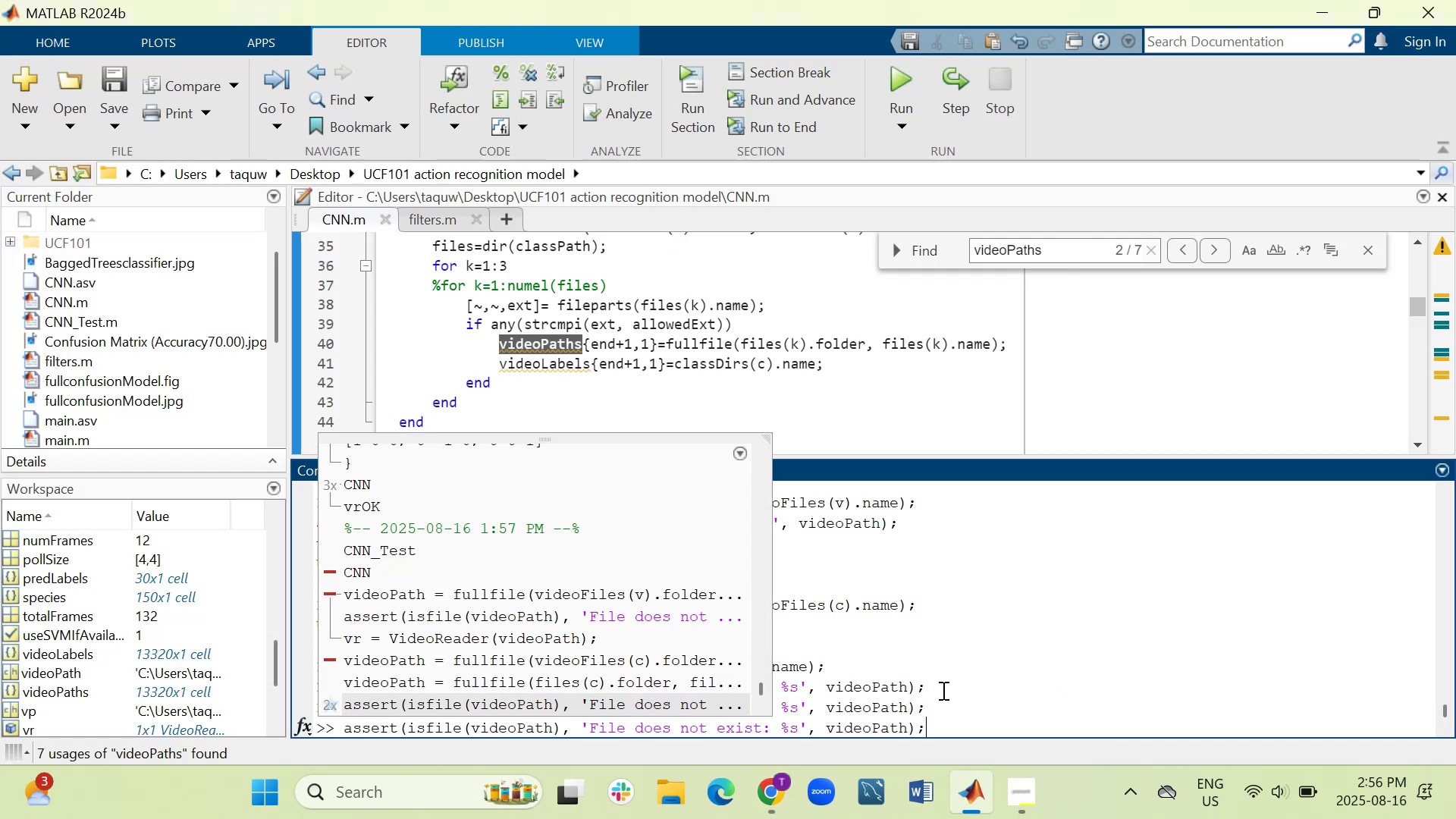 
key(ArrowUp)
 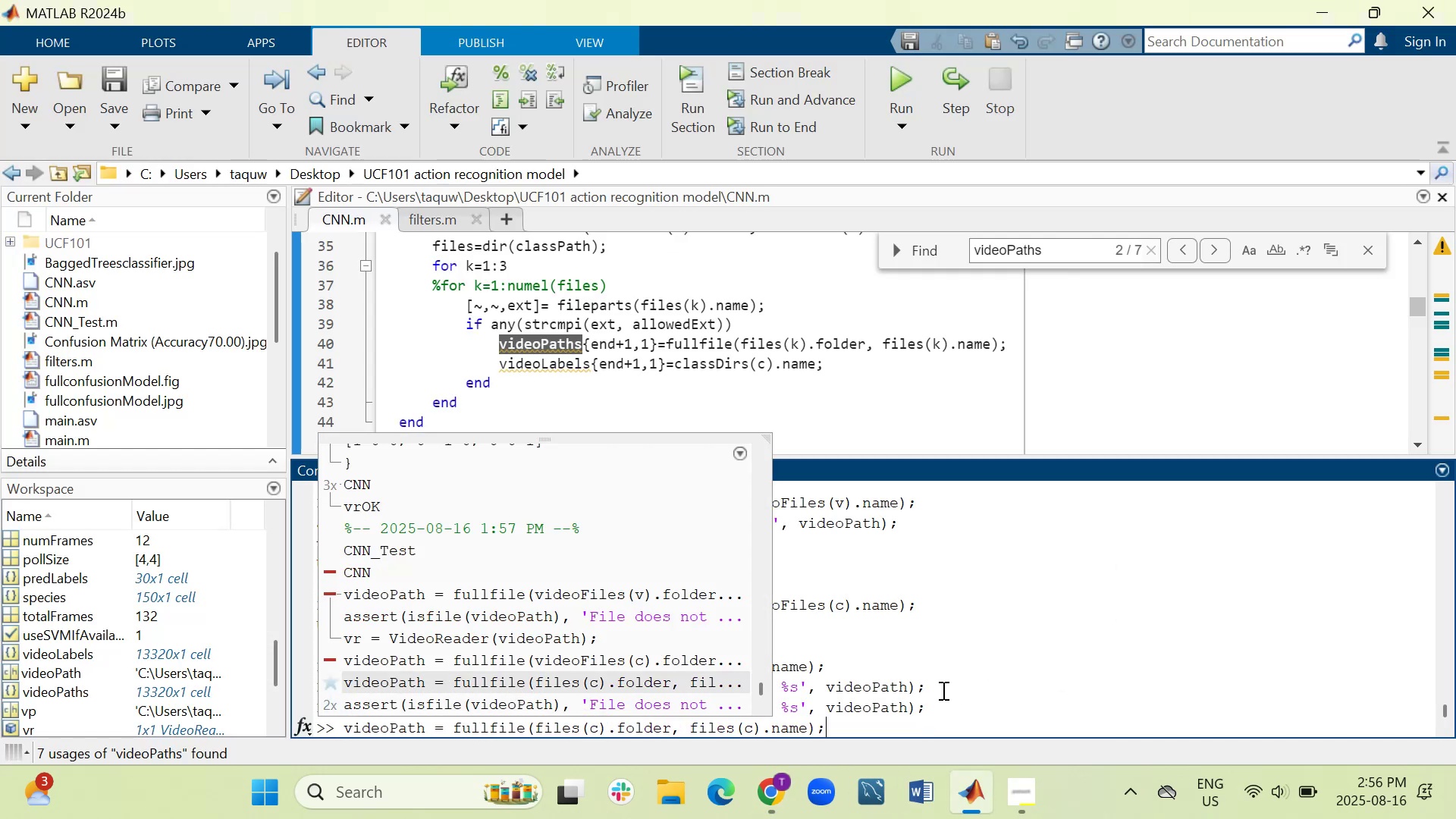 
key(ArrowUp)
 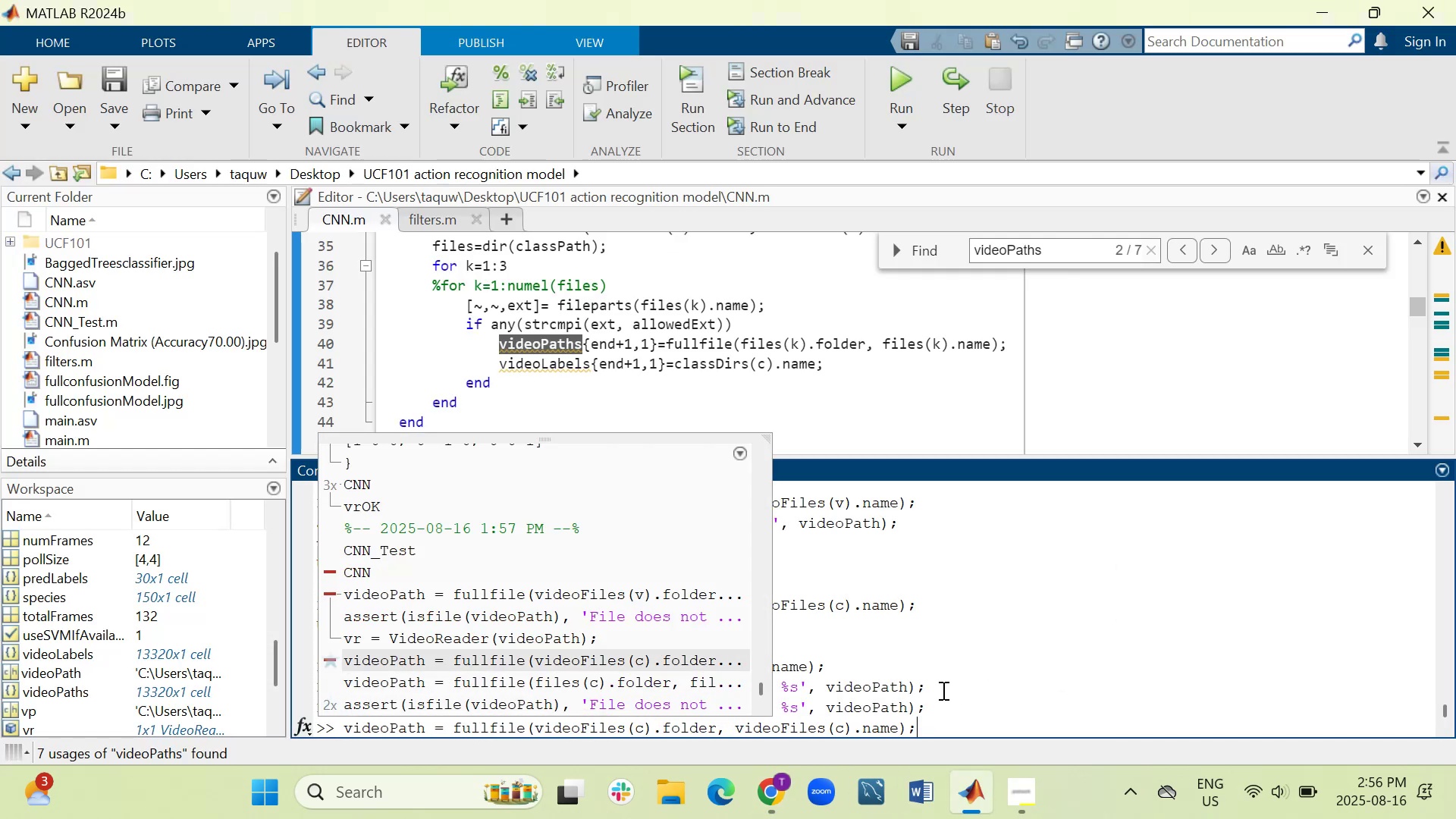 
key(ArrowUp)
 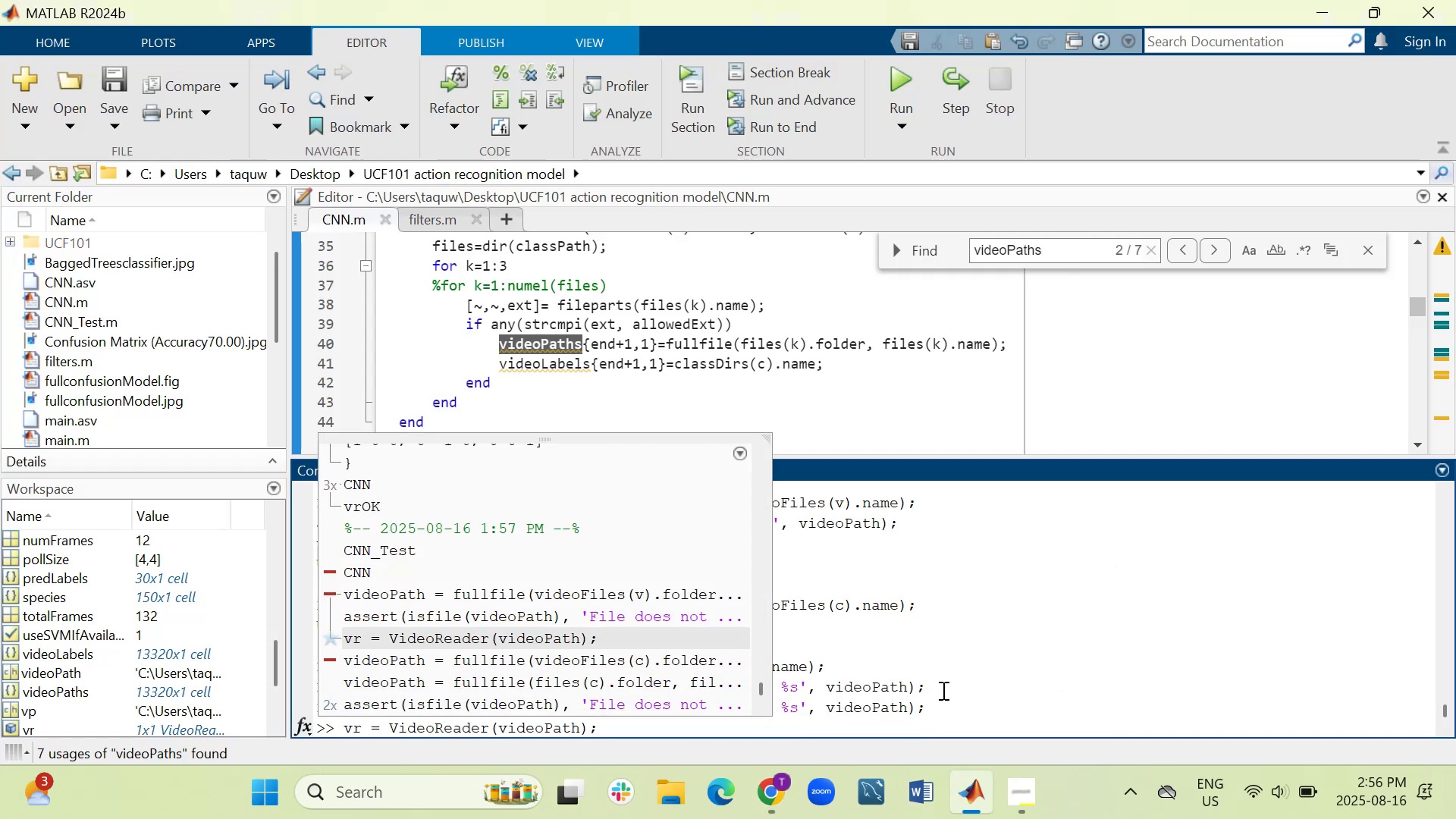 
key(Enter)
 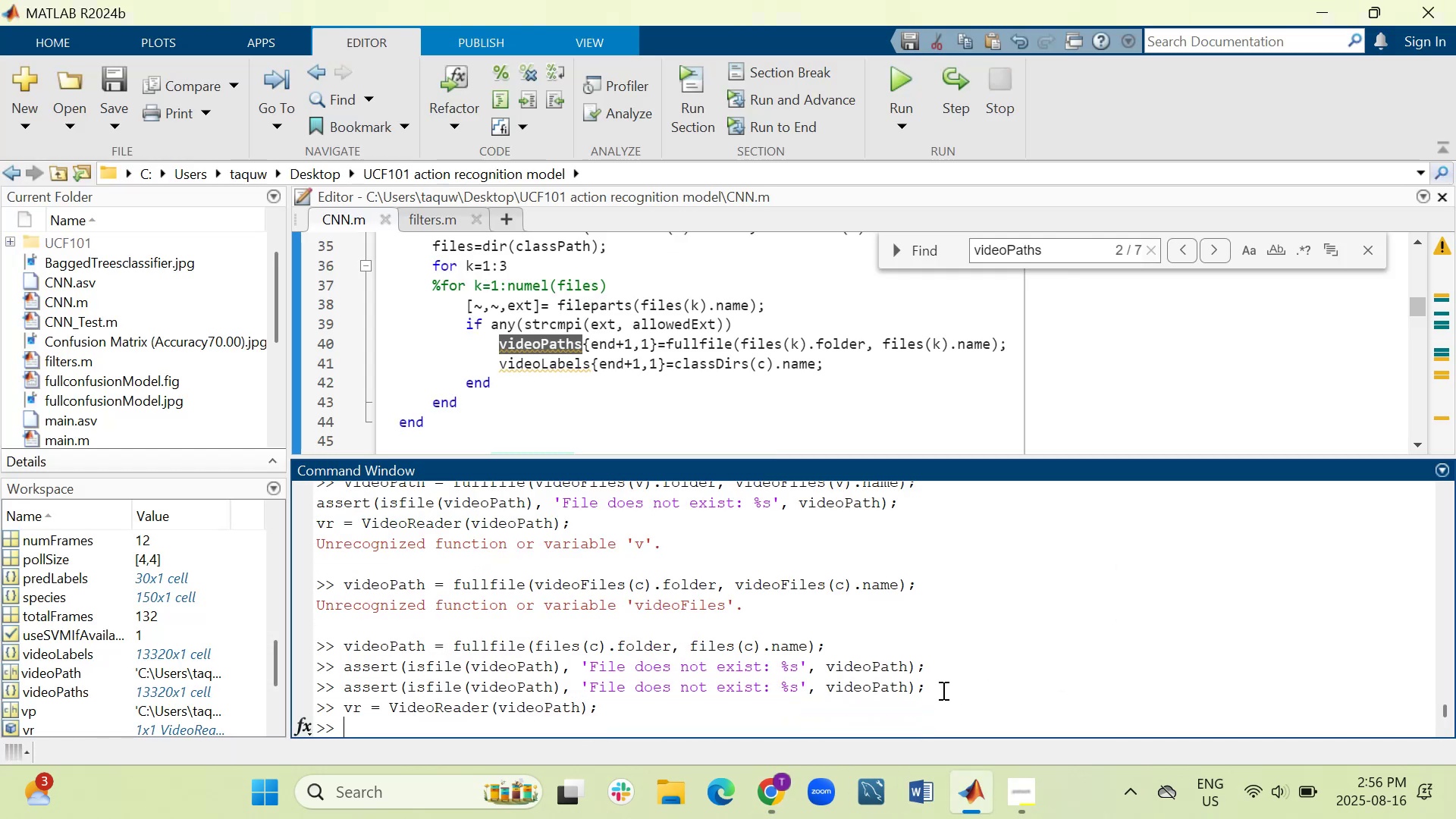 
type(vr)
 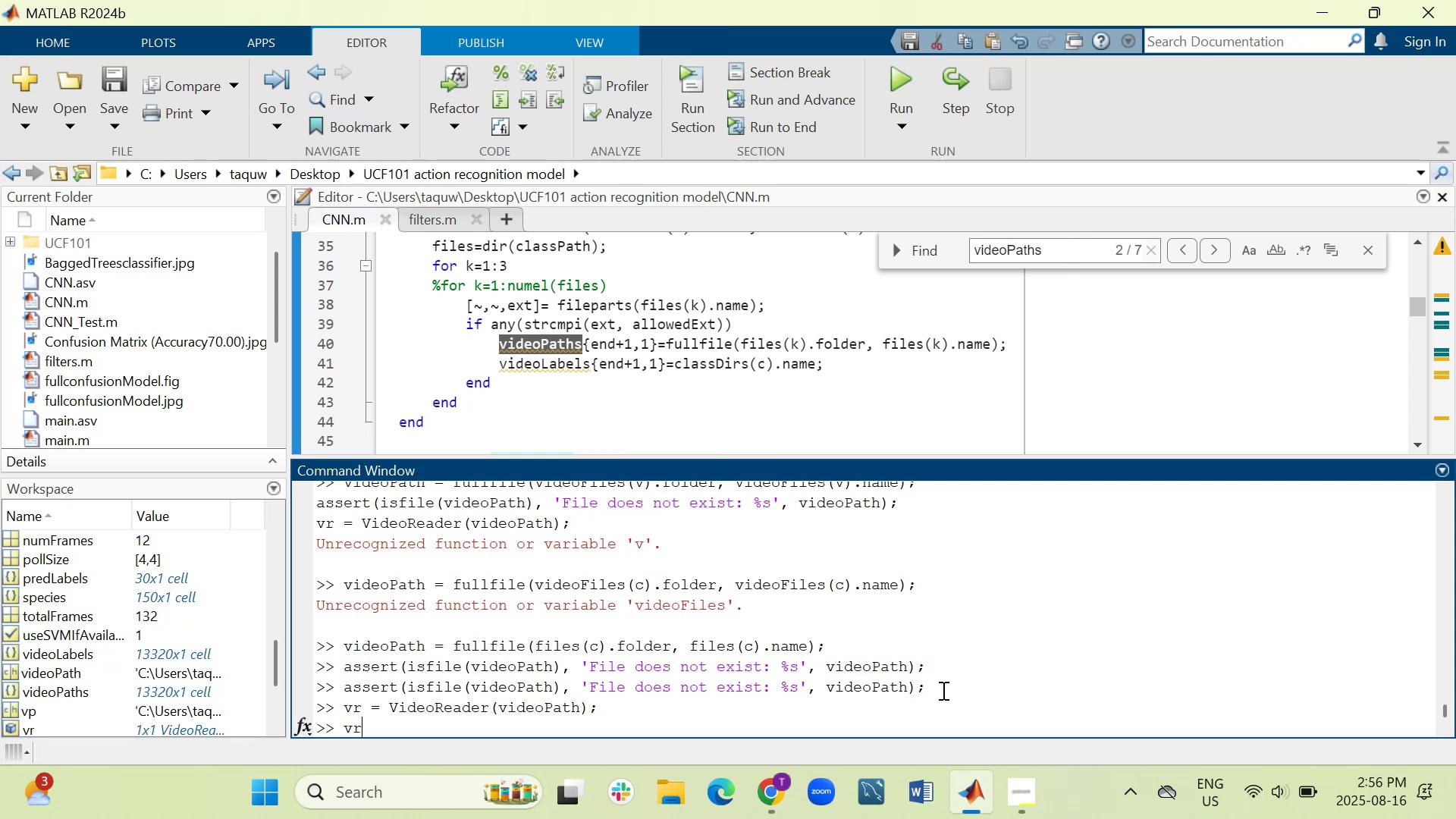 
key(Enter)
 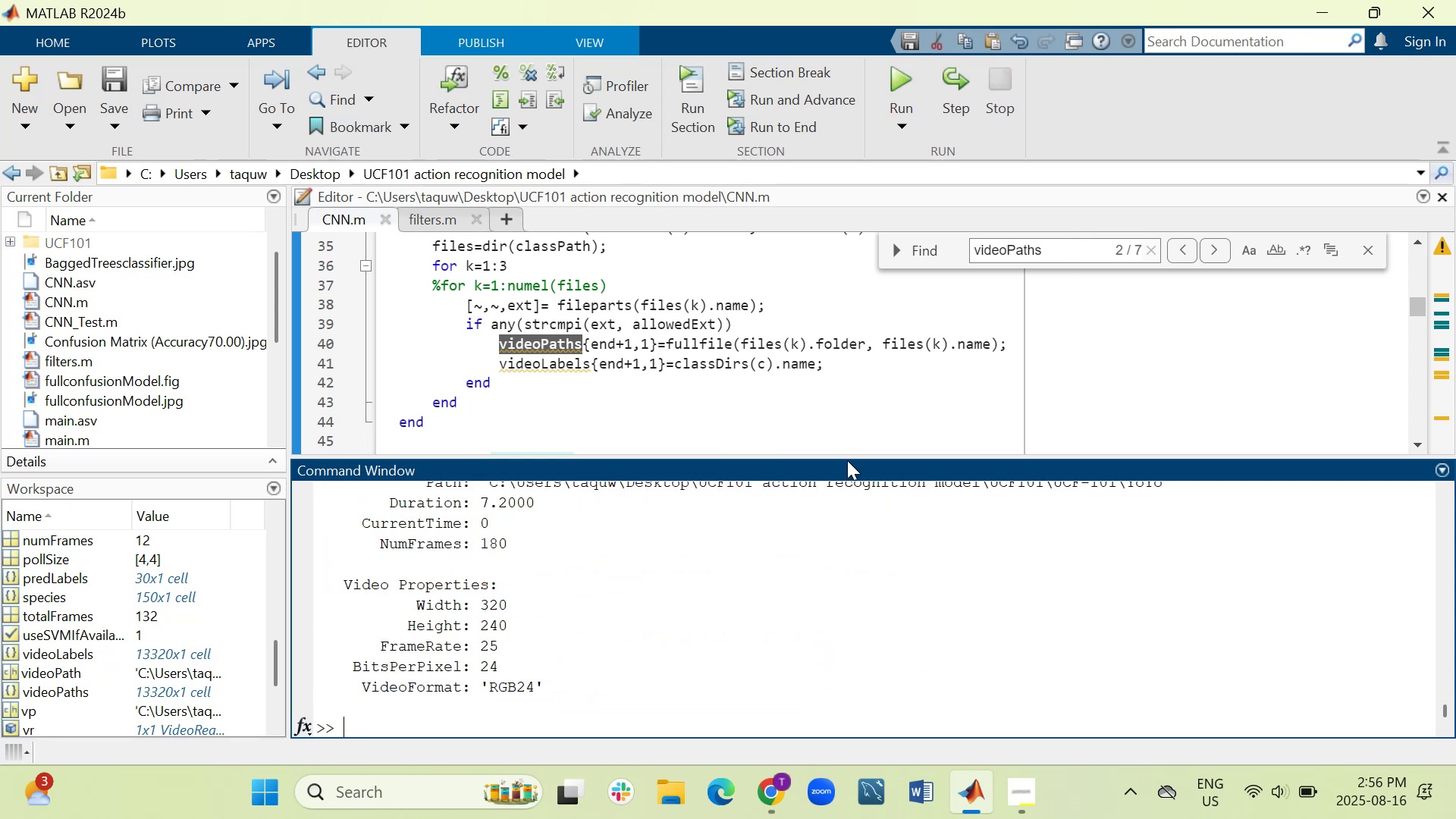 
left_click_drag(start_coordinate=[847, 455], to_coordinate=[816, 285])
 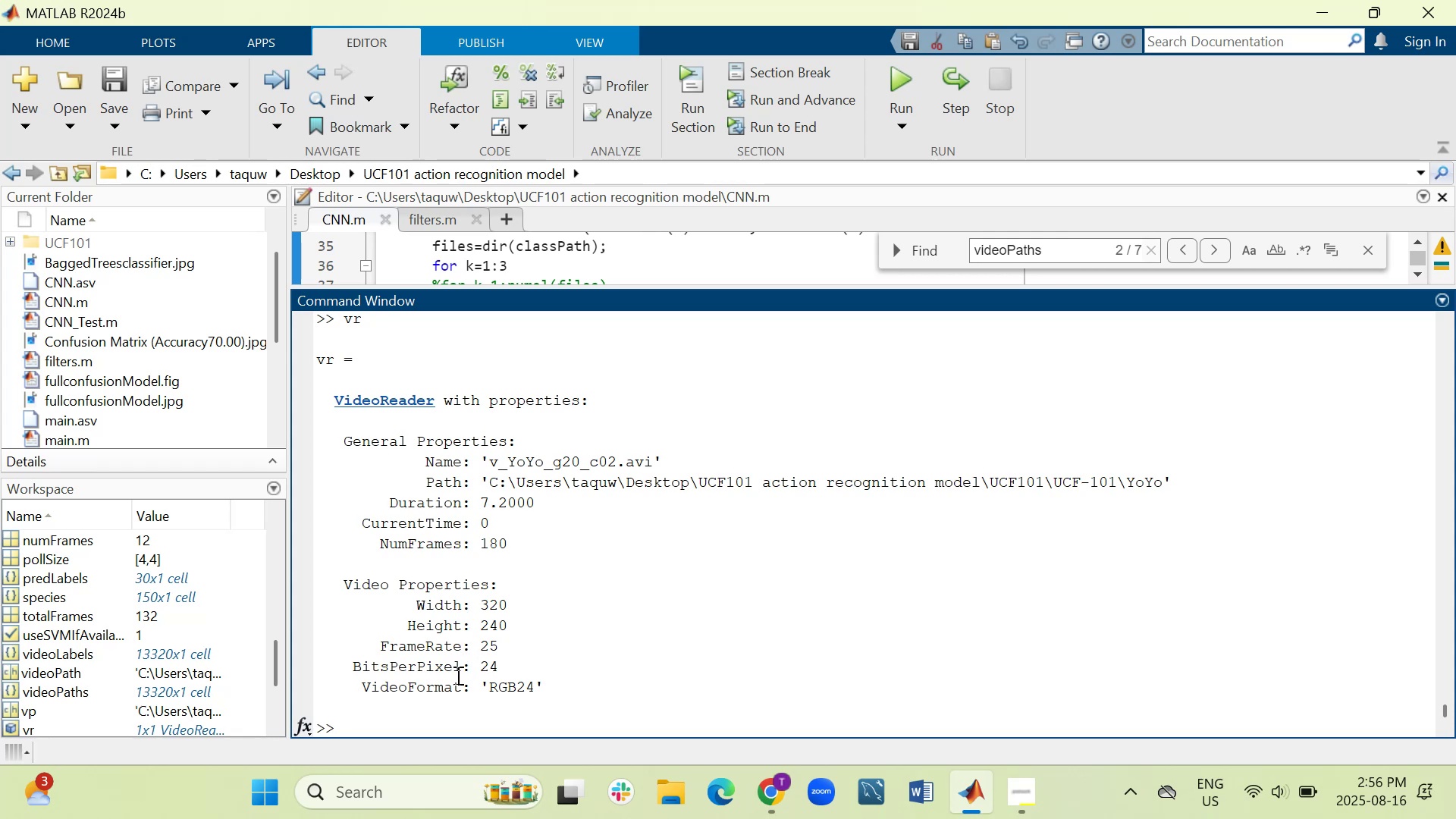 
wait(7.7)
 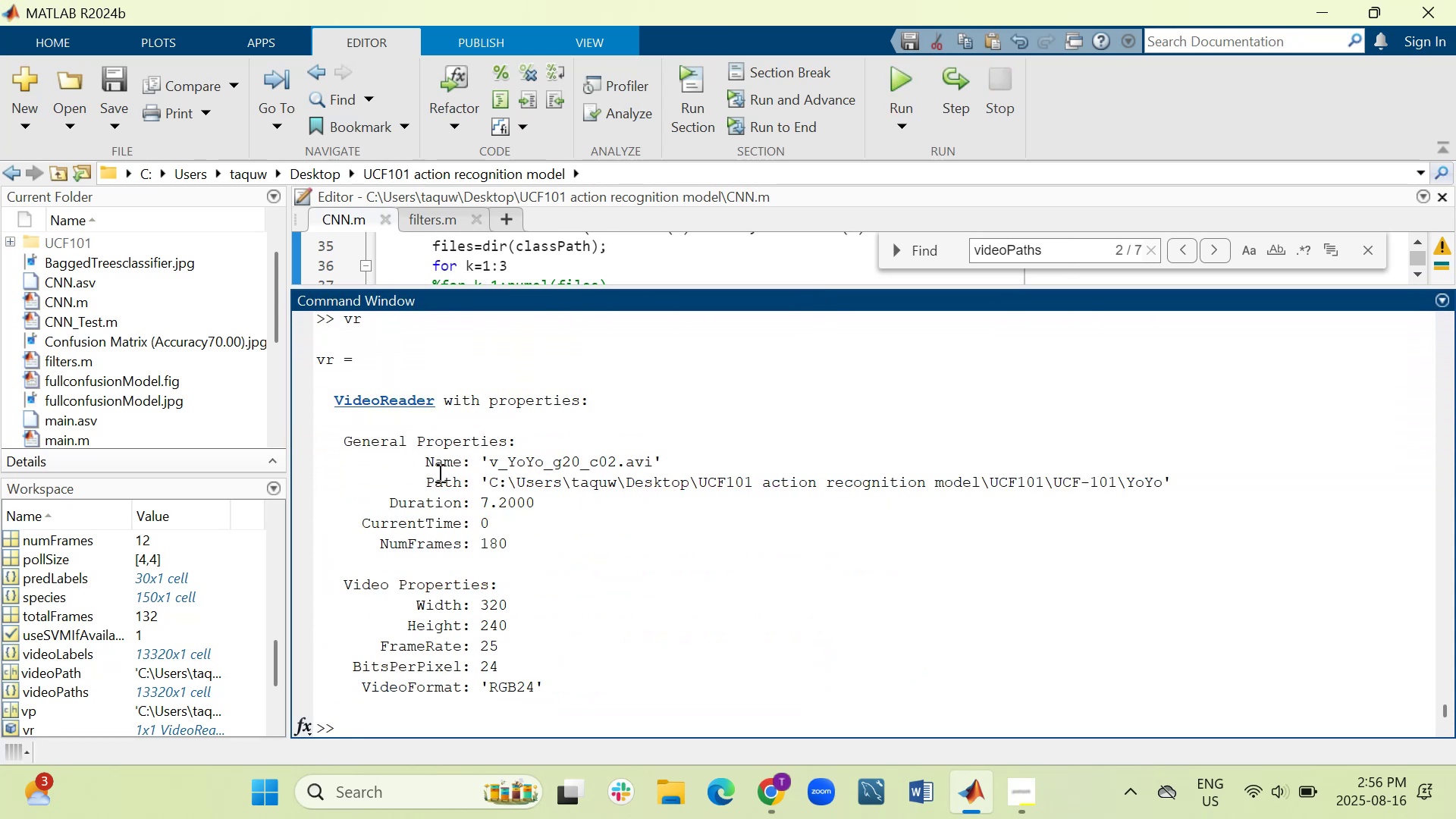 
left_click_drag(start_coordinate=[560, 692], to_coordinate=[312, 361])
 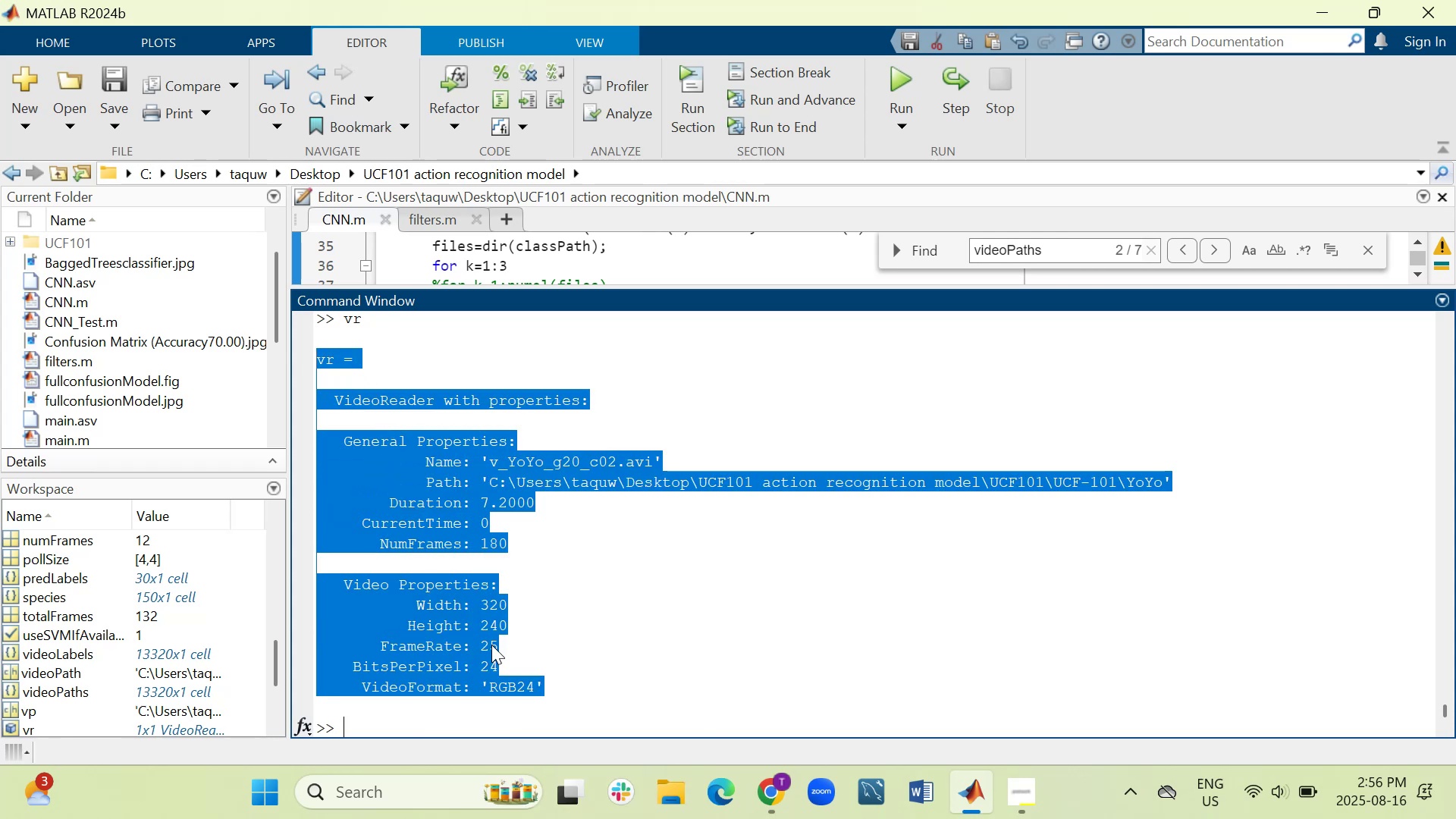 
mouse_move([939, 794])
 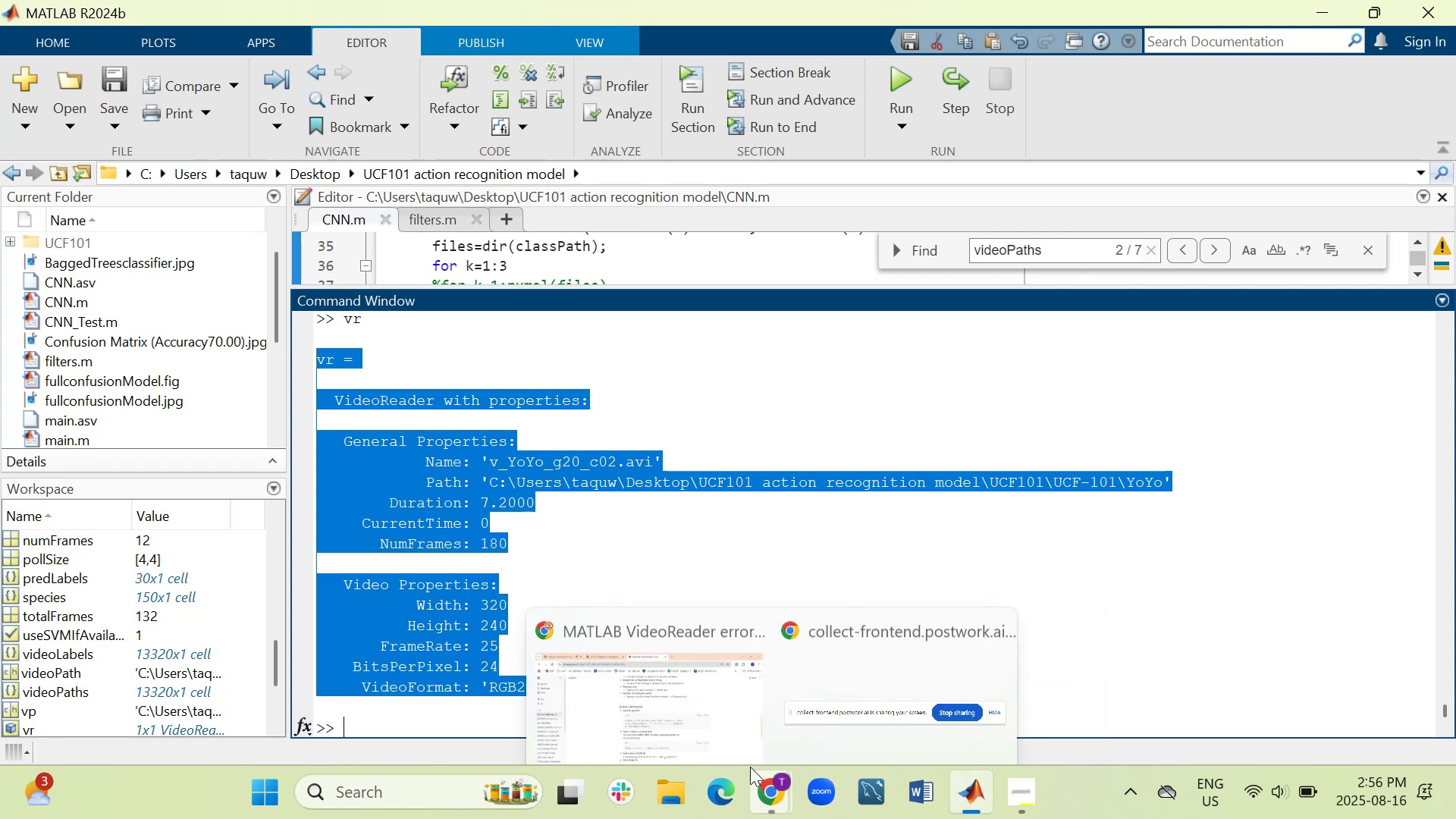 
left_click_drag(start_coordinate=[699, 674], to_coordinate=[698, 670])
 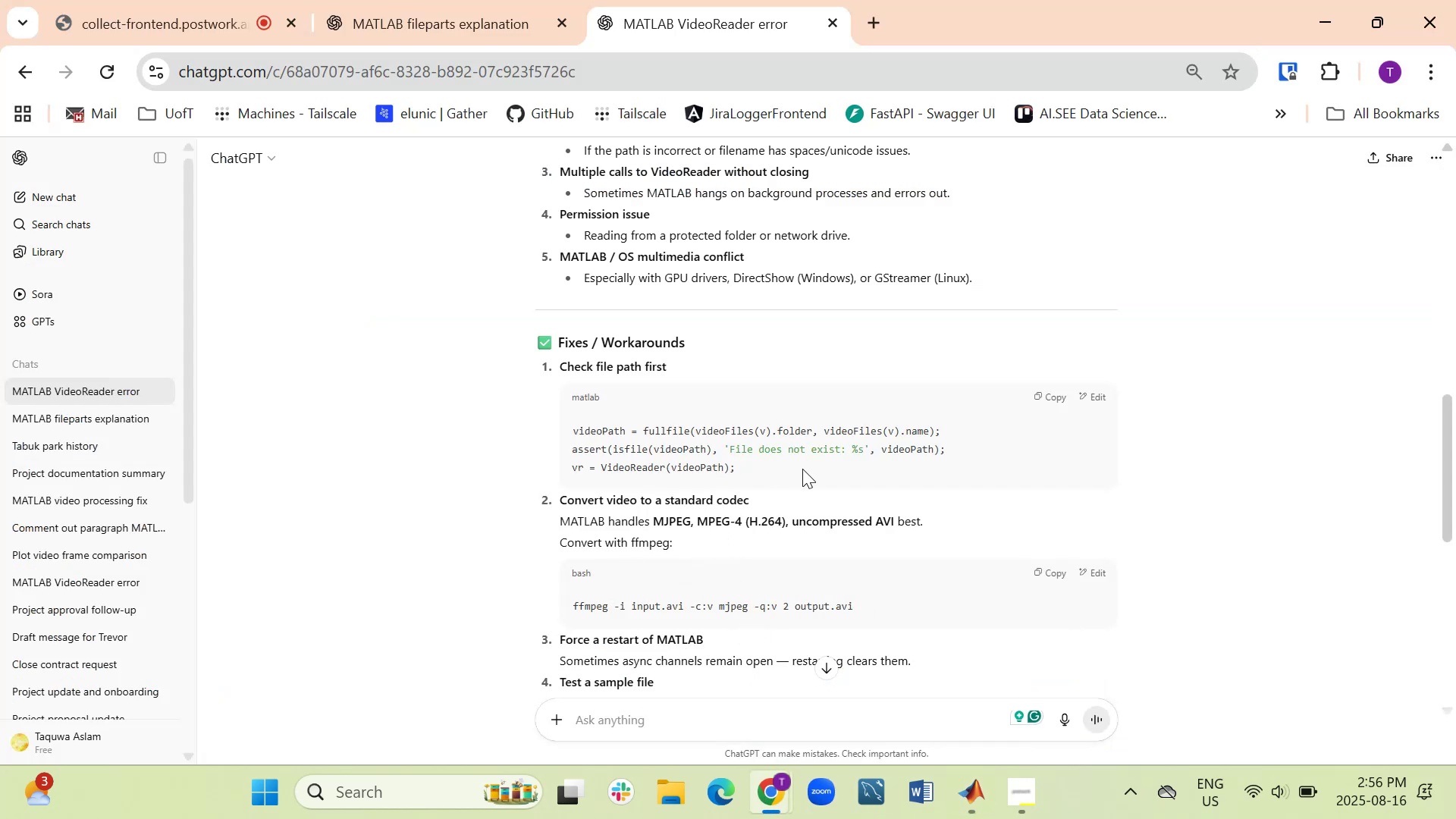 
right_click([640, 723])
 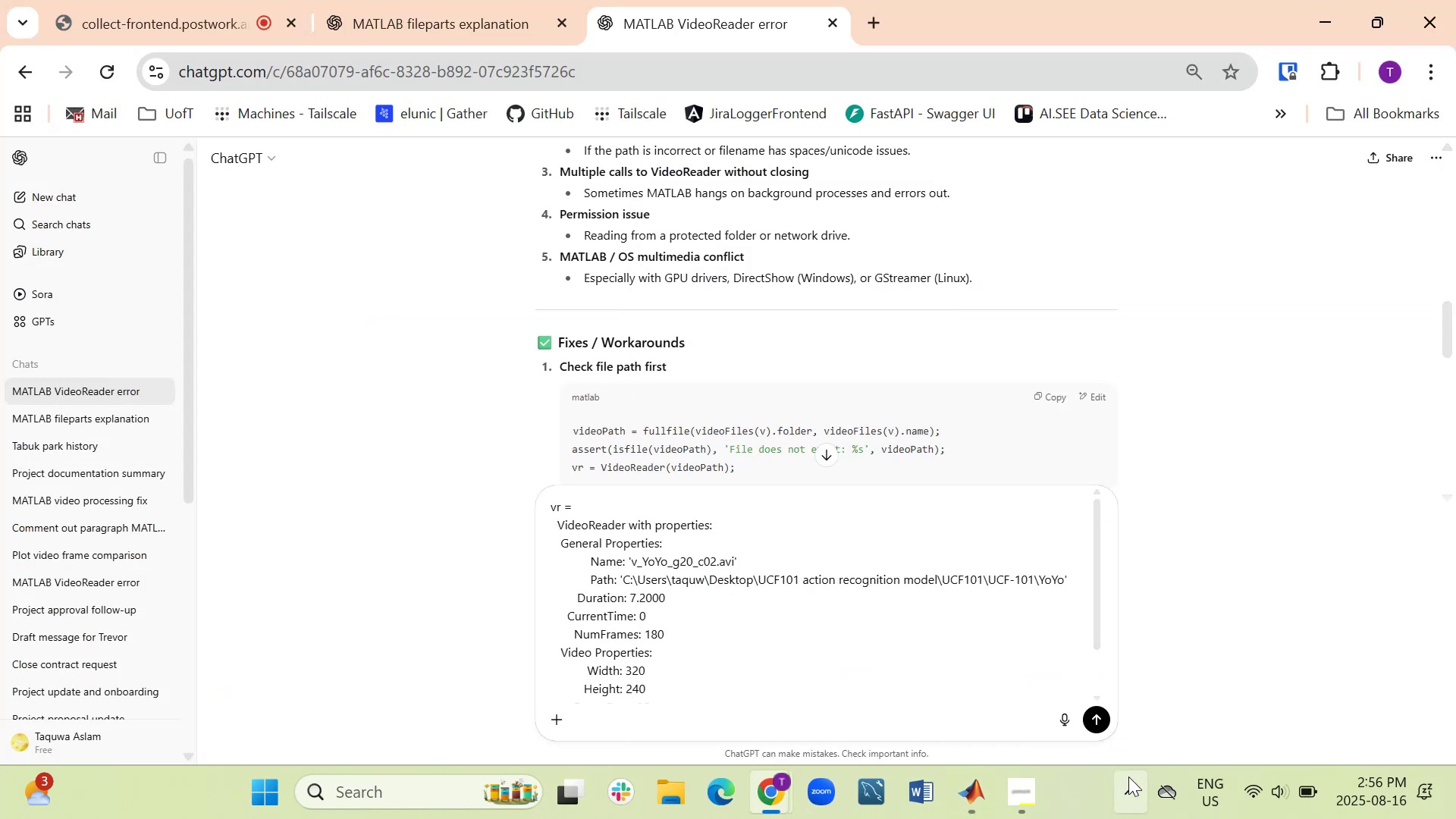 
left_click([1091, 726])
 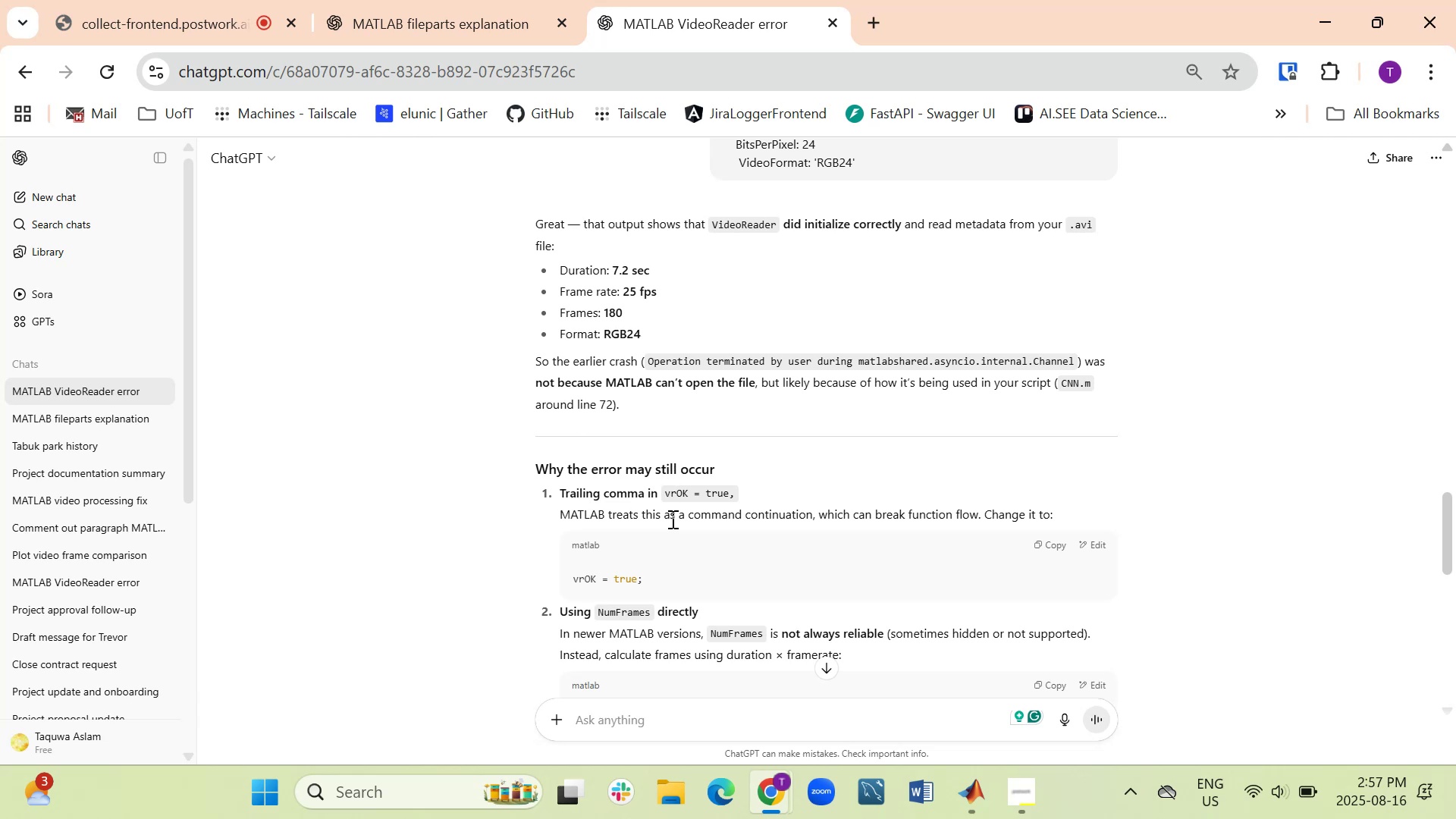 
wait(41.96)
 